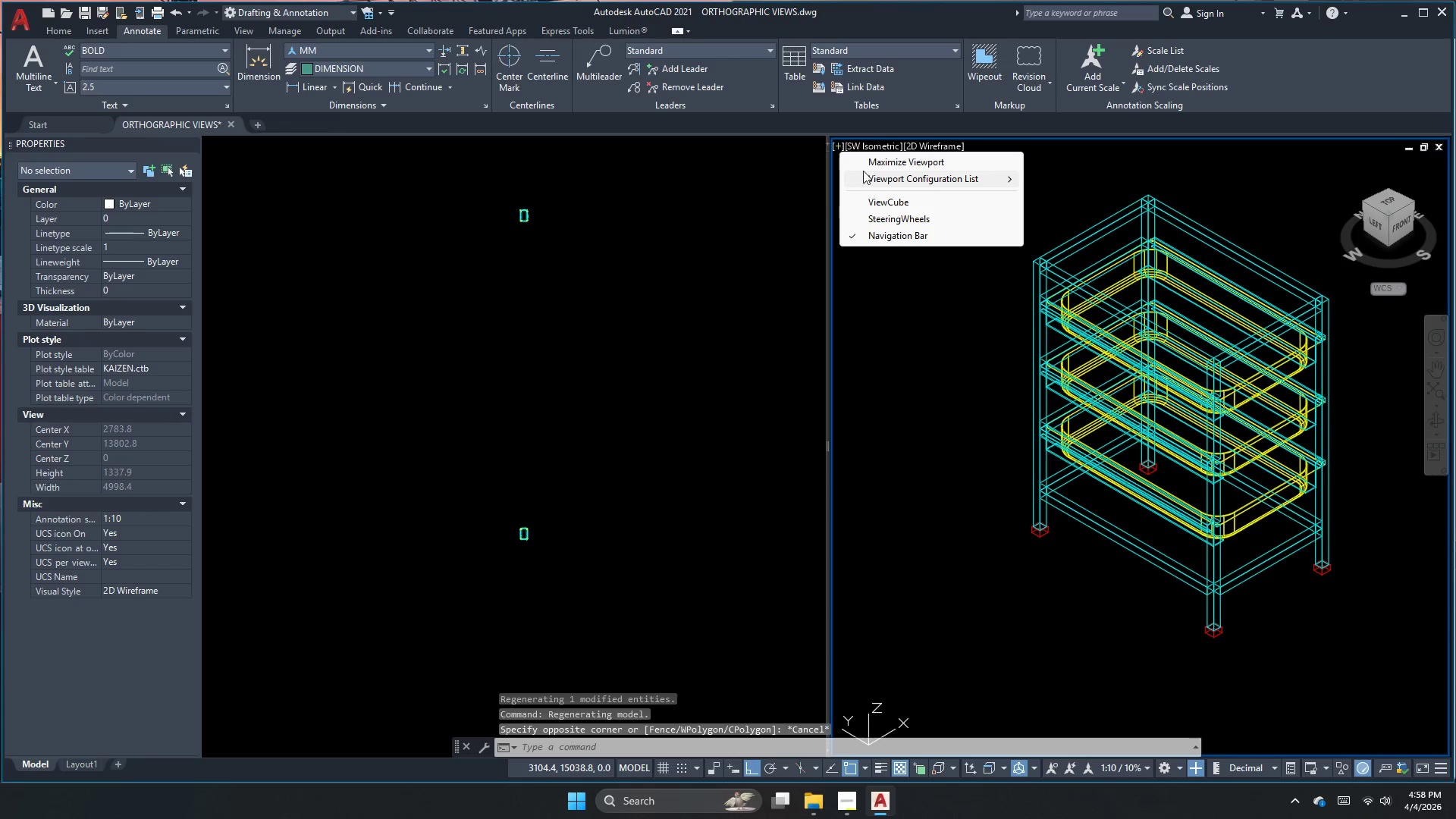 
left_click([872, 165])
 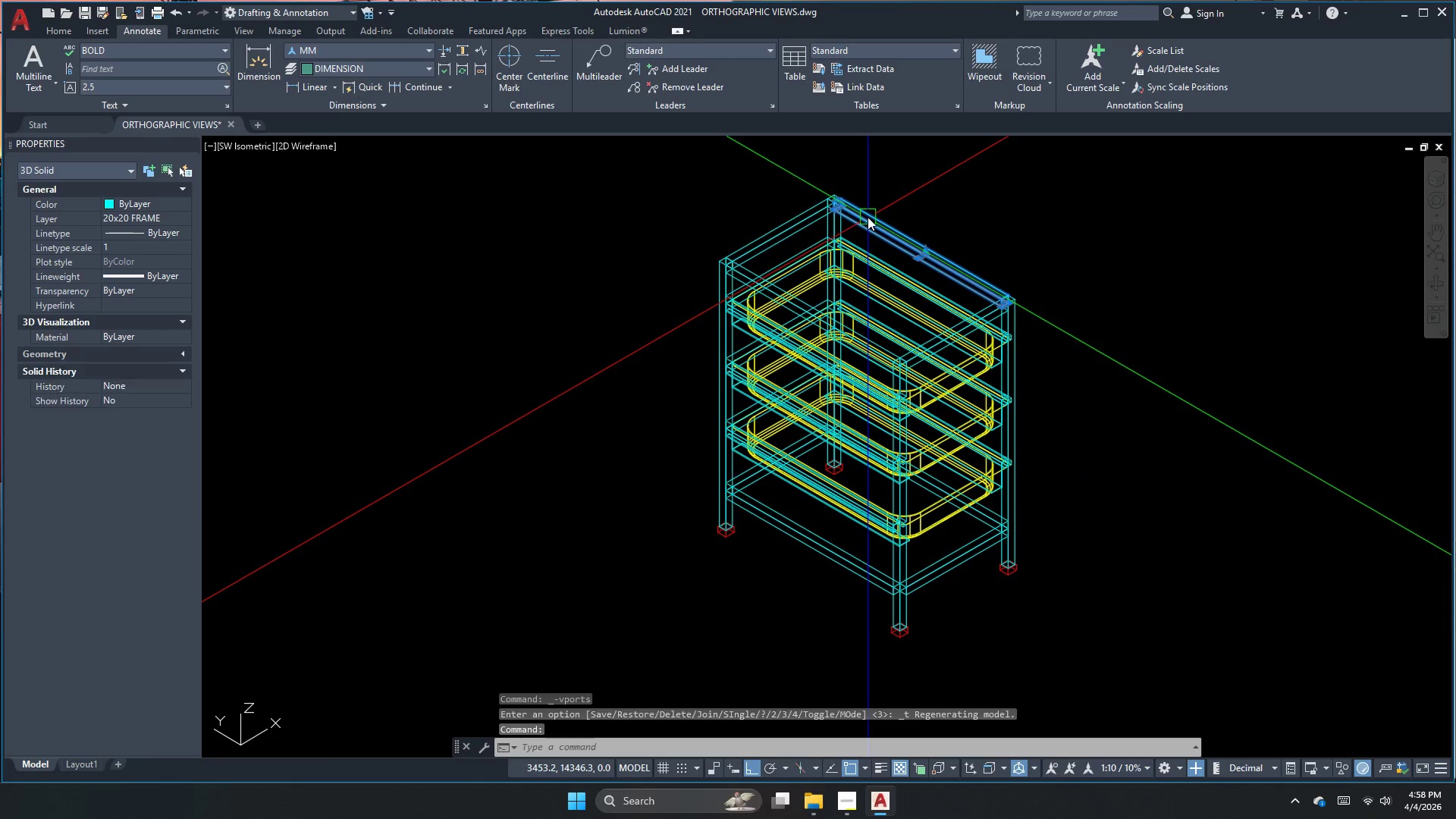 
double_click([817, 221])
 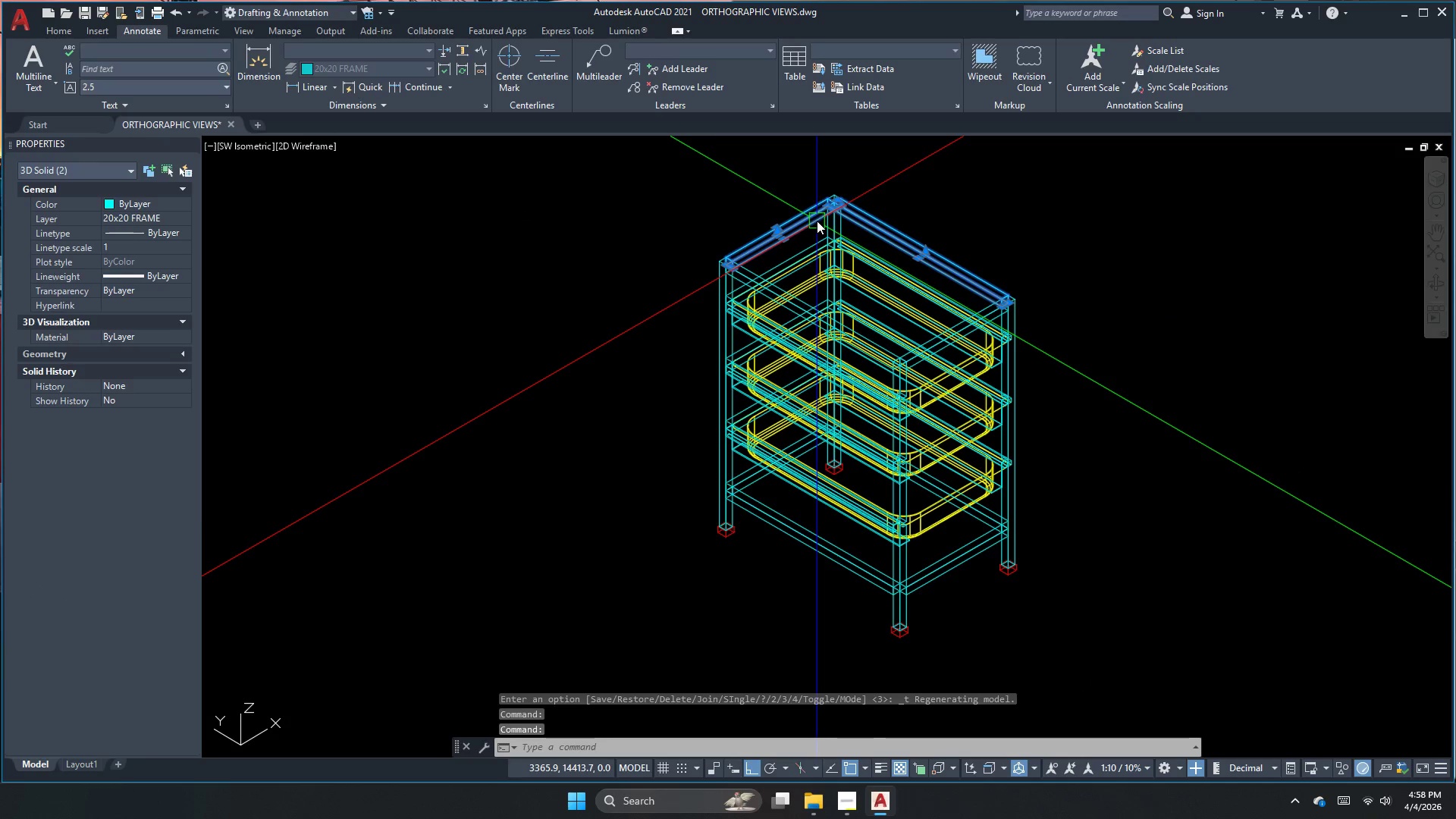 
key(Escape)
 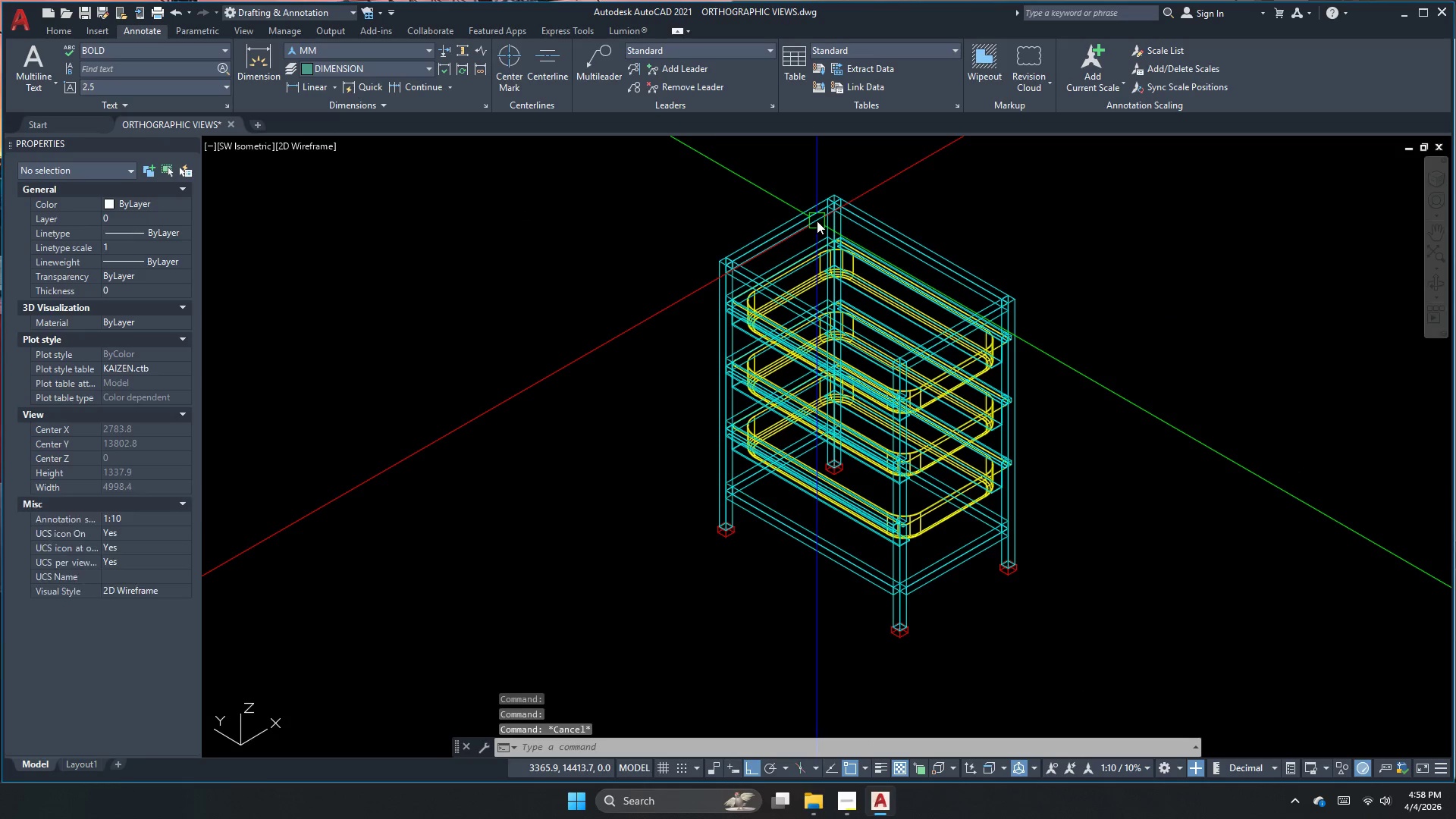 
key(Control+ControlLeft)
 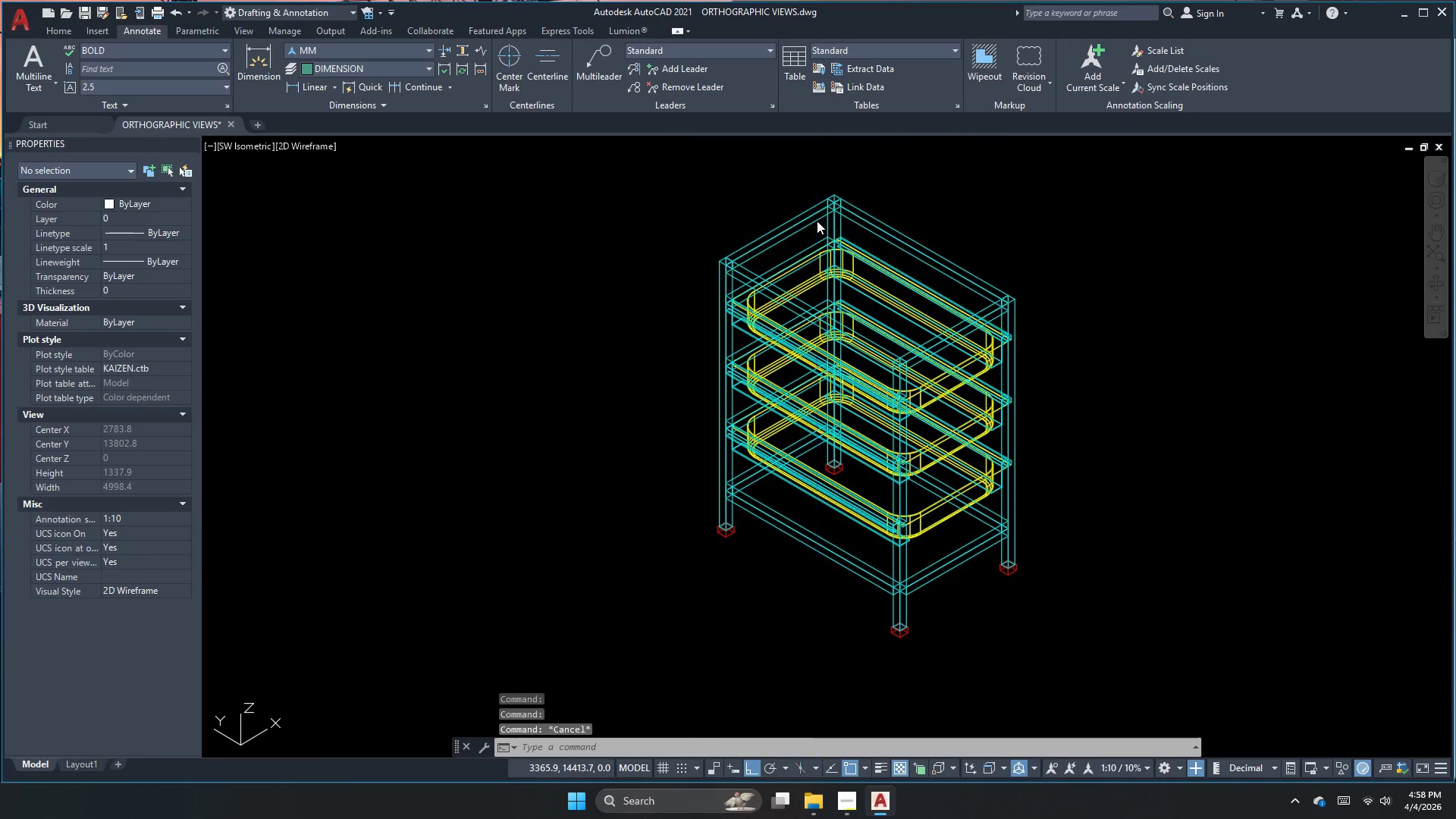 
key(Control+H)
 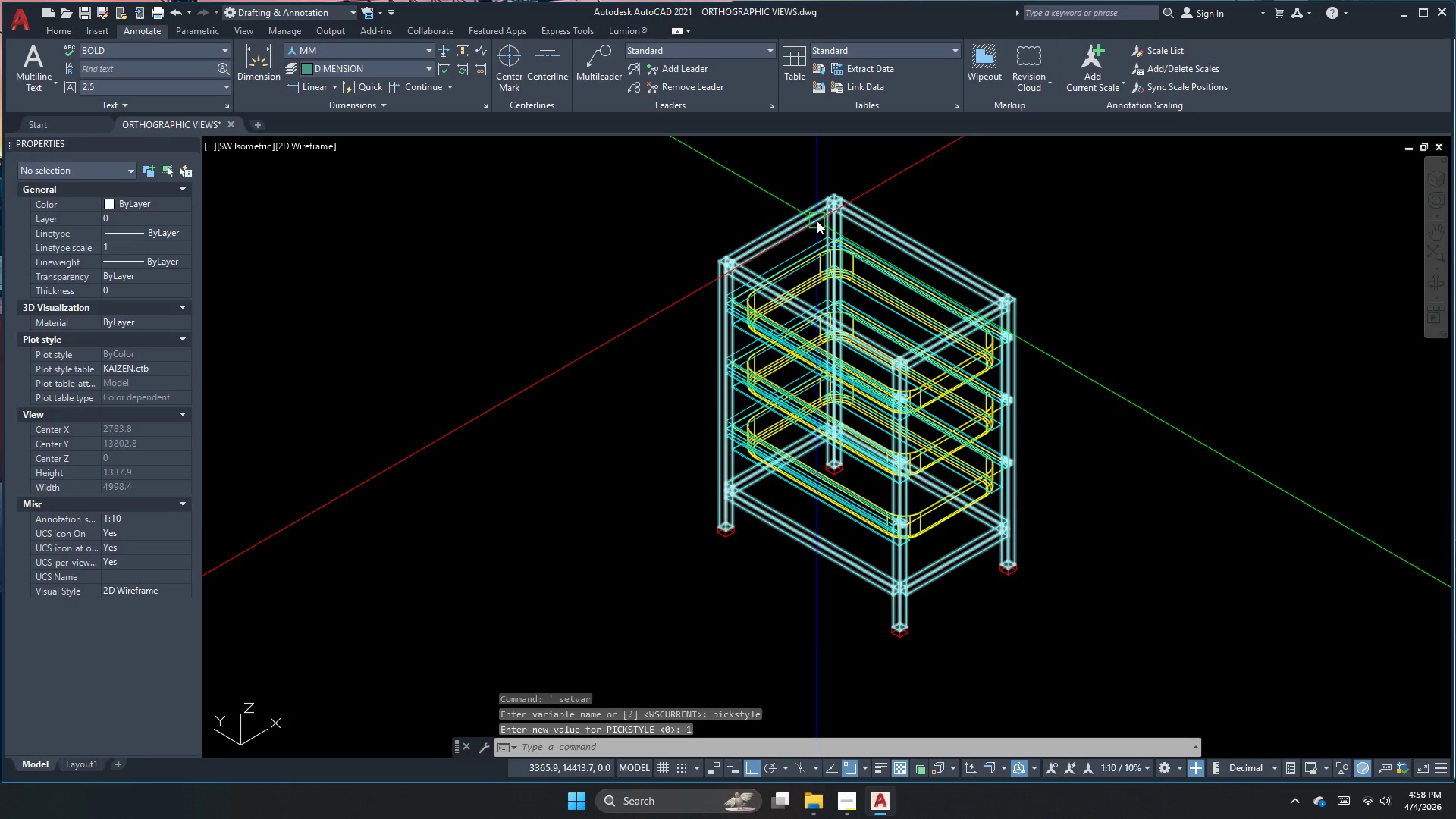 
left_click([817, 221])
 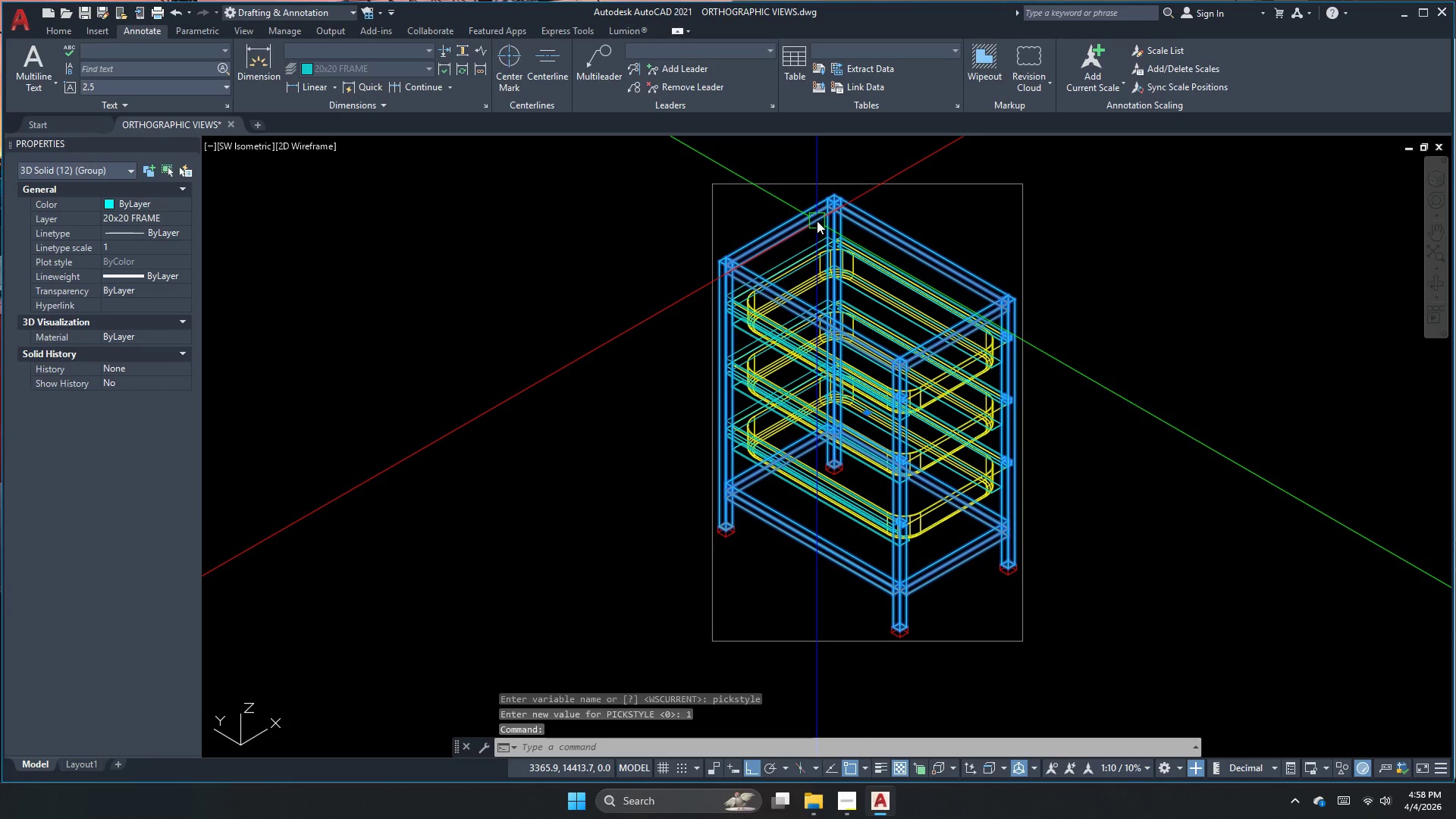 
key(Escape)
 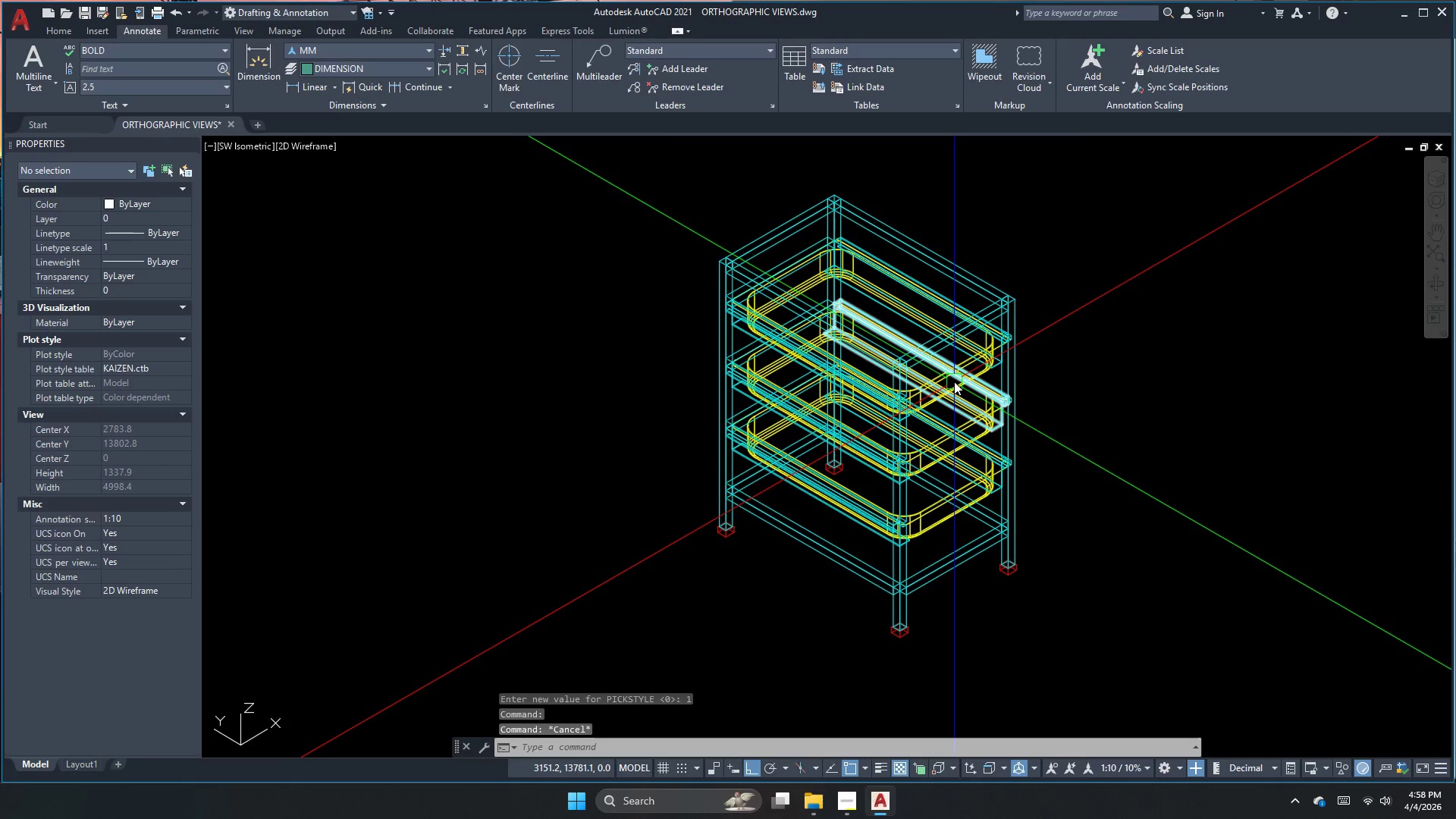 
key(Escape)
 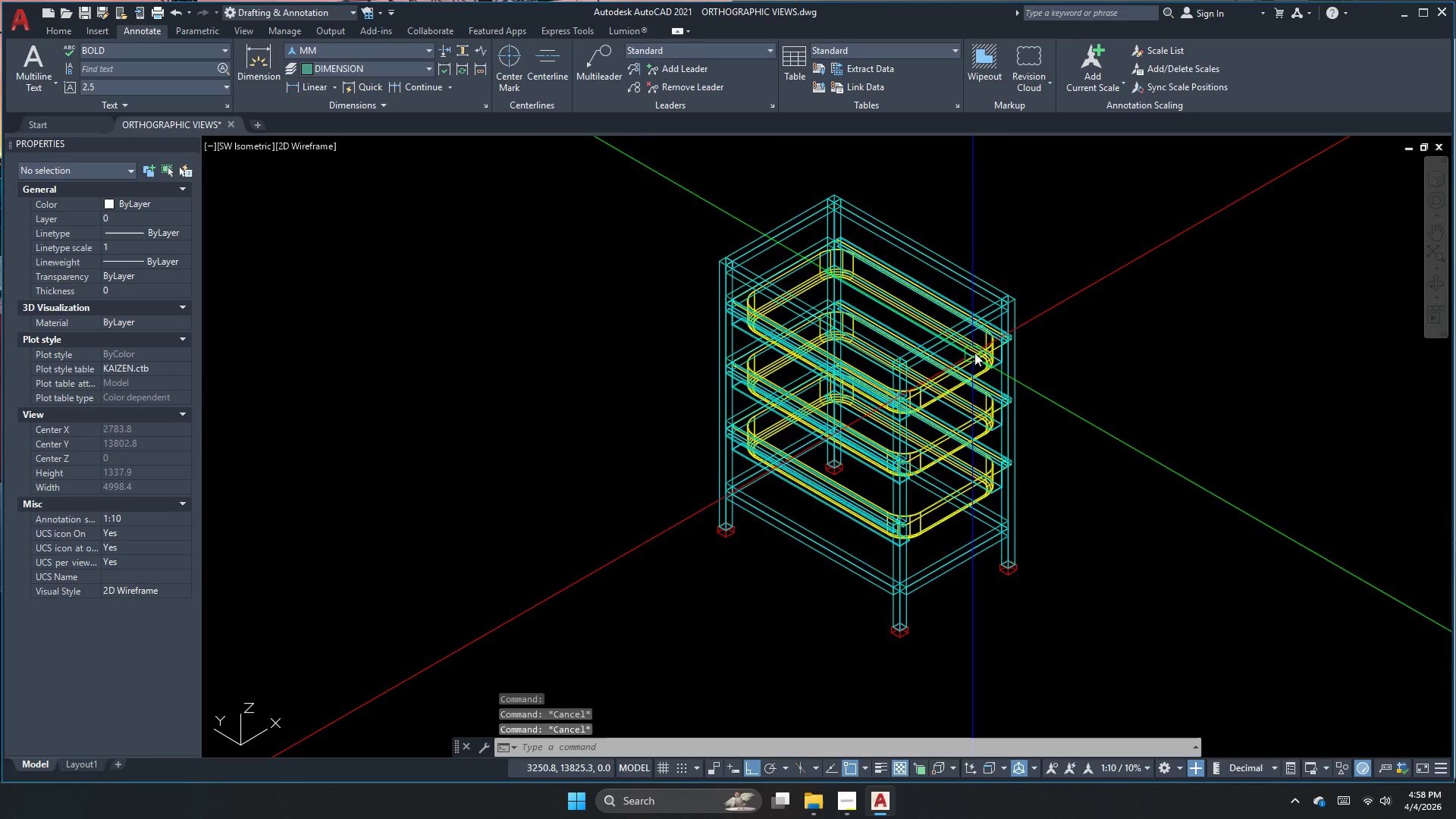 
left_click([978, 351])
 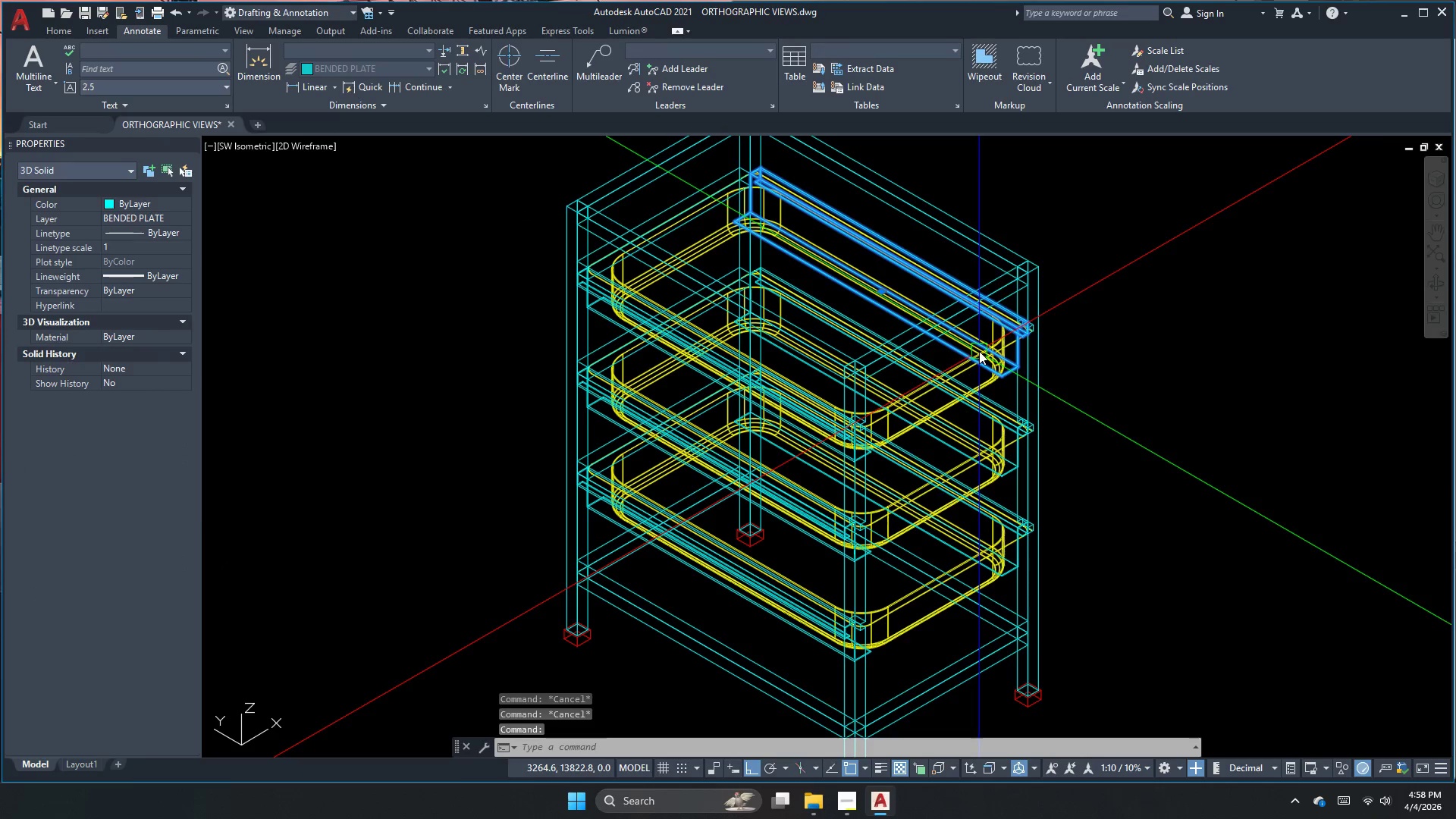 
scroll: coordinate [974, 353], scroll_direction: up, amount: 1.0
 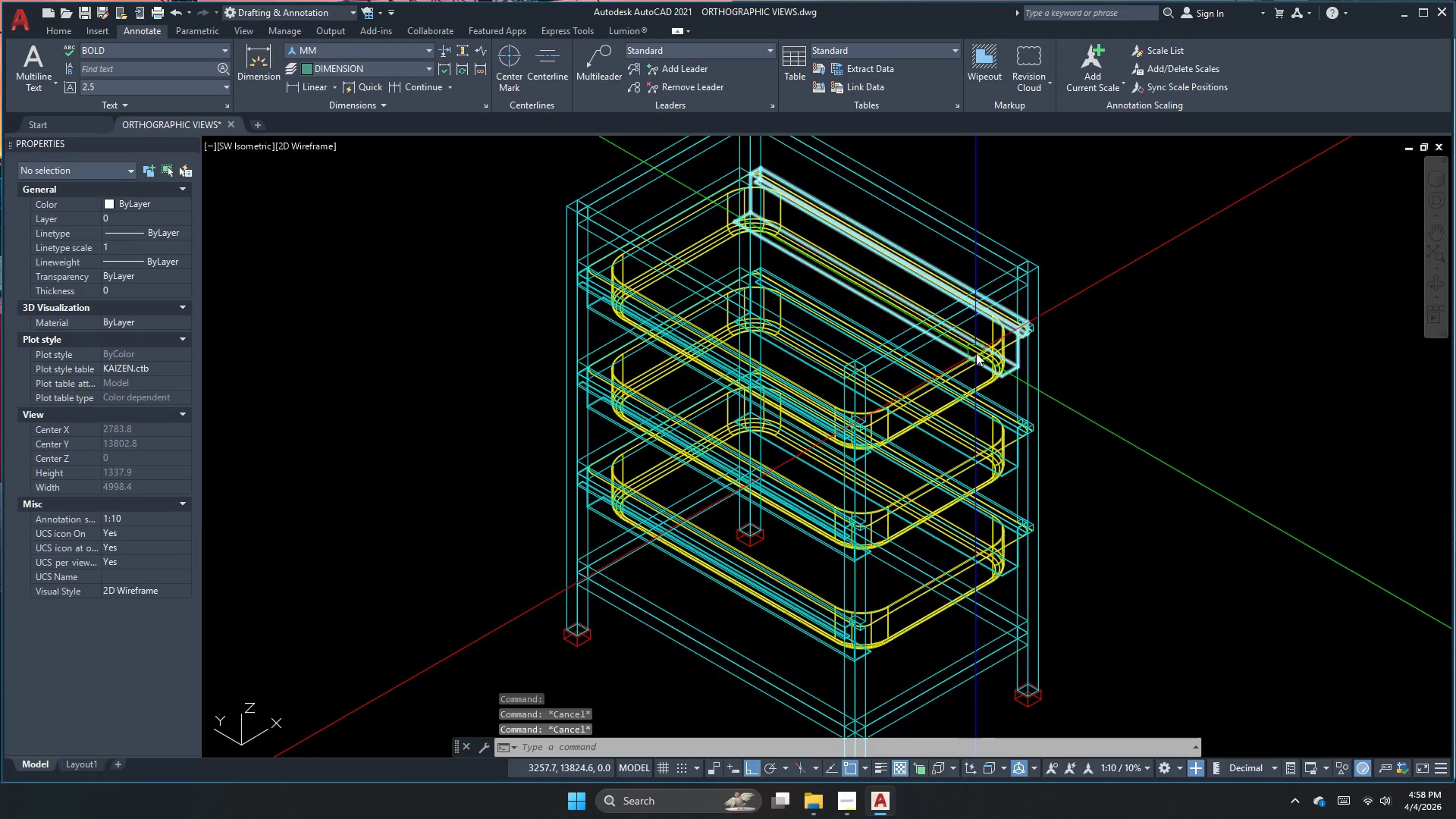 
key(Escape)
 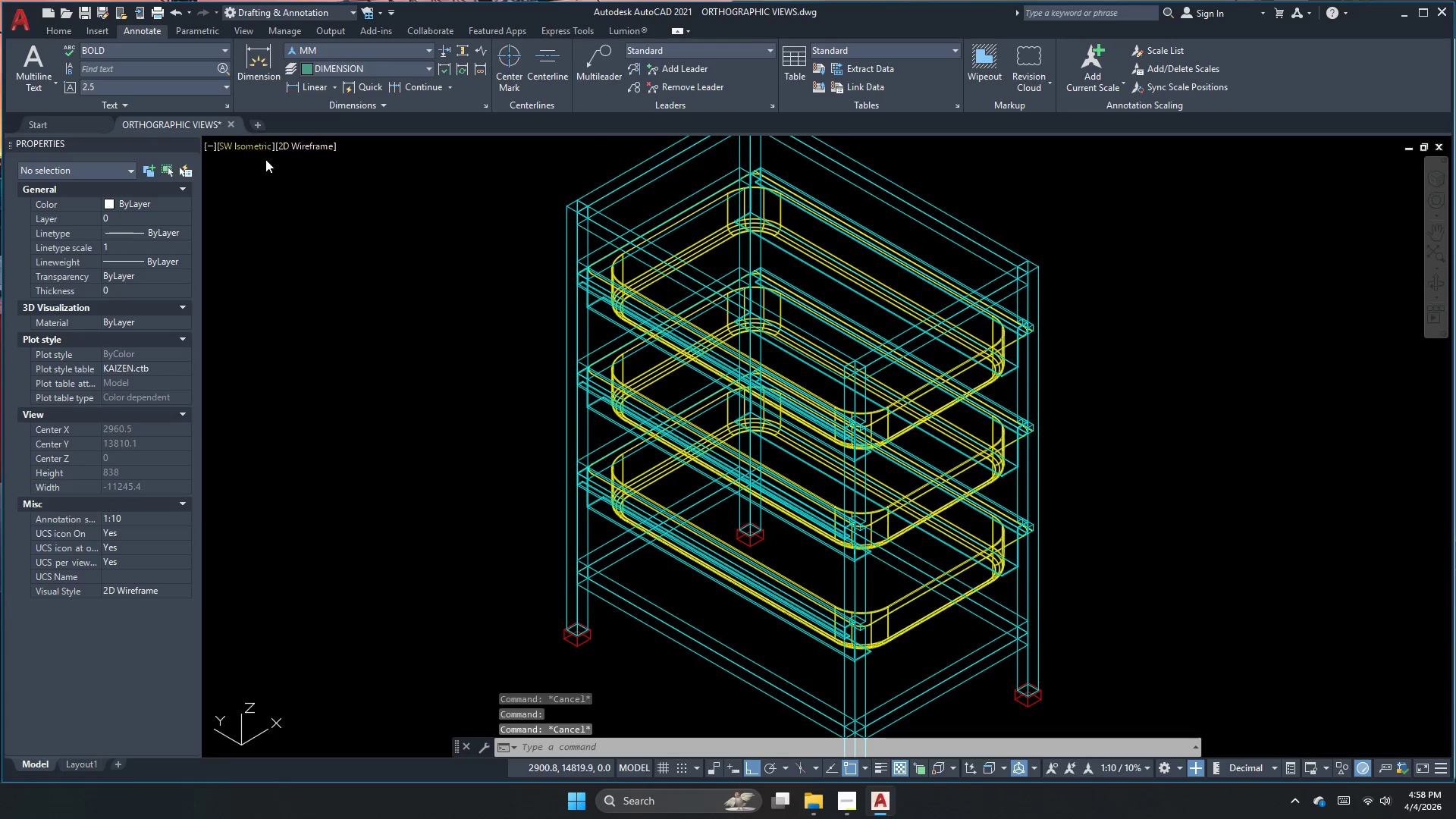 
left_click([291, 143])
 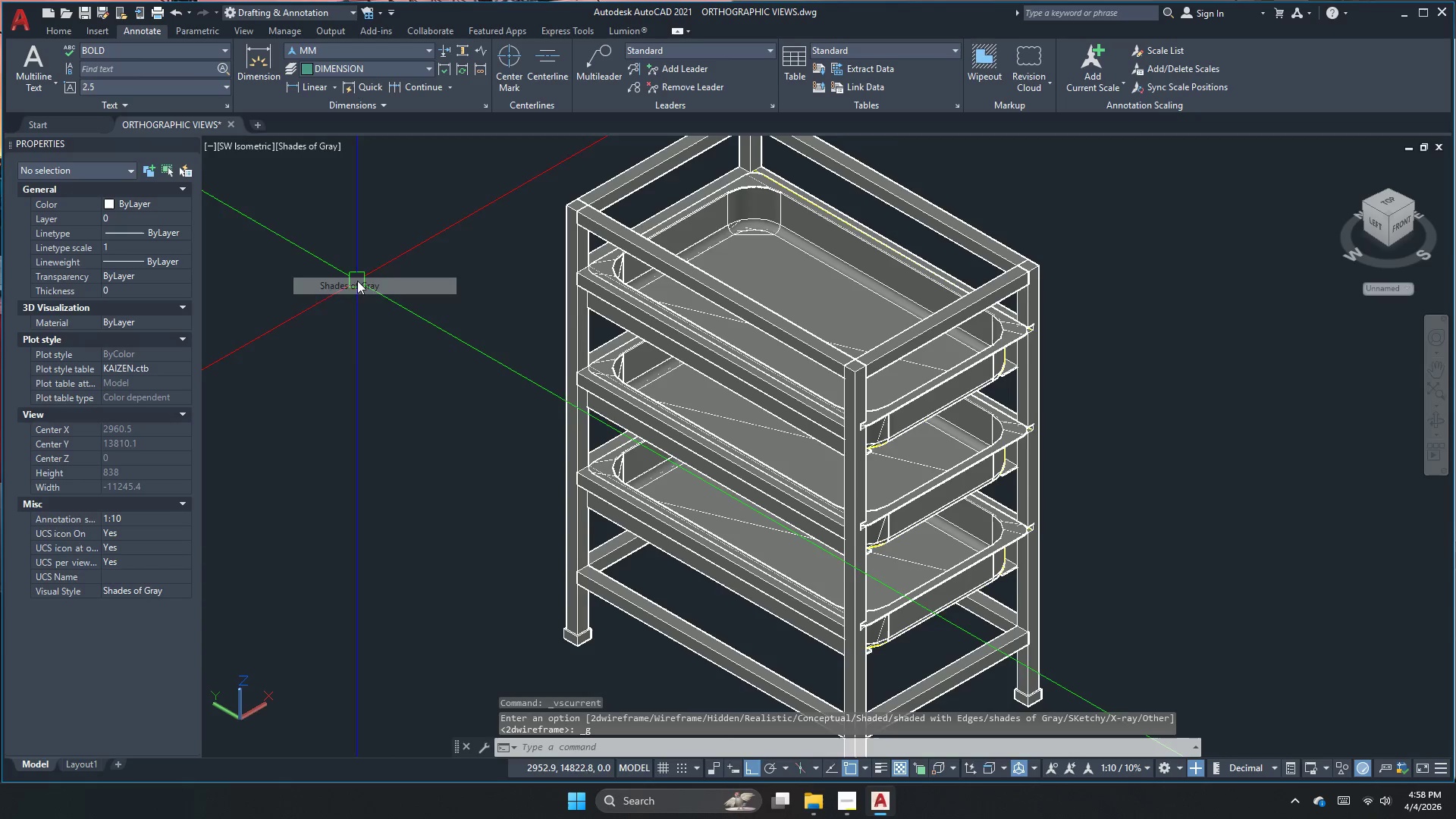 
key(Escape)
 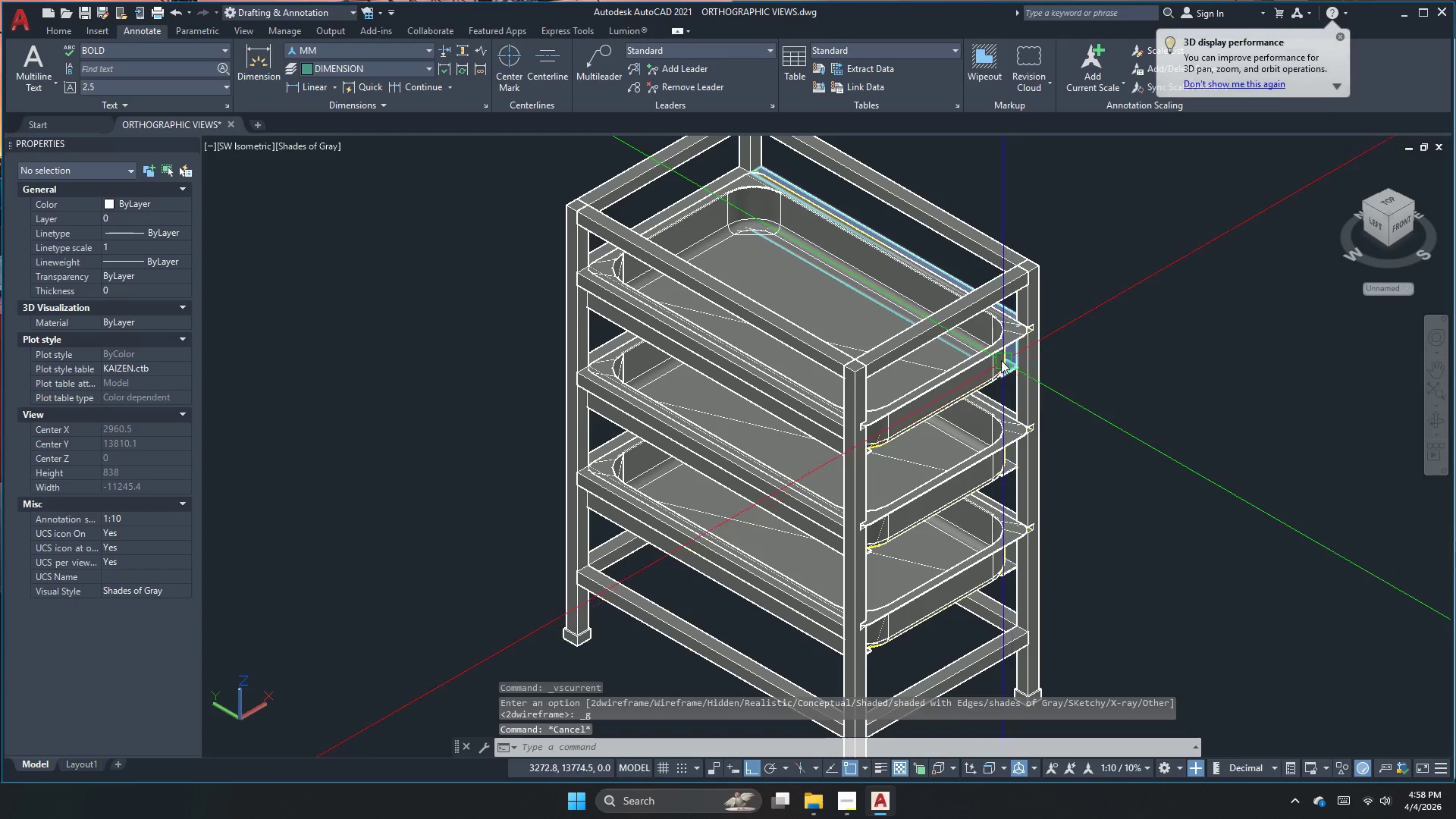 
left_click([990, 353])
 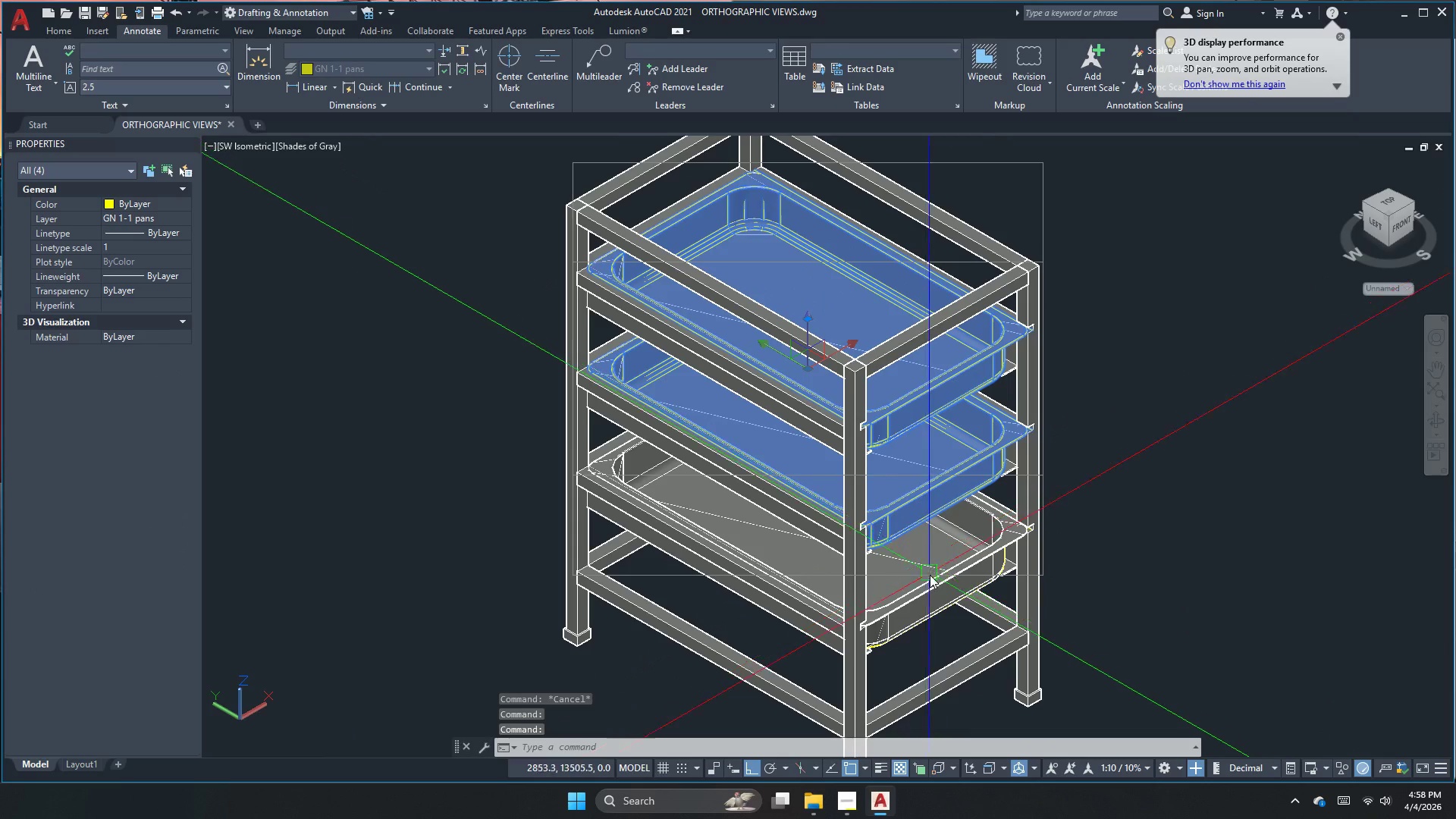 
key(M)
 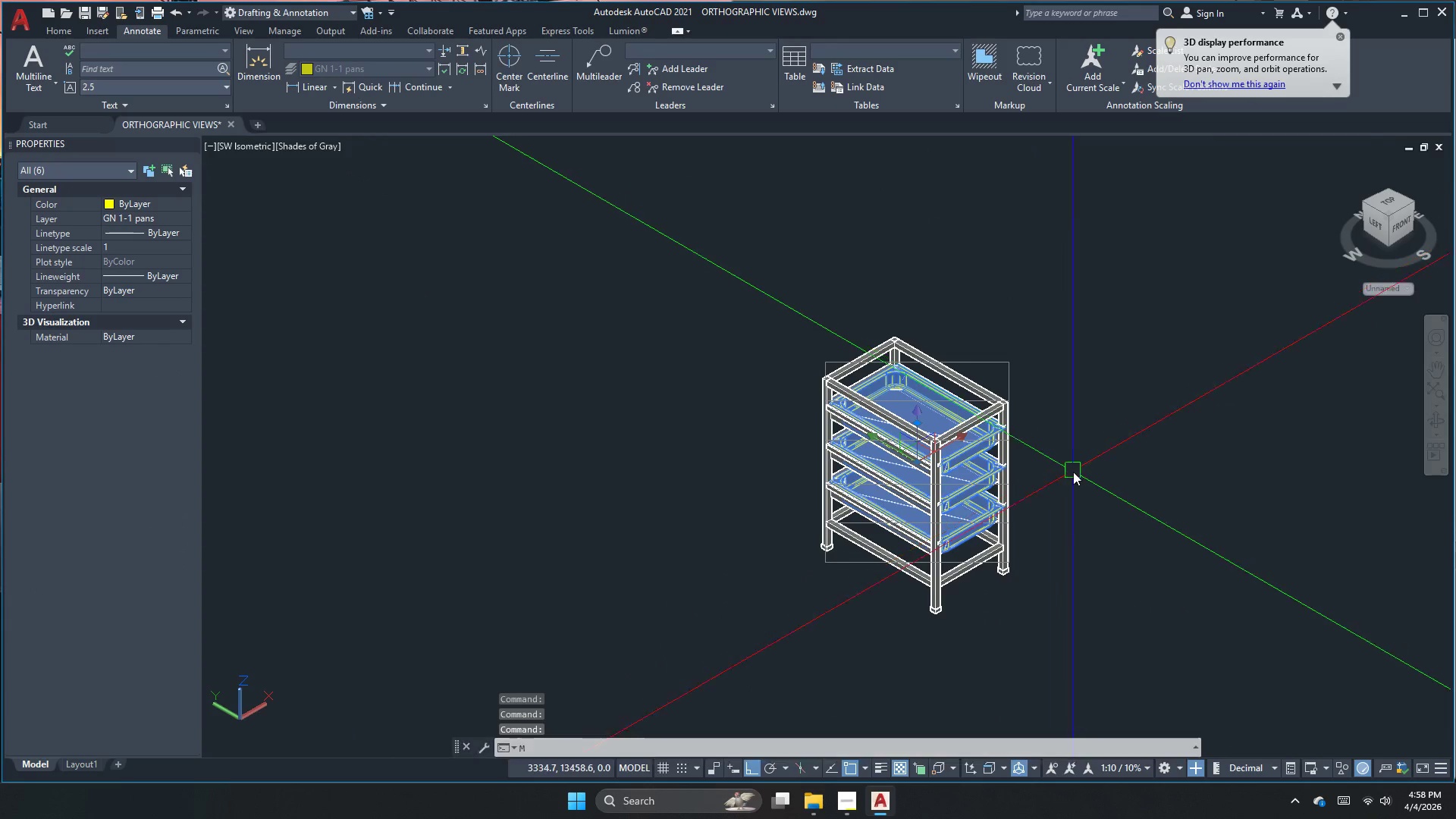 
key(Space)
 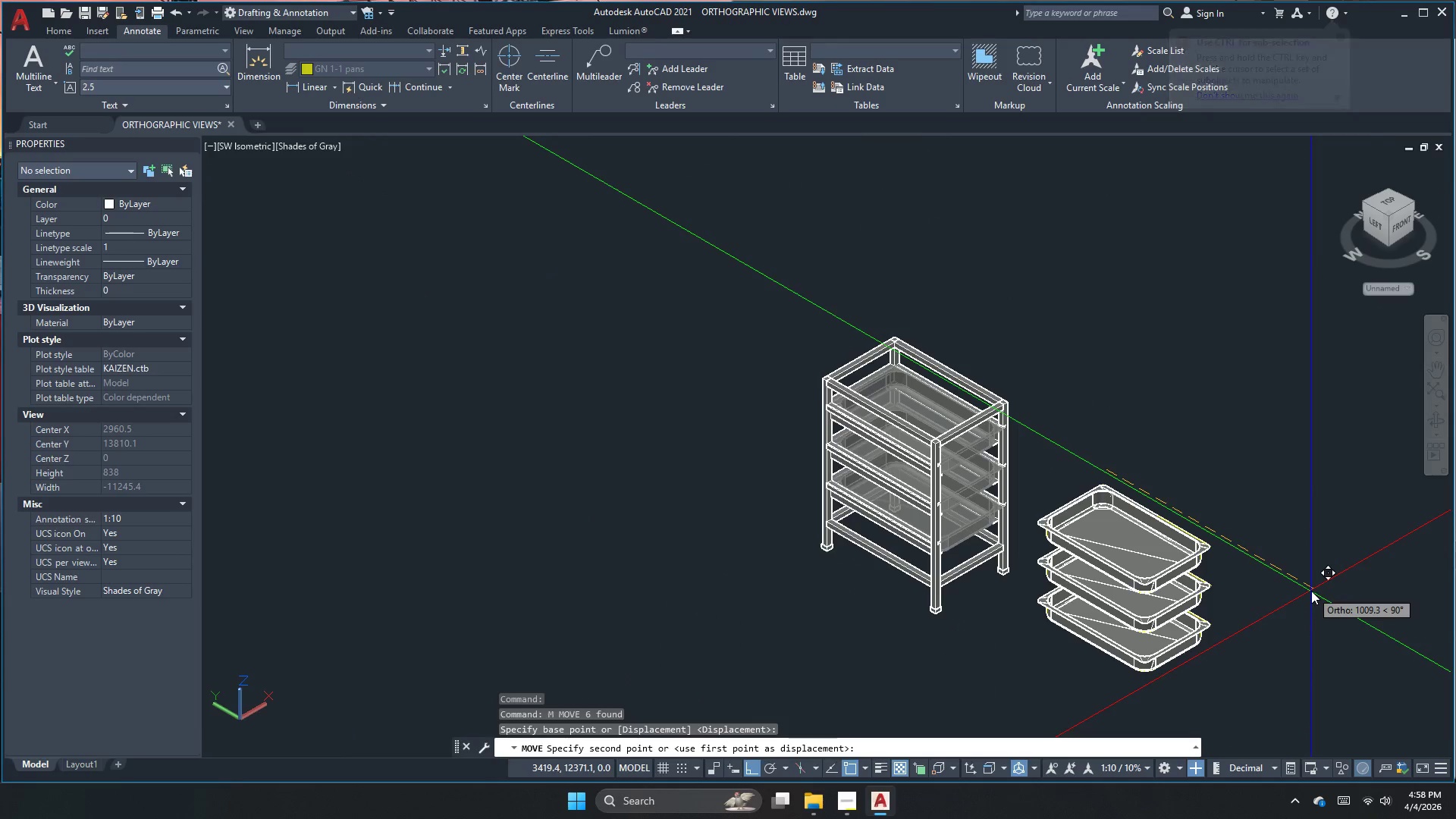 
scroll: coordinate [994, 473], scroll_direction: down, amount: 2.0
 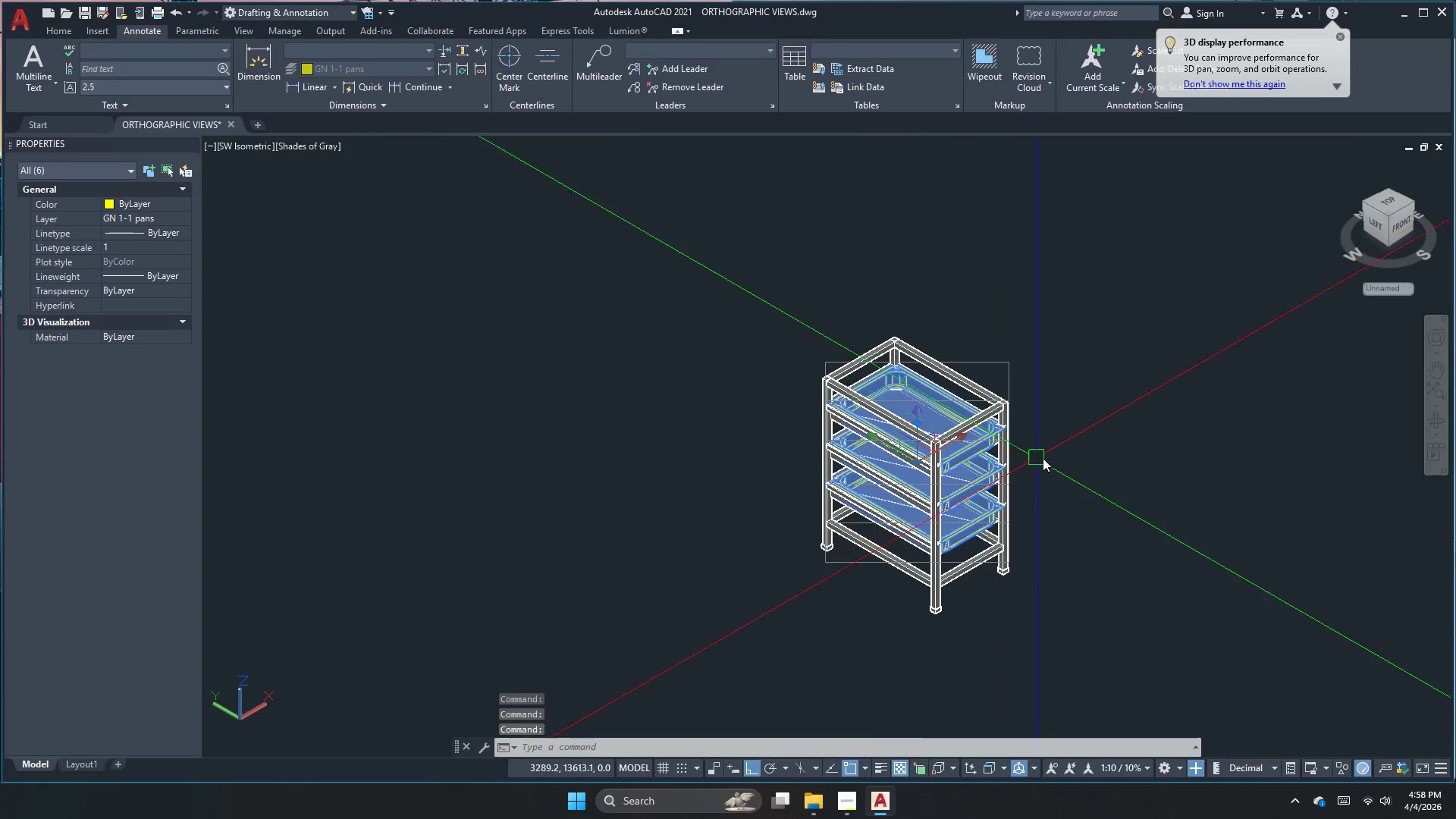 
left_click([1326, 603])
 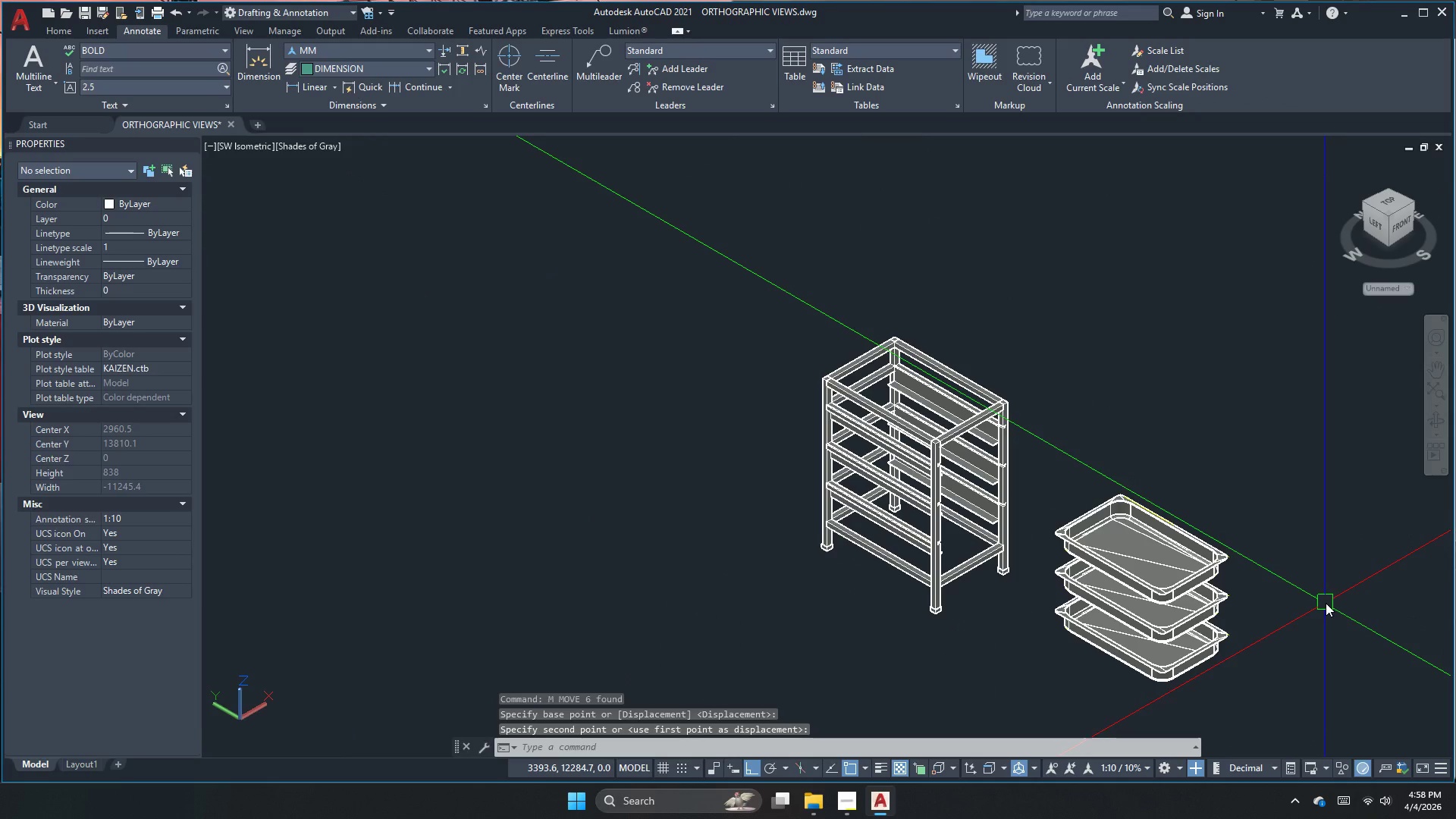 
key(Escape)
 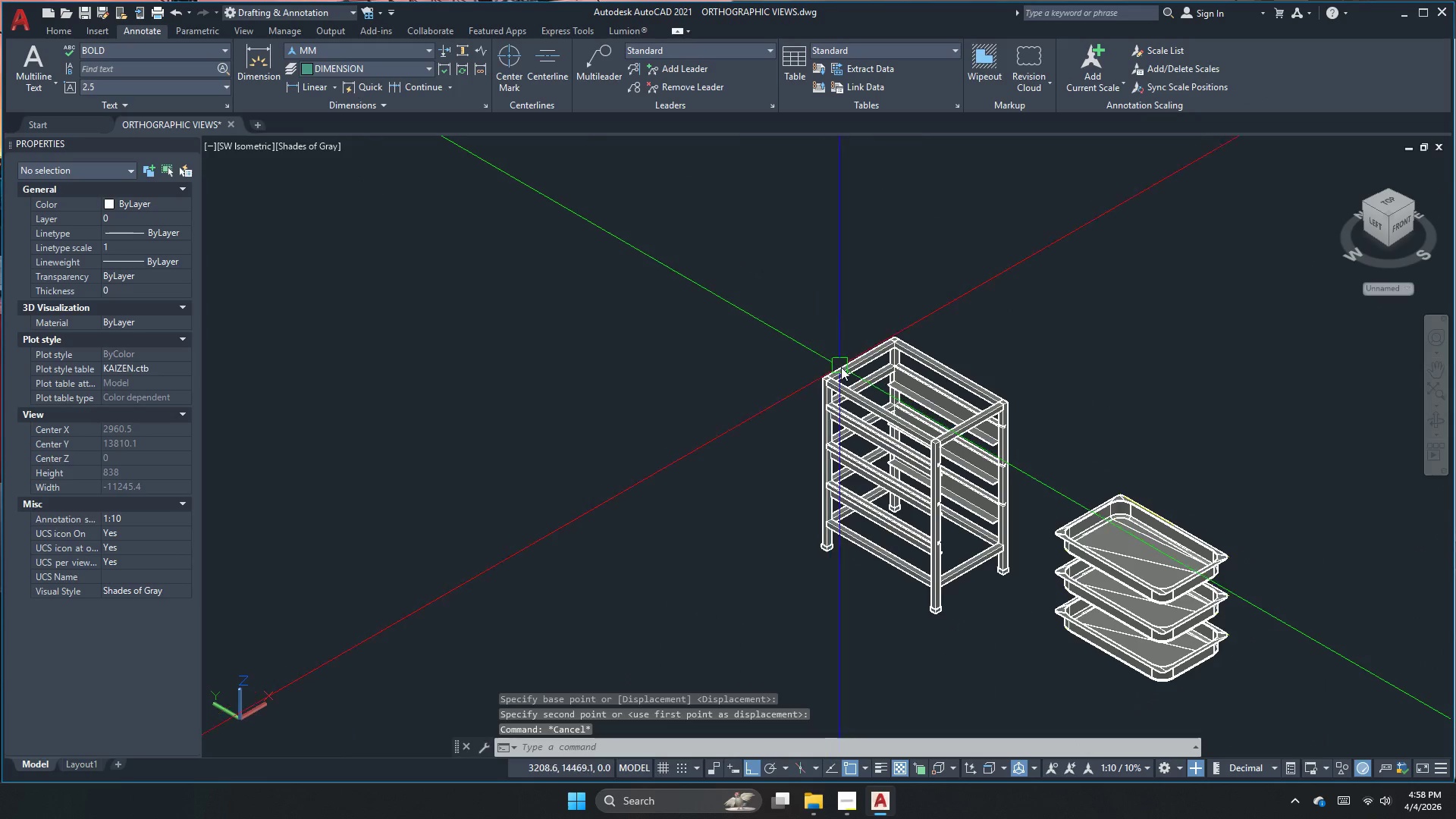 
scroll: coordinate [843, 368], scroll_direction: up, amount: 1.0
 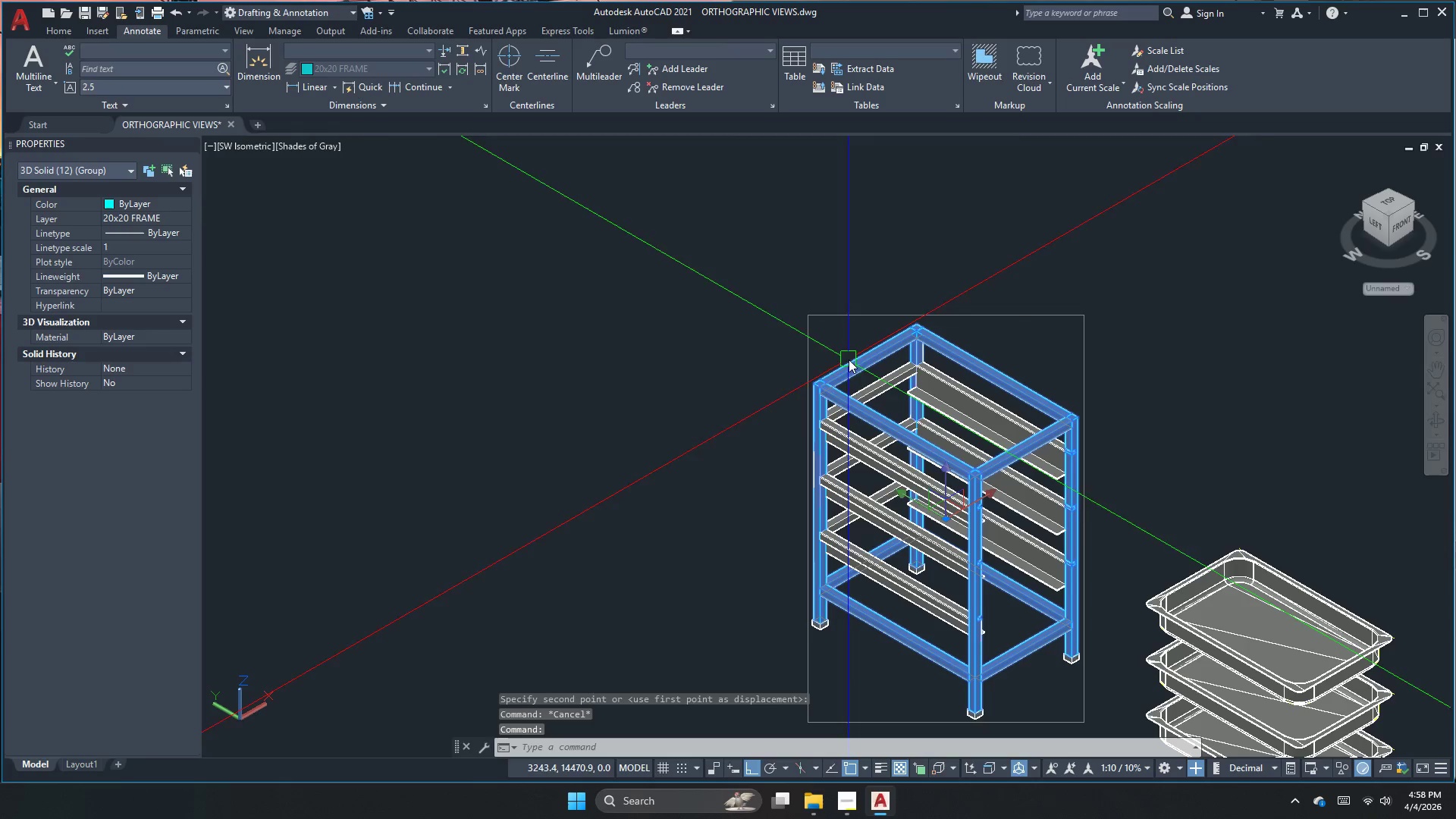 
key(Escape)
 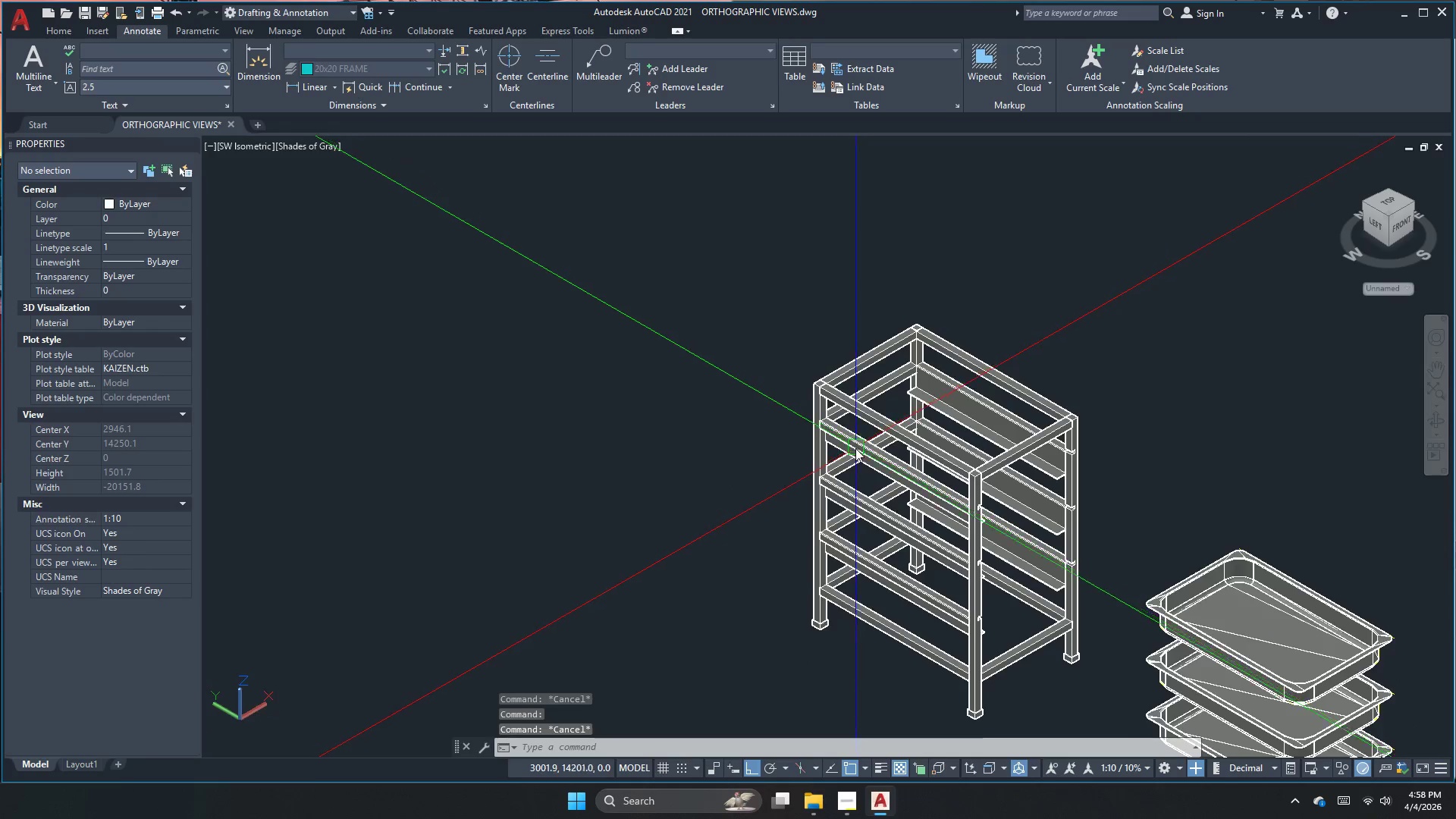 
scroll: coordinate [855, 450], scroll_direction: up, amount: 1.0
 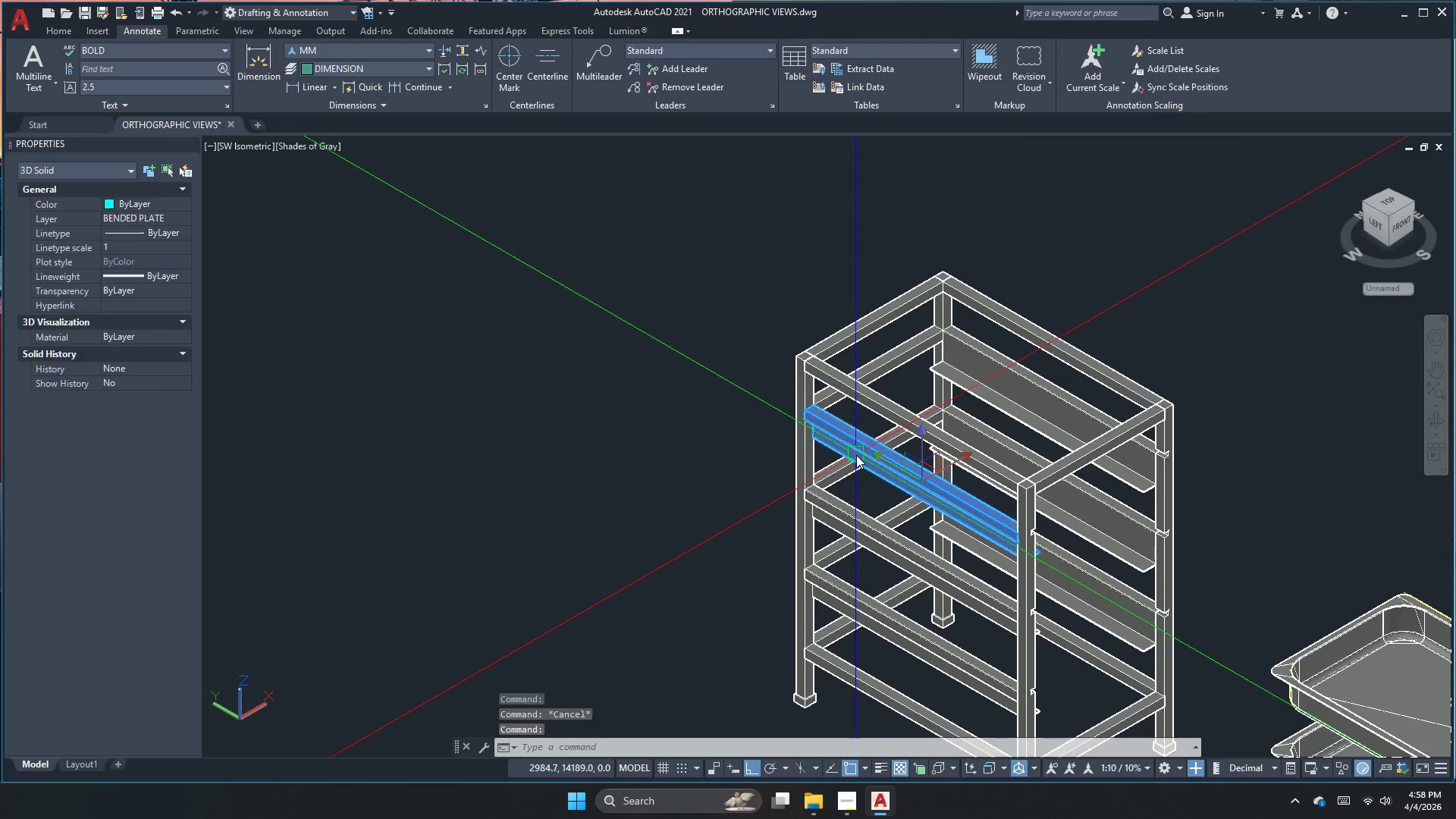 
key(M)
 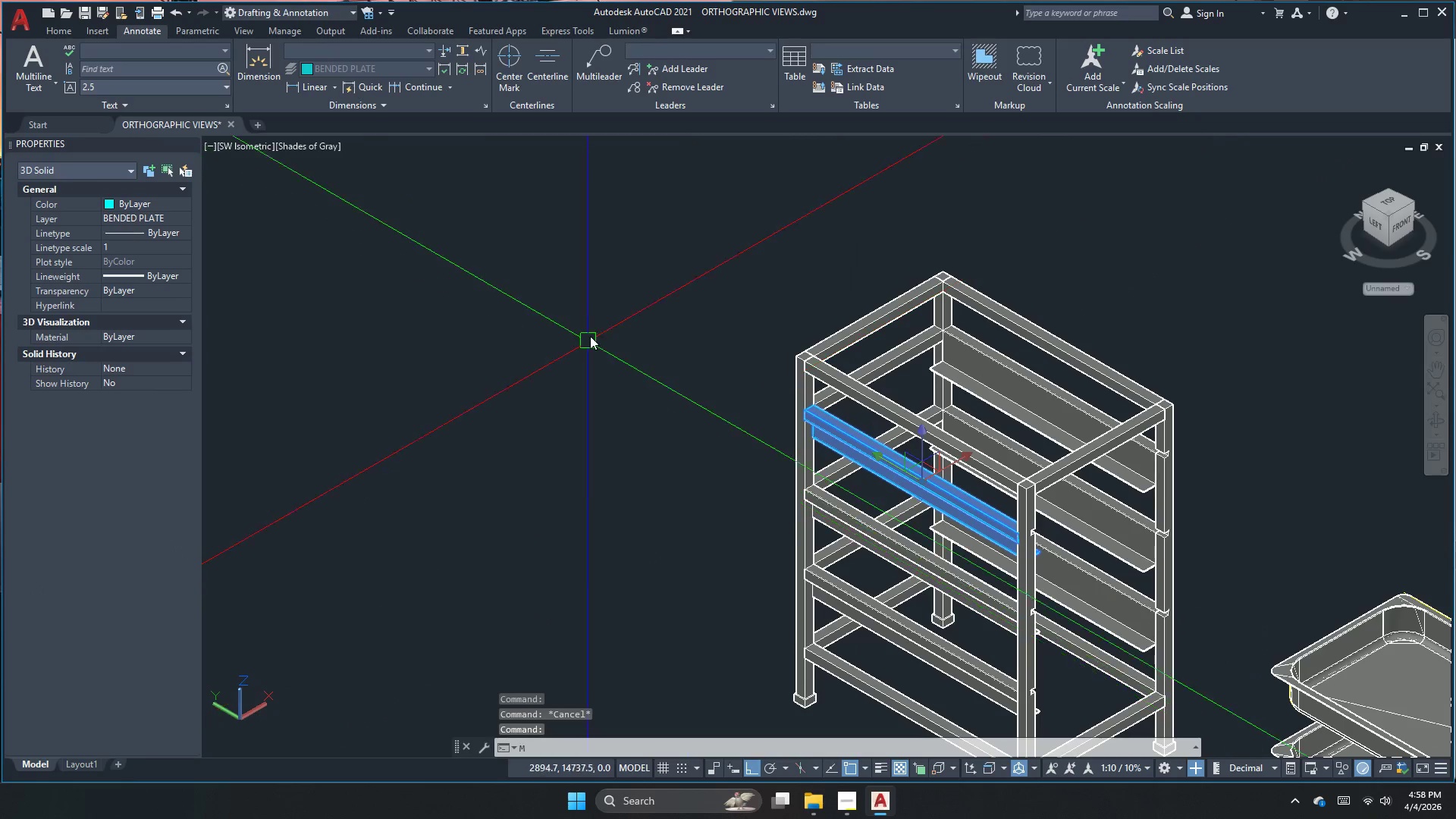 
key(Space)
 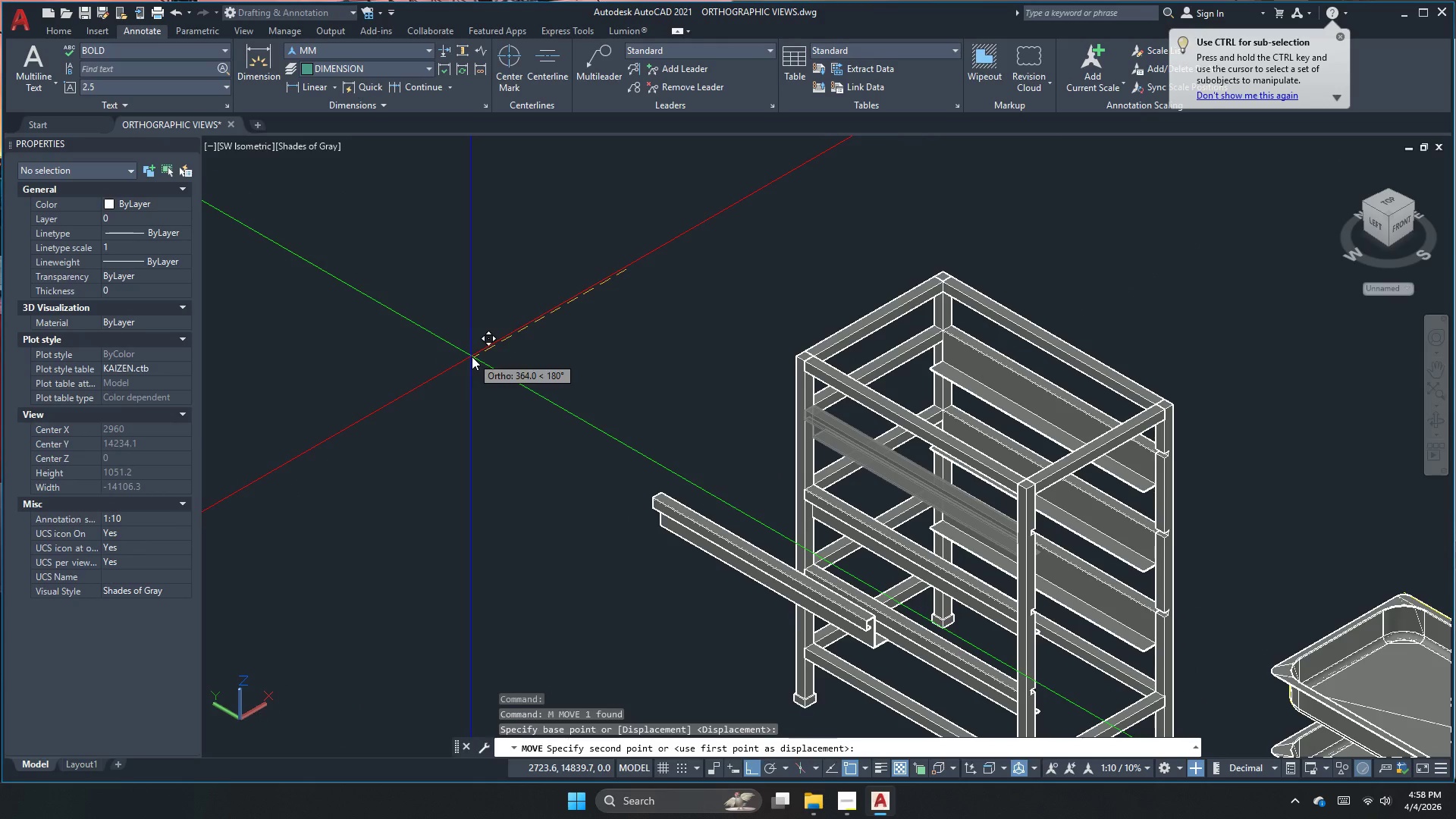 
key(Escape)
 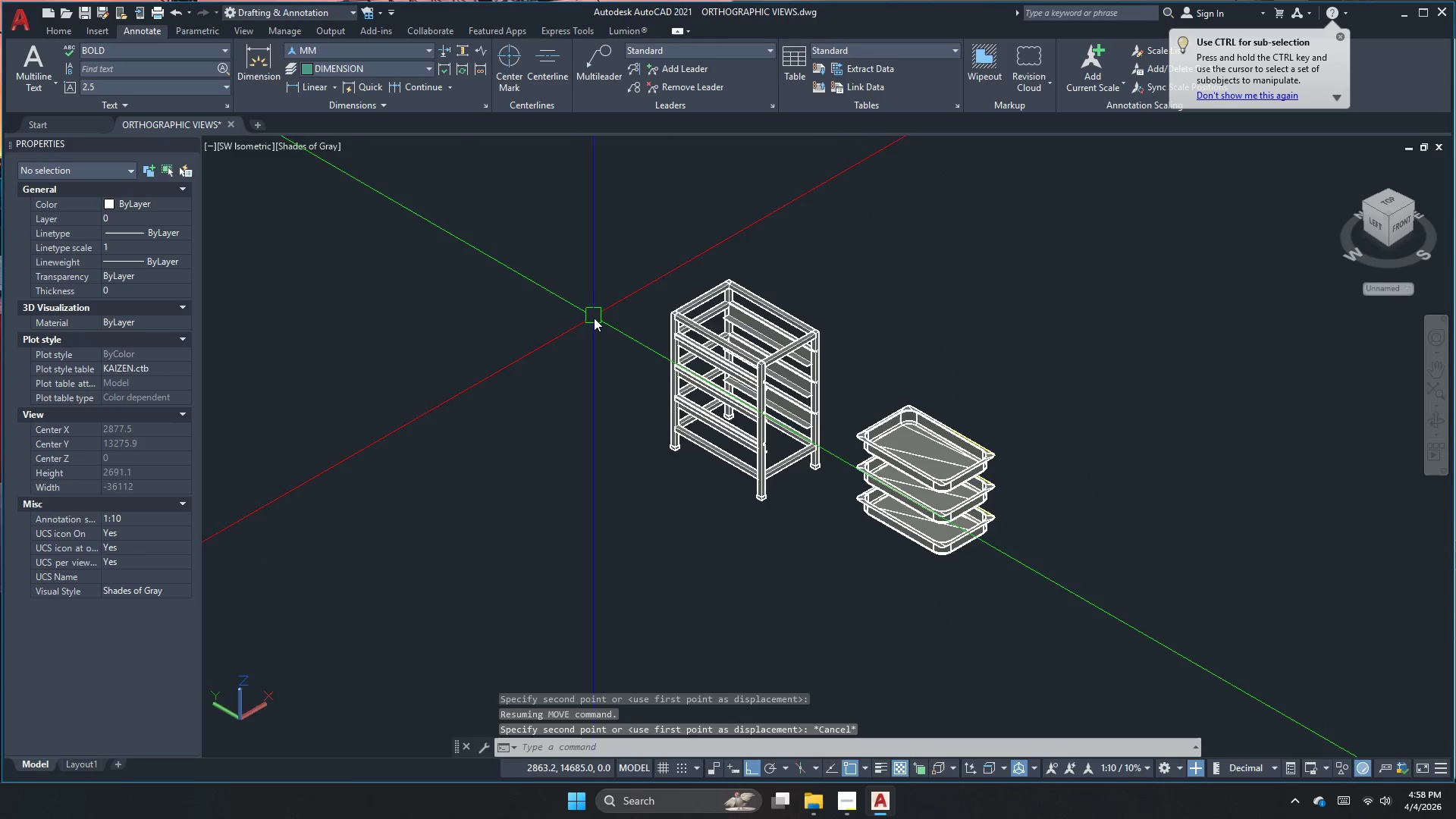 
scroll: coordinate [593, 313], scroll_direction: down, amount: 2.0
 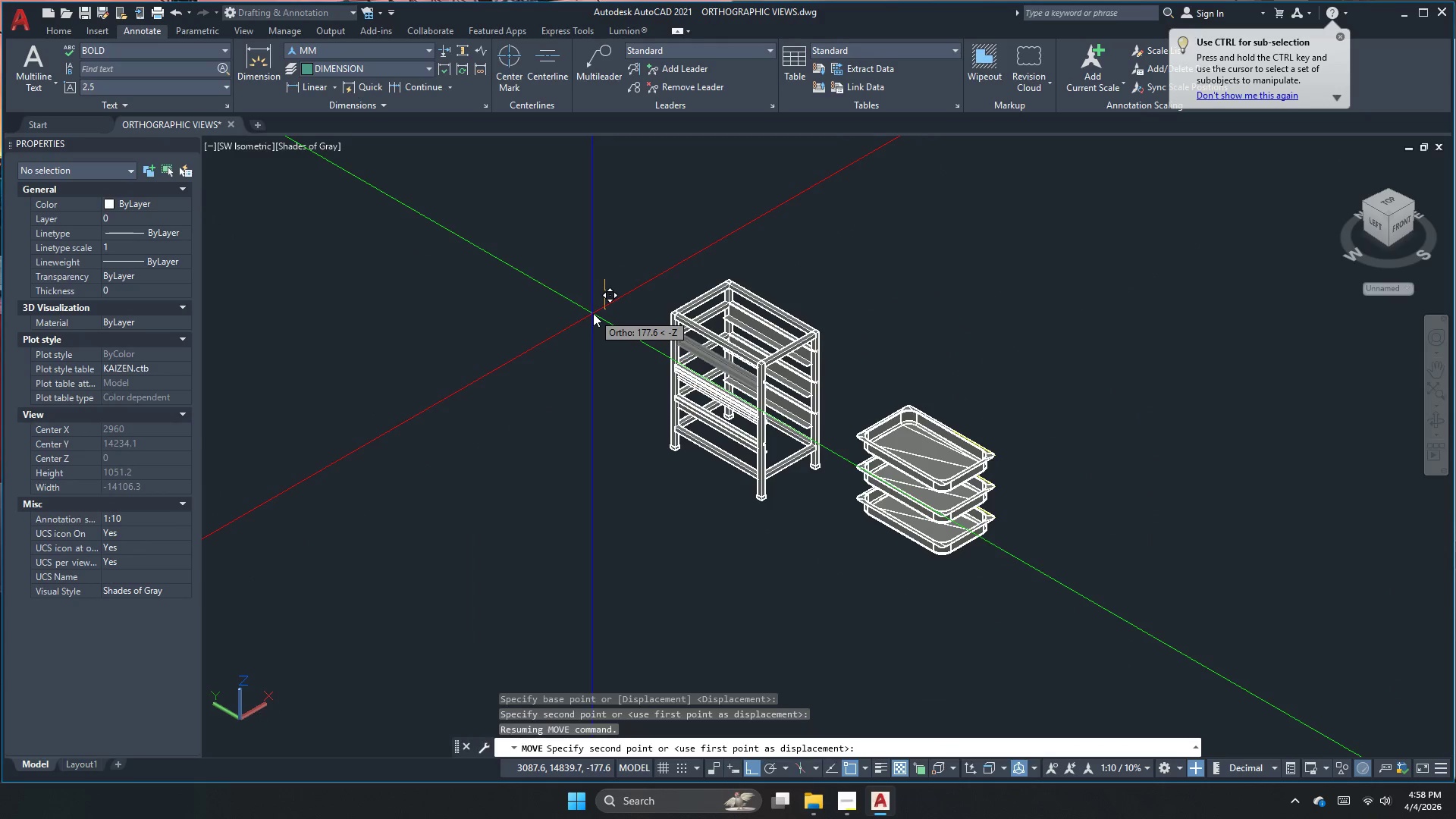 
scroll: coordinate [598, 323], scroll_direction: up, amount: 2.0
 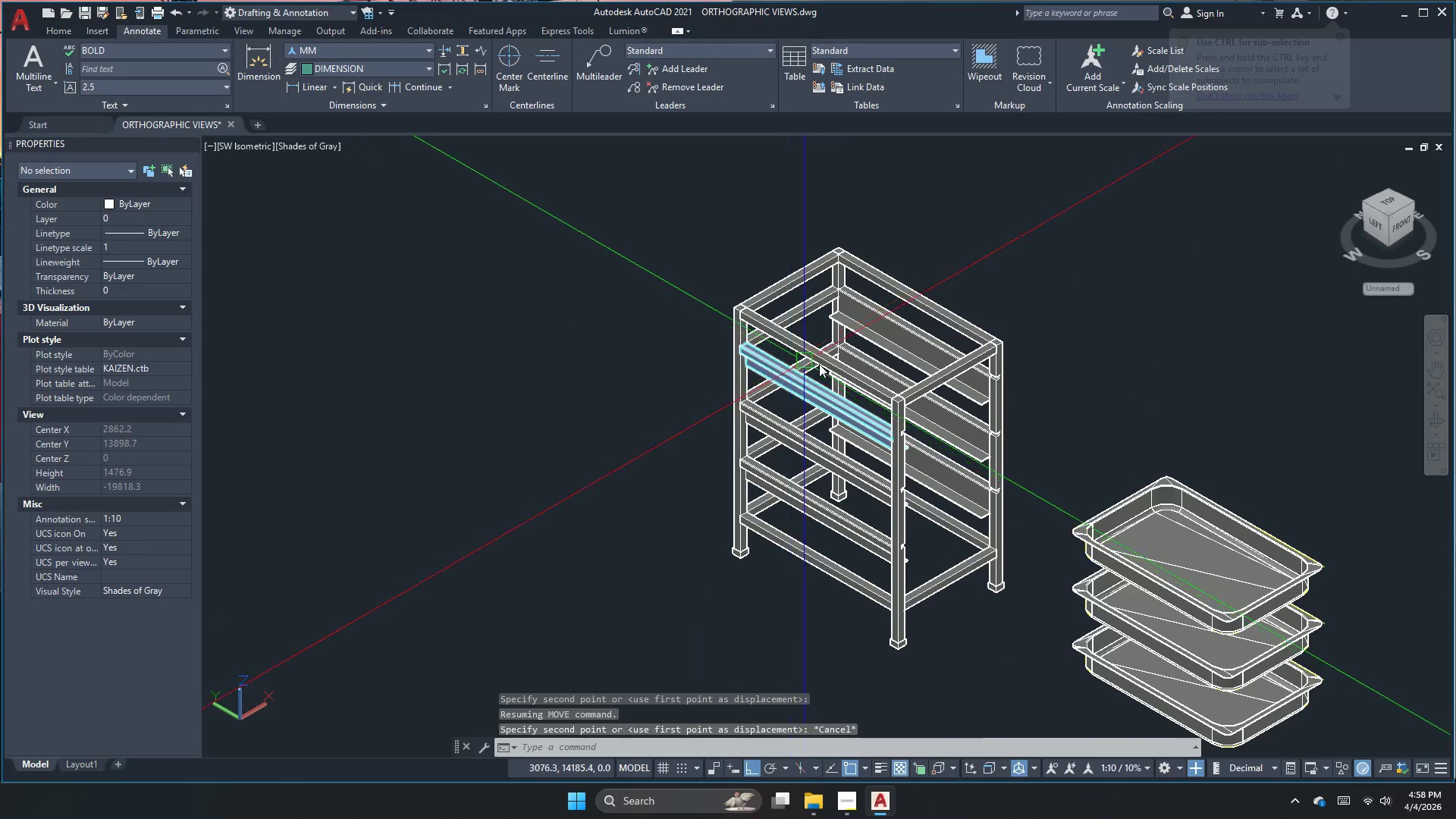 
key(Escape)
 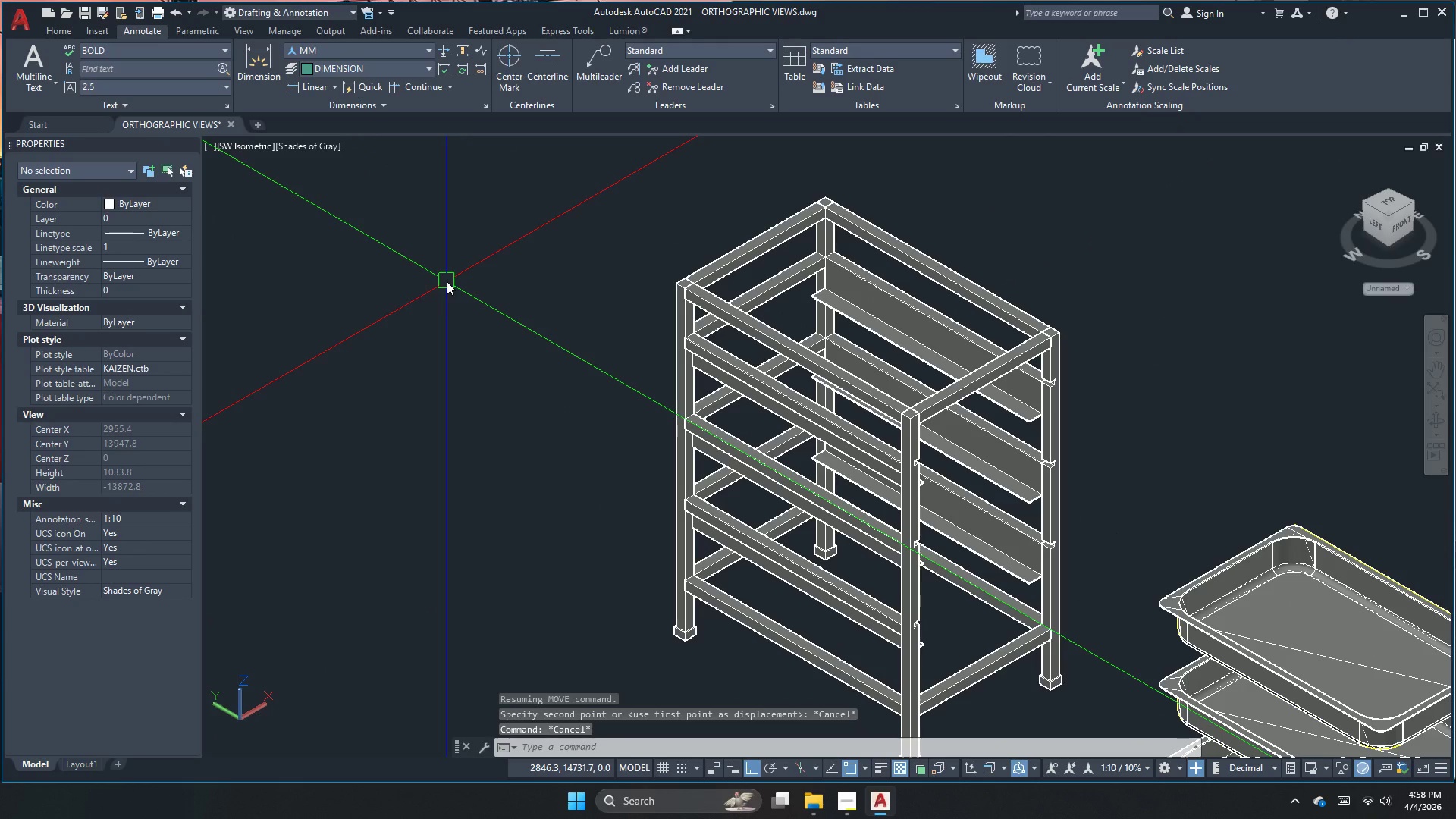 
scroll: coordinate [870, 365], scroll_direction: up, amount: 1.0
 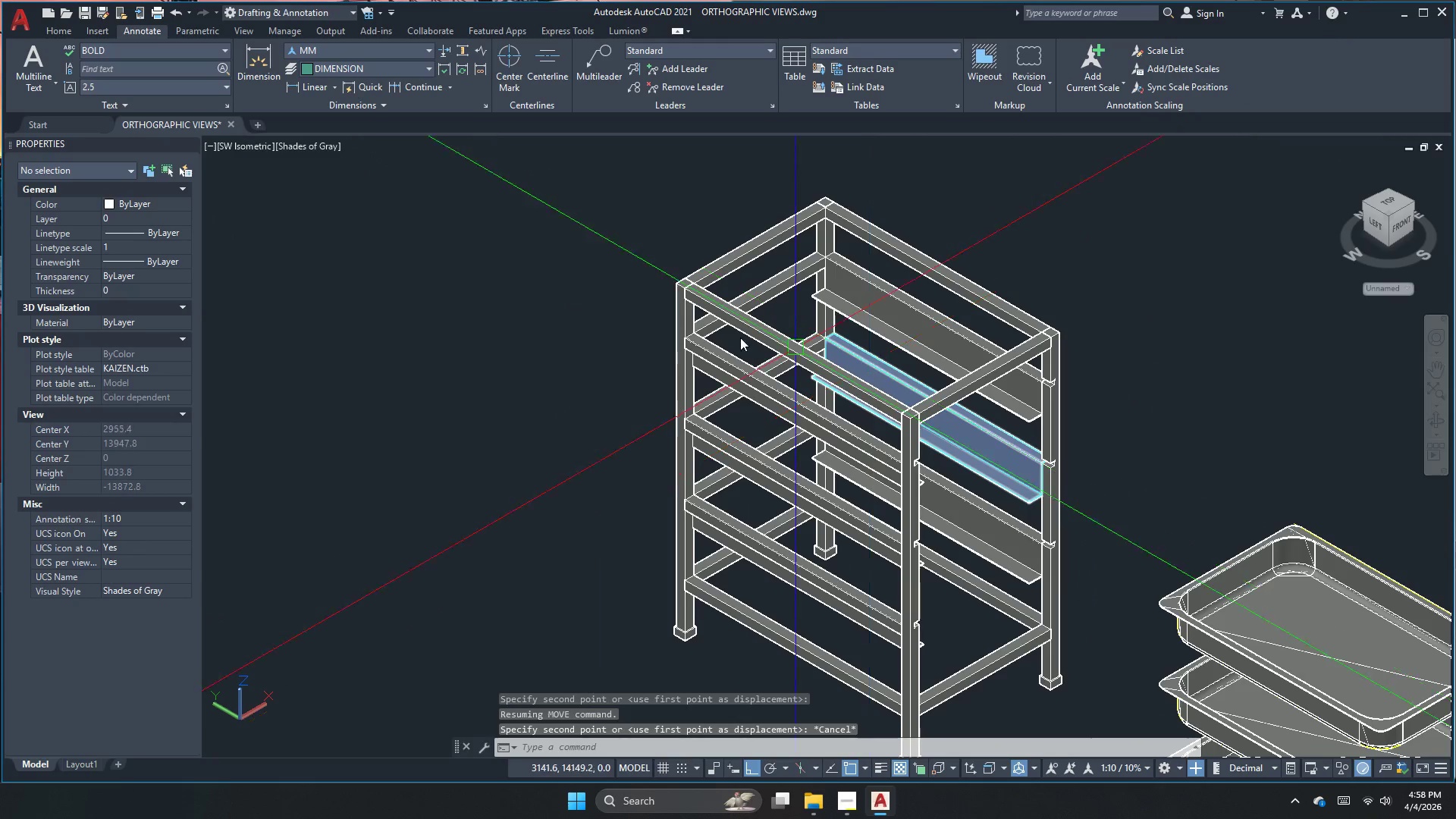 
type(pers)
 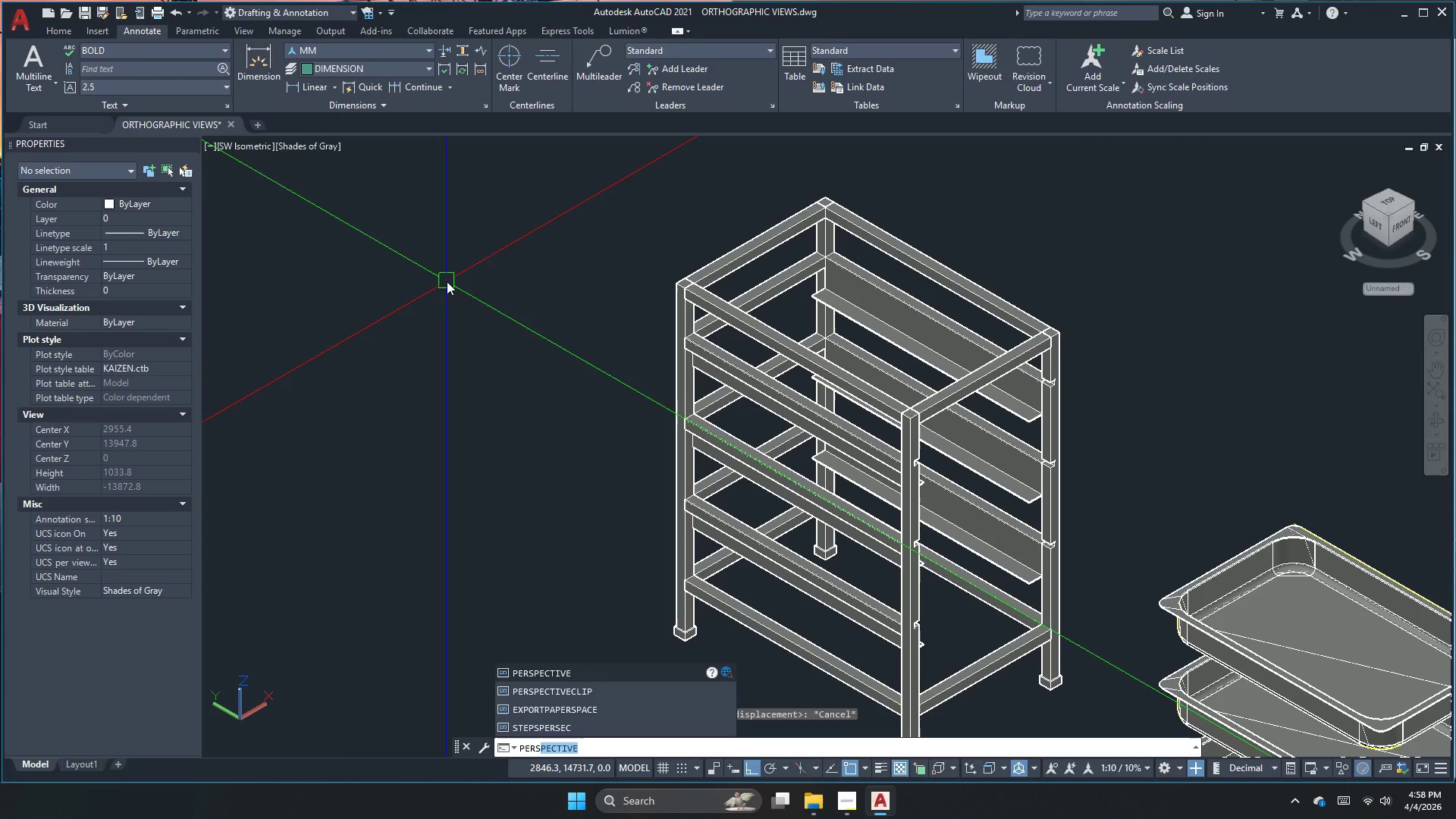 
key(Enter)
 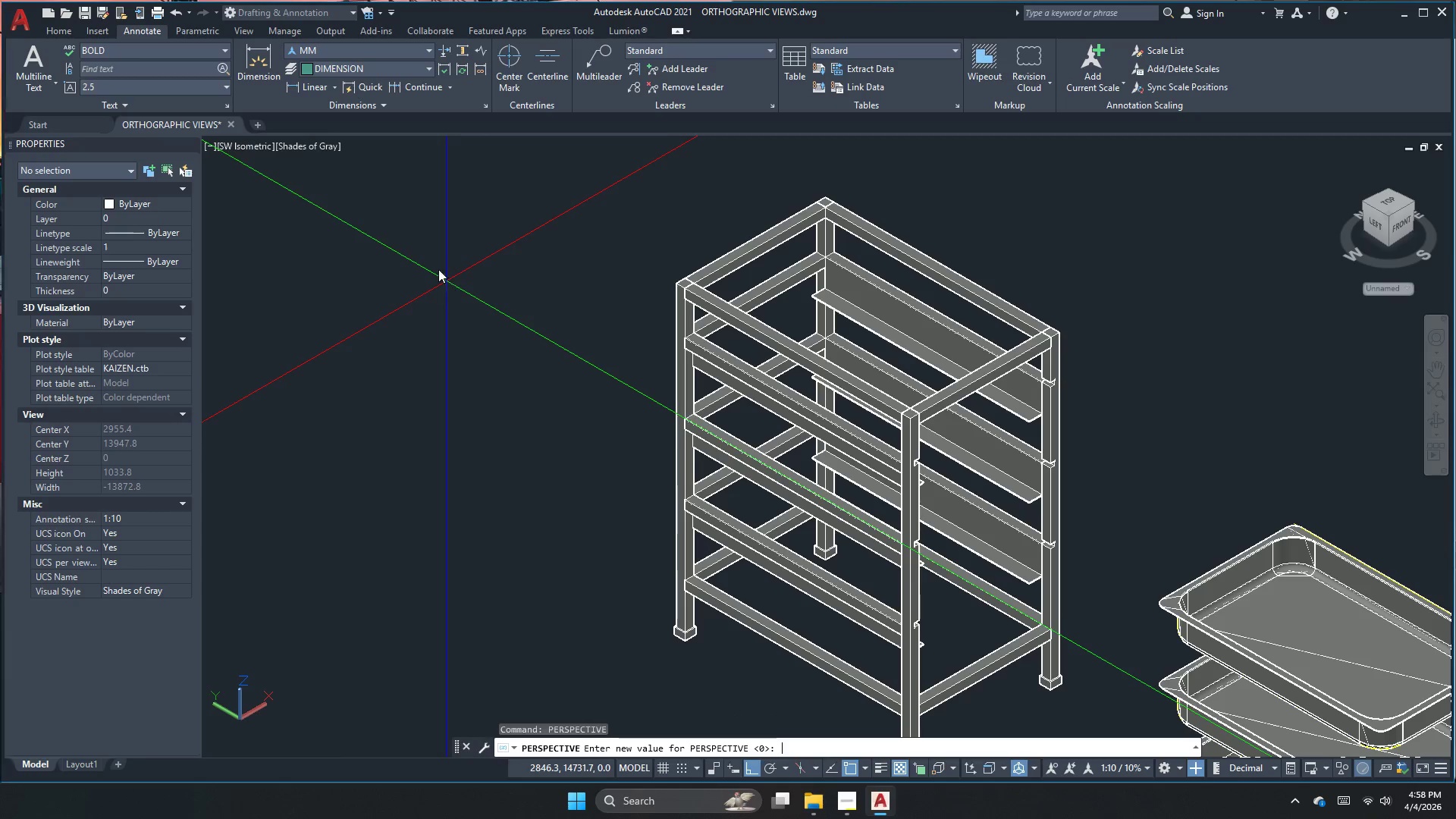 
key(Numpad1)
 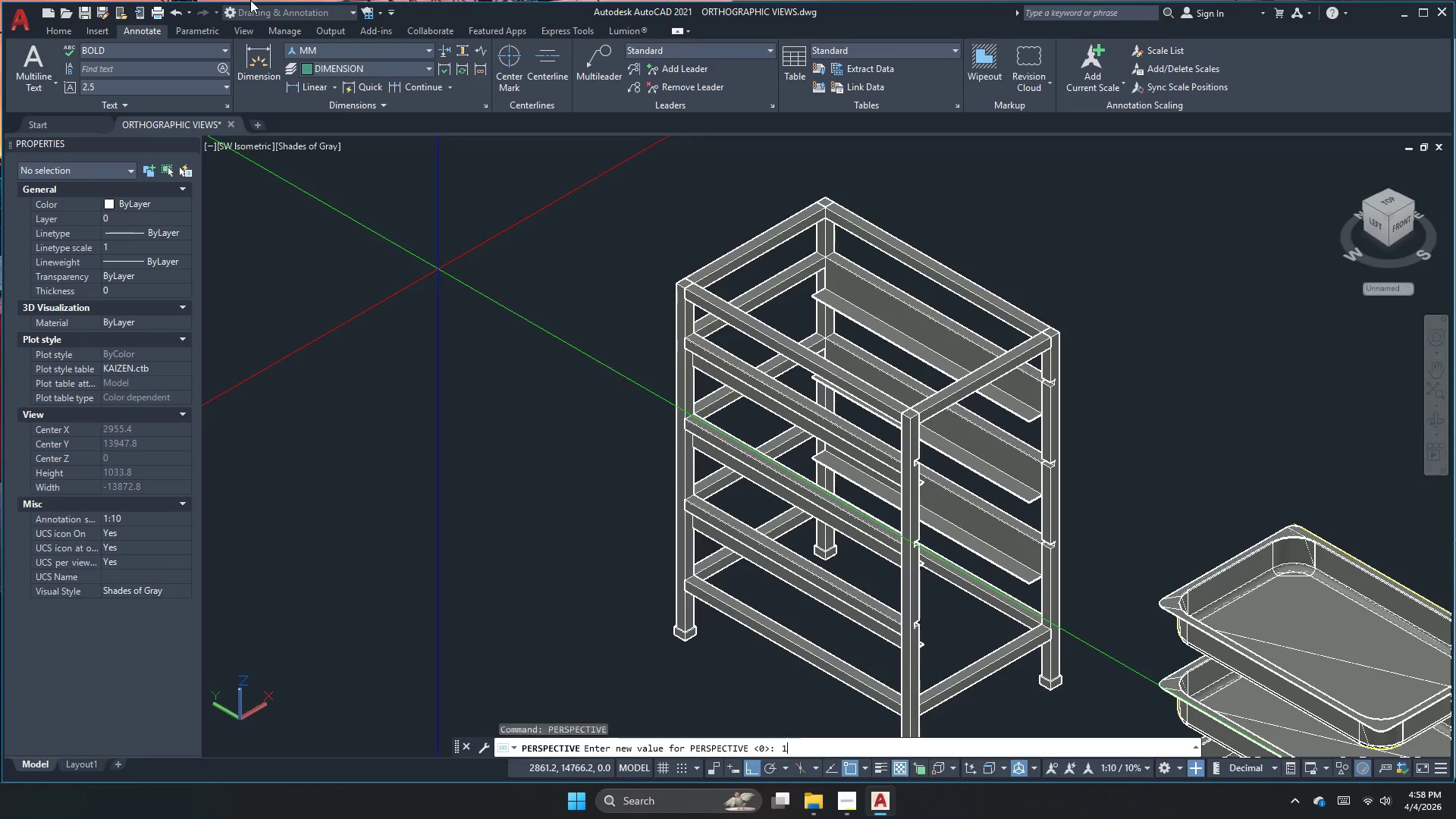 
key(NumpadEnter)
 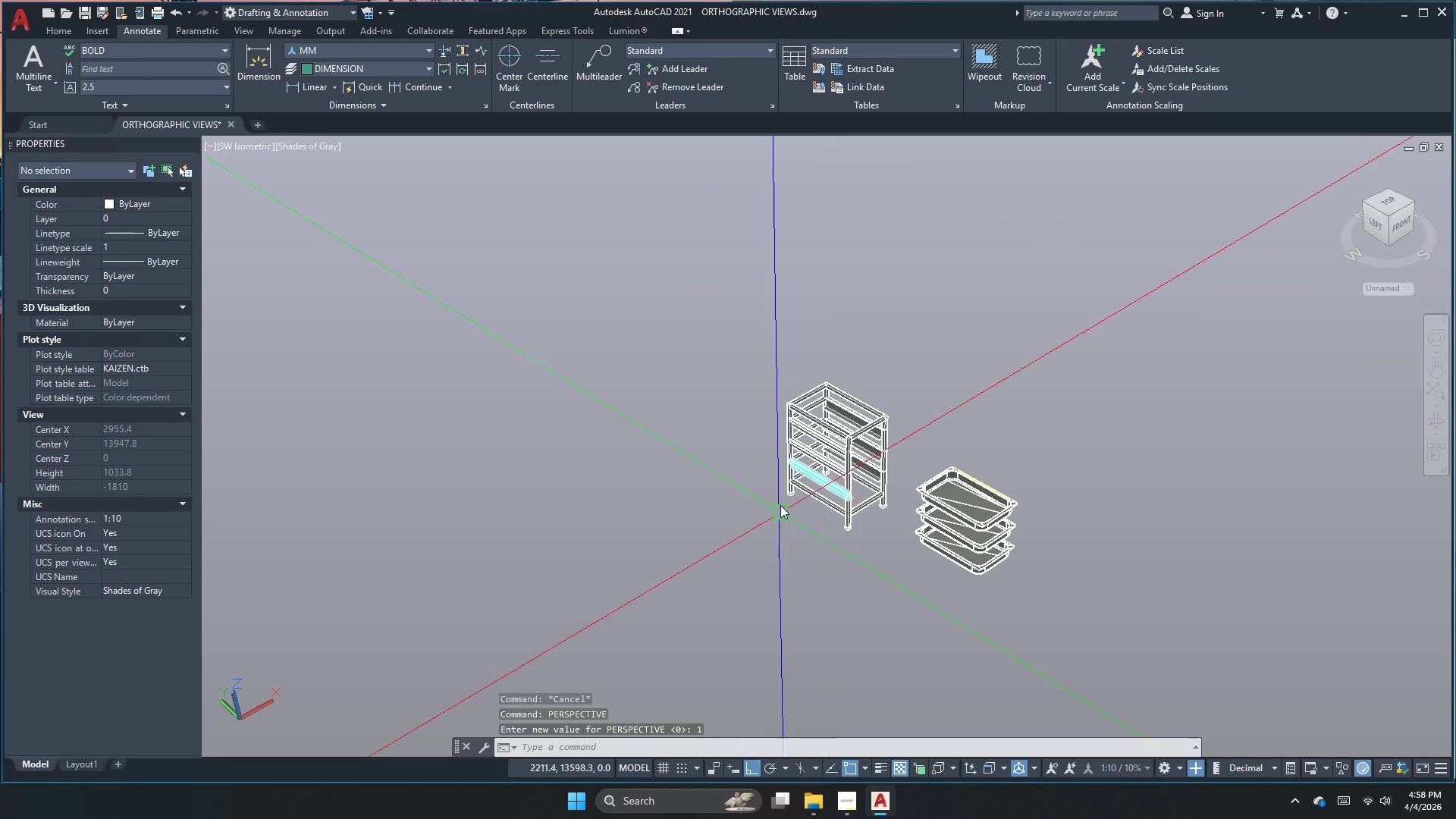 
scroll: coordinate [814, 442], scroll_direction: up, amount: 9.0
 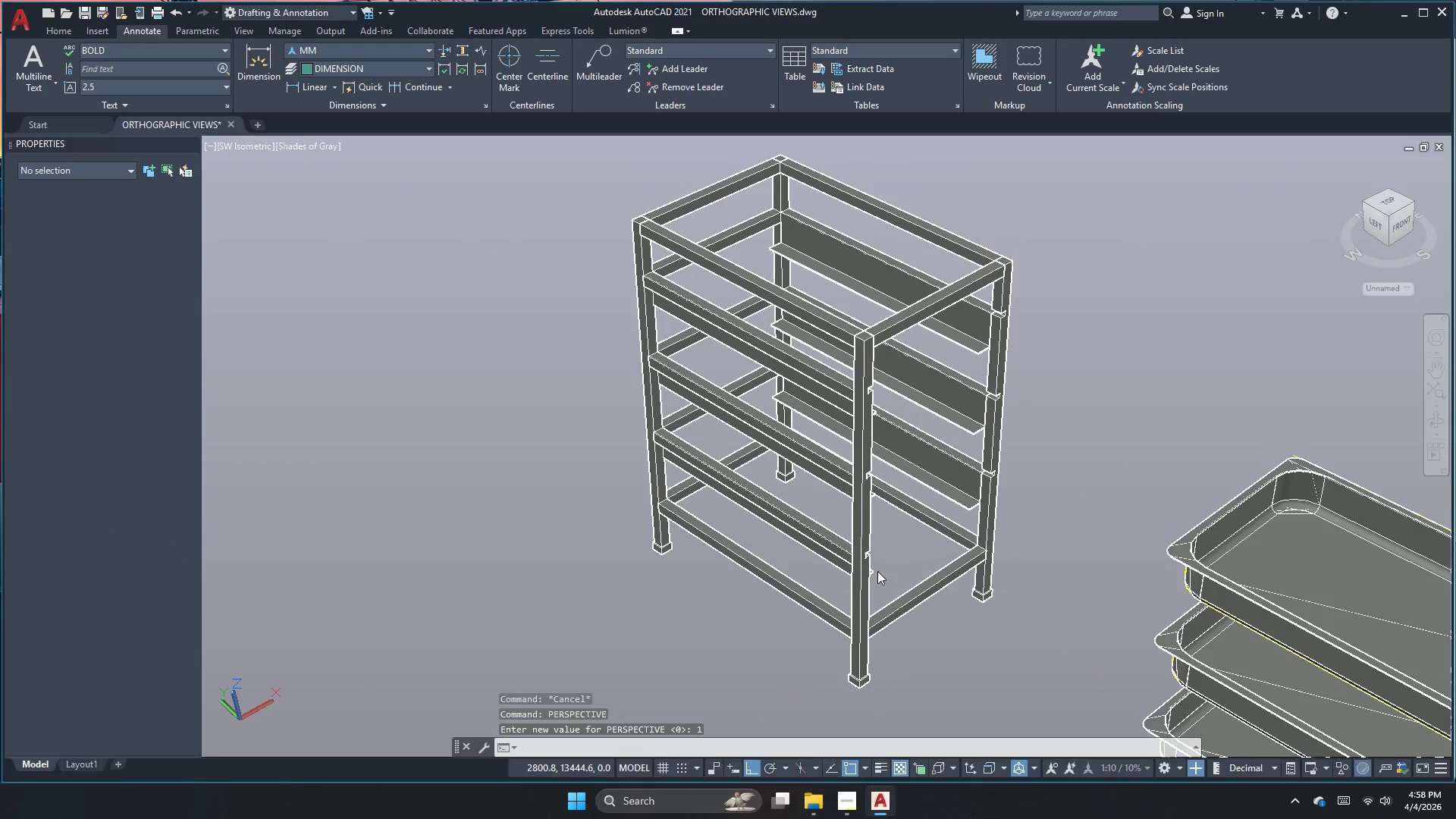 
key(Escape)
 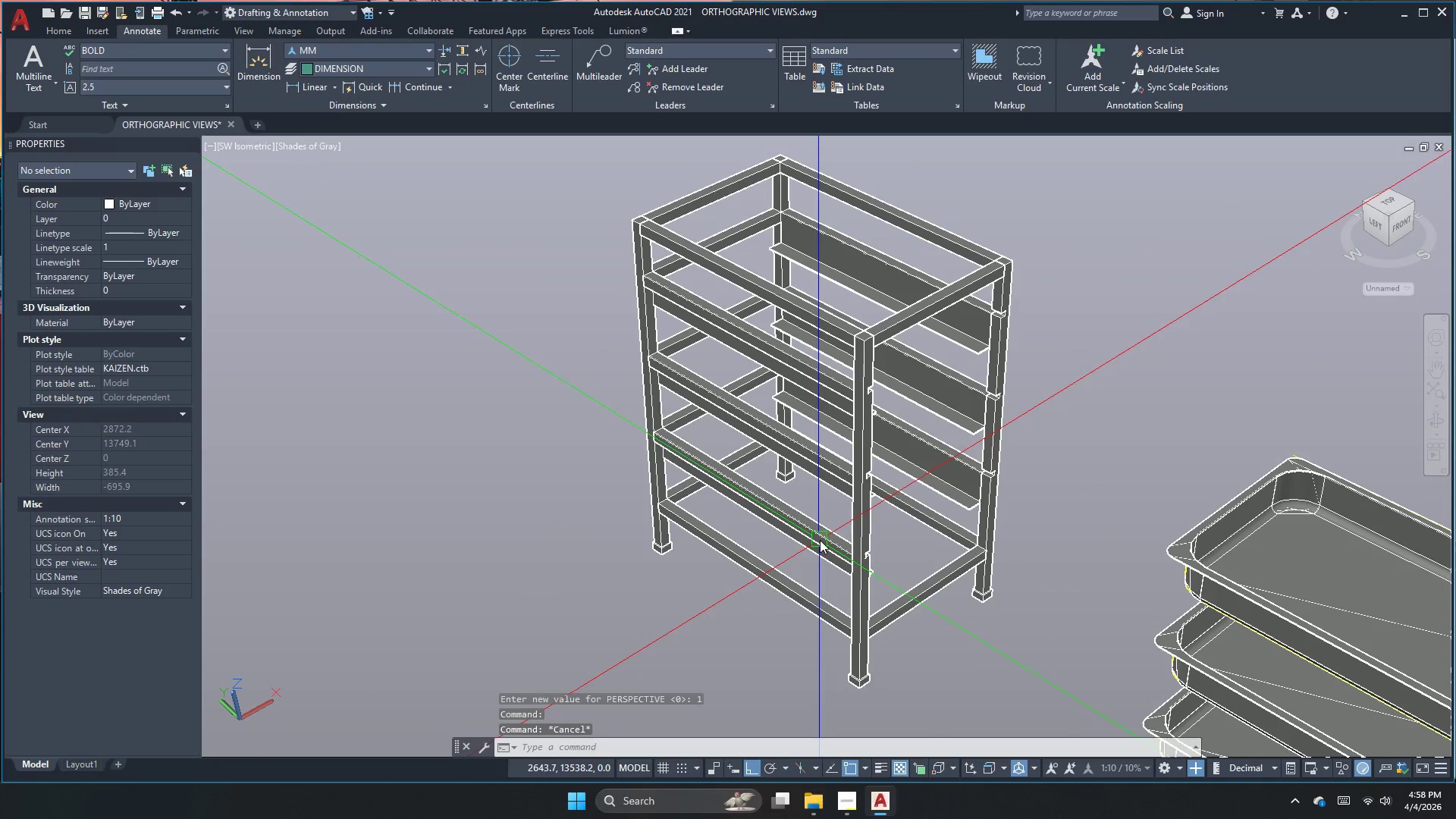 
left_click([820, 540])
 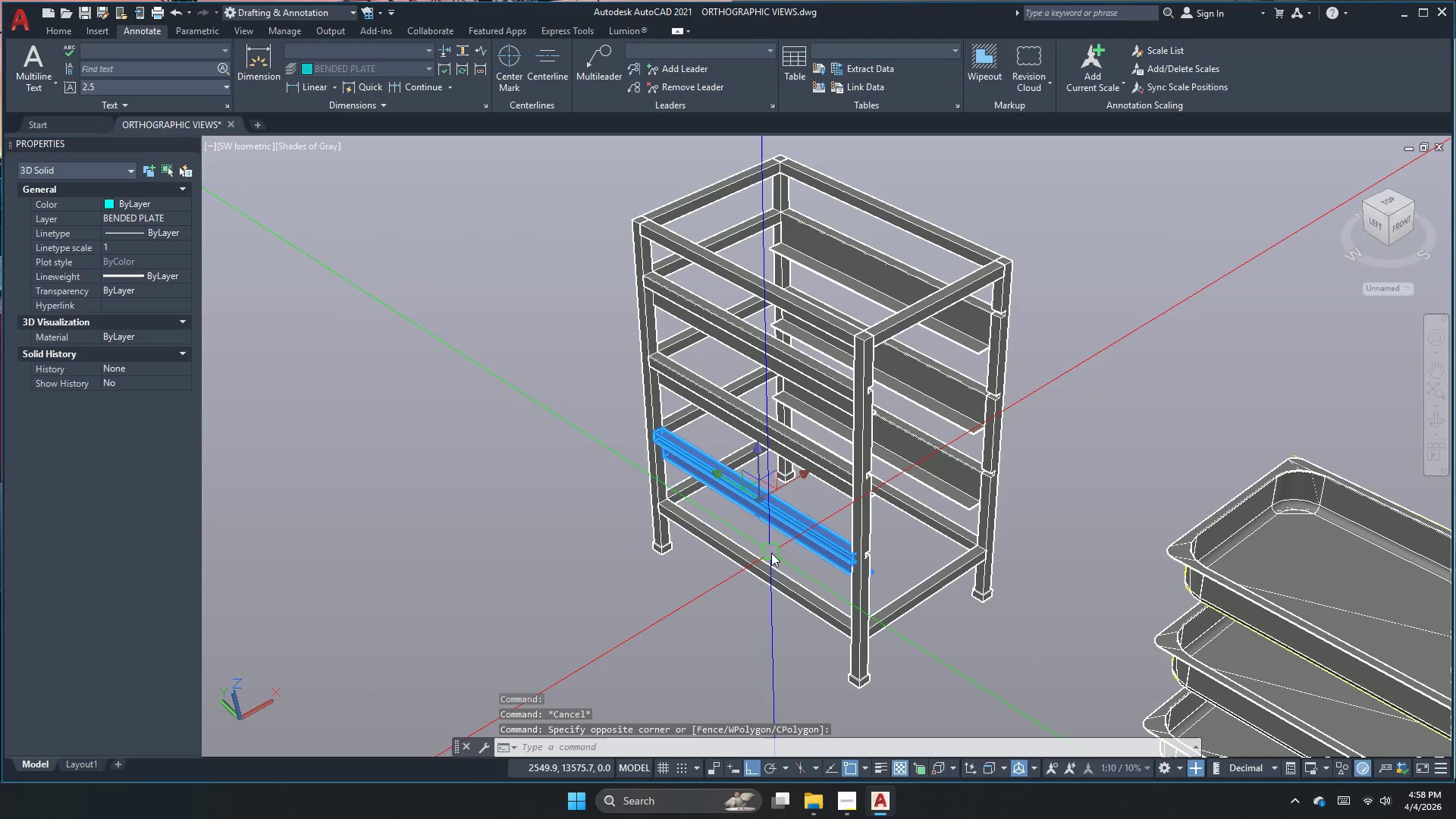 
key(M)
 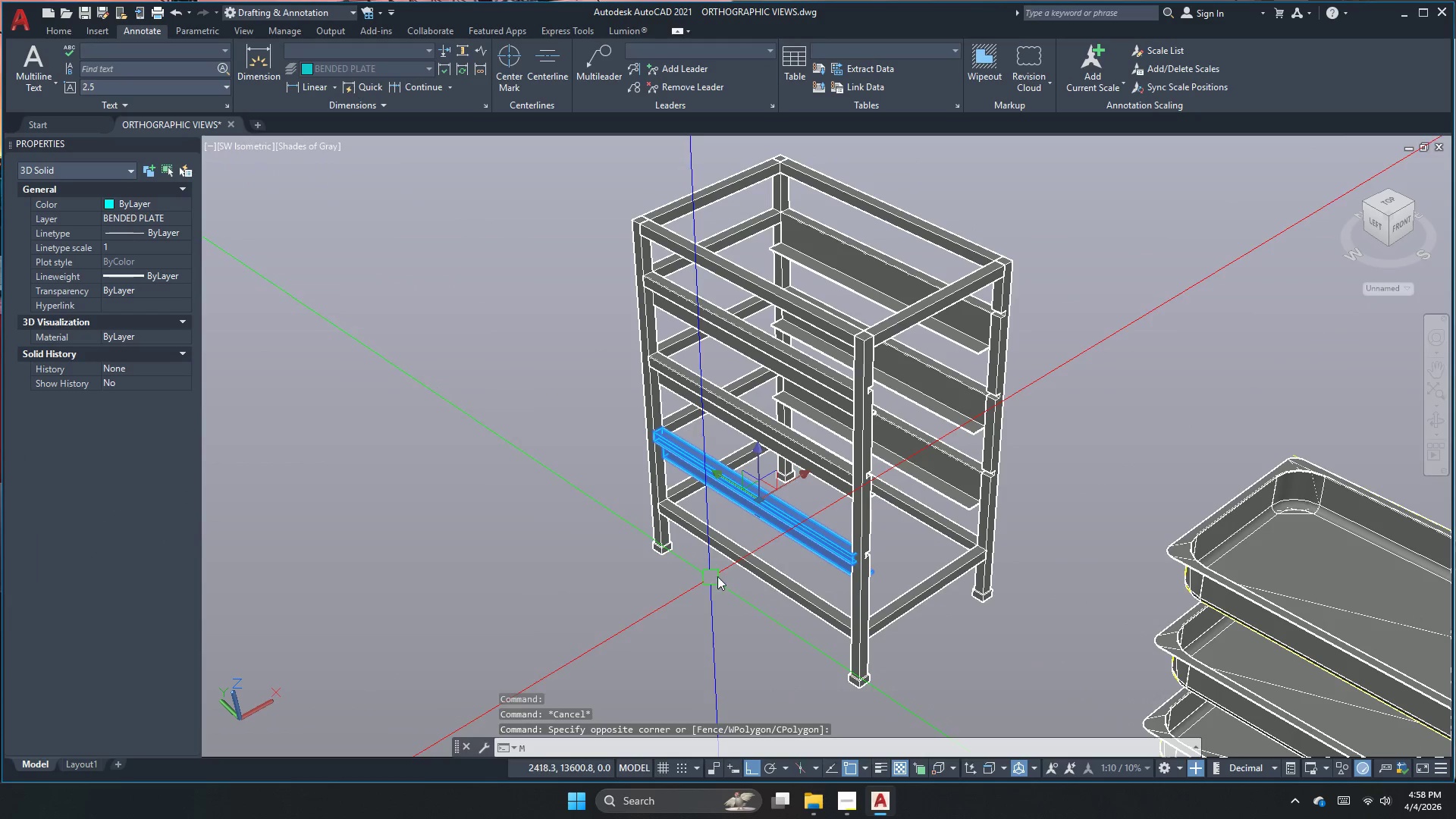 
key(Space)
 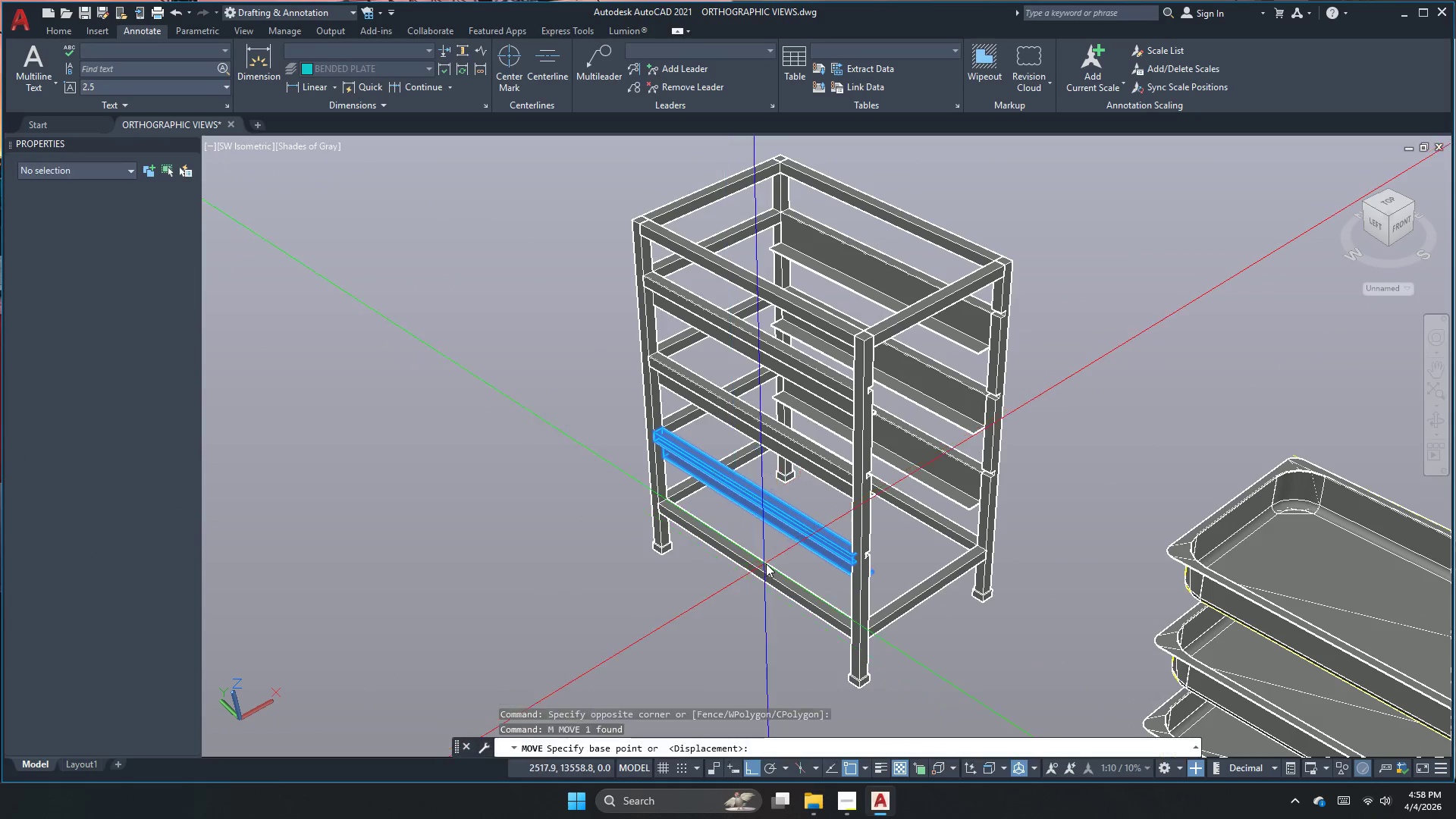 
left_click_drag(start_coordinate=[766, 563], to_coordinate=[761, 569])
 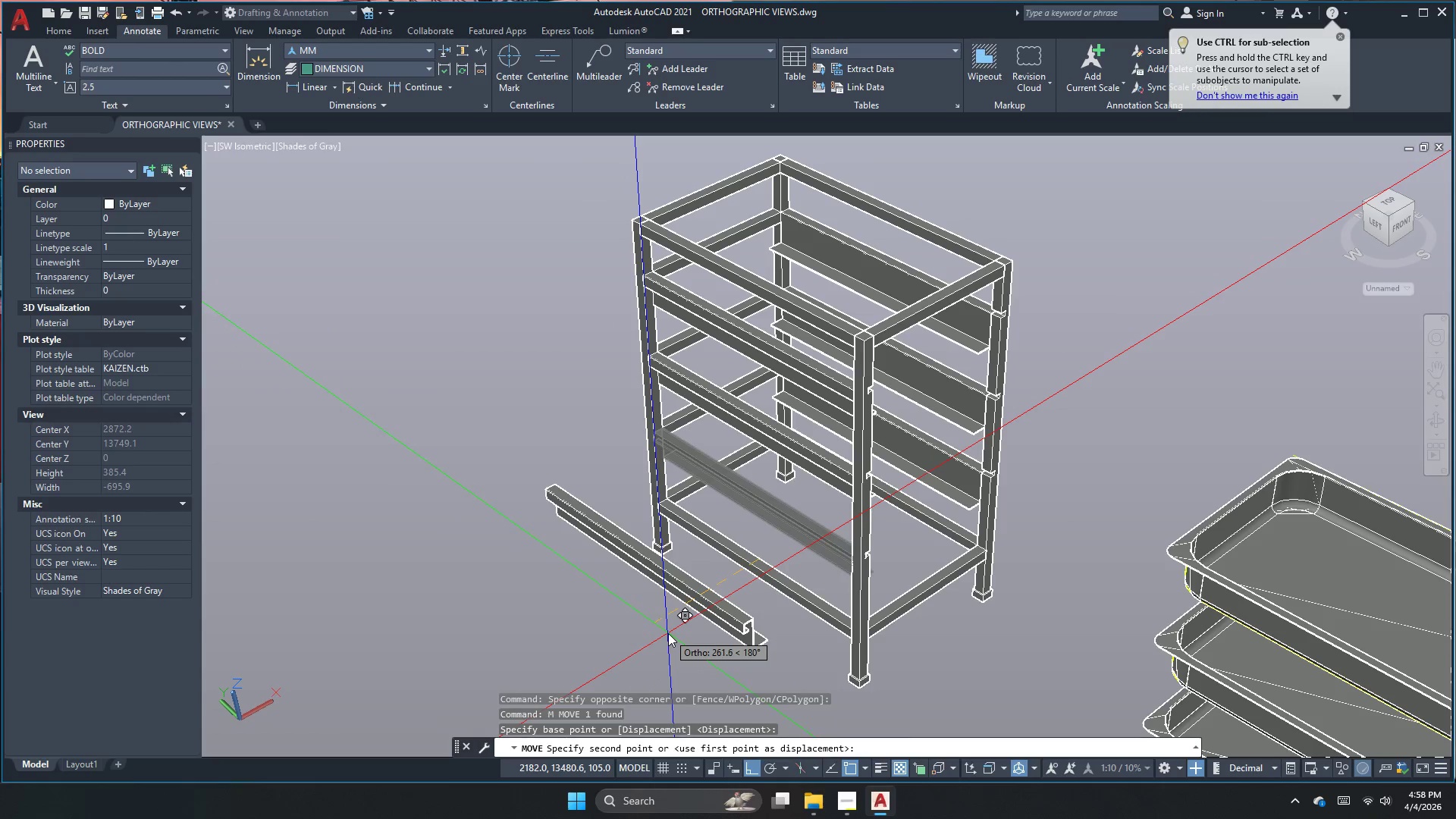 
key(Escape)
 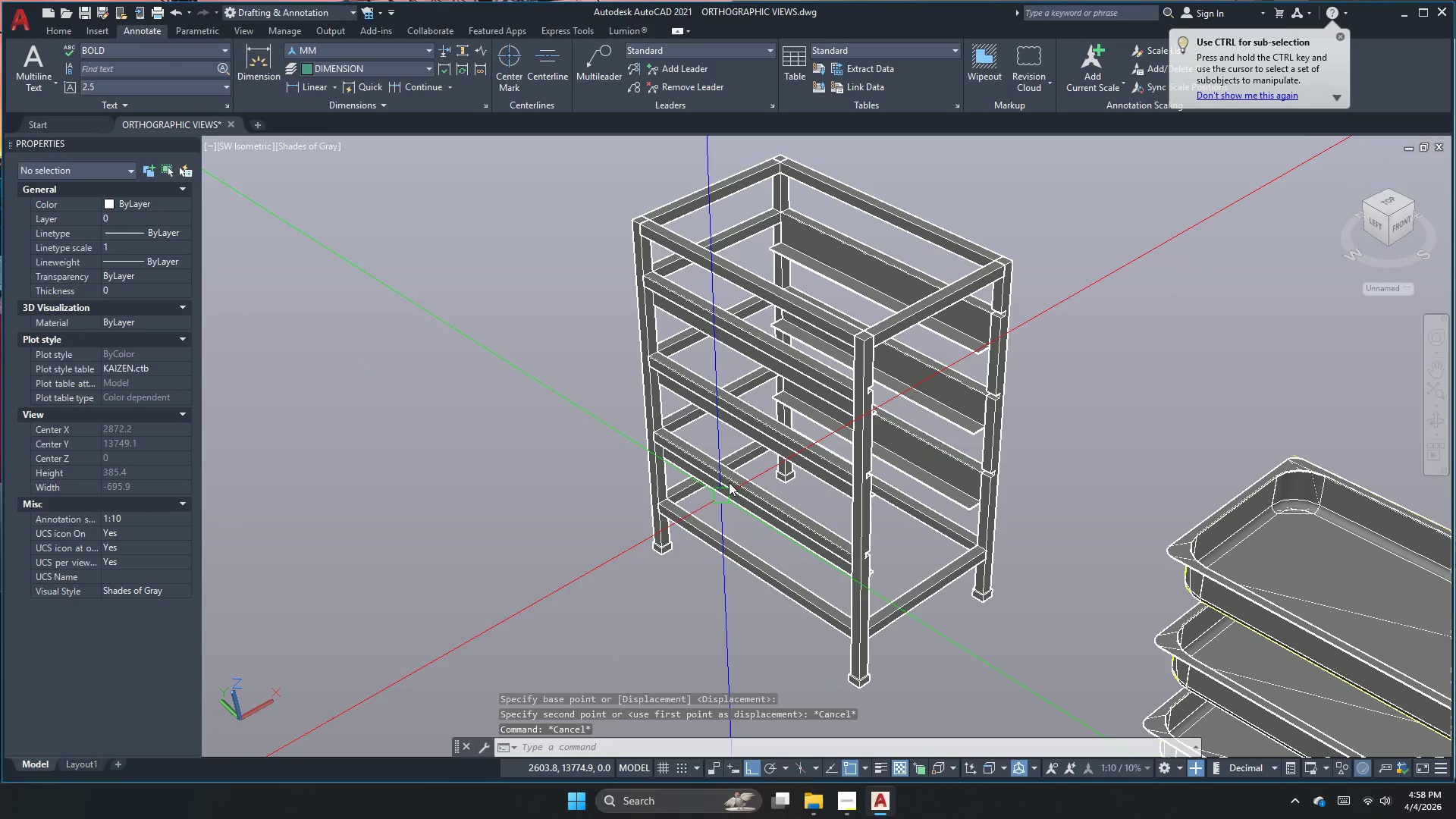 
key(Escape)
 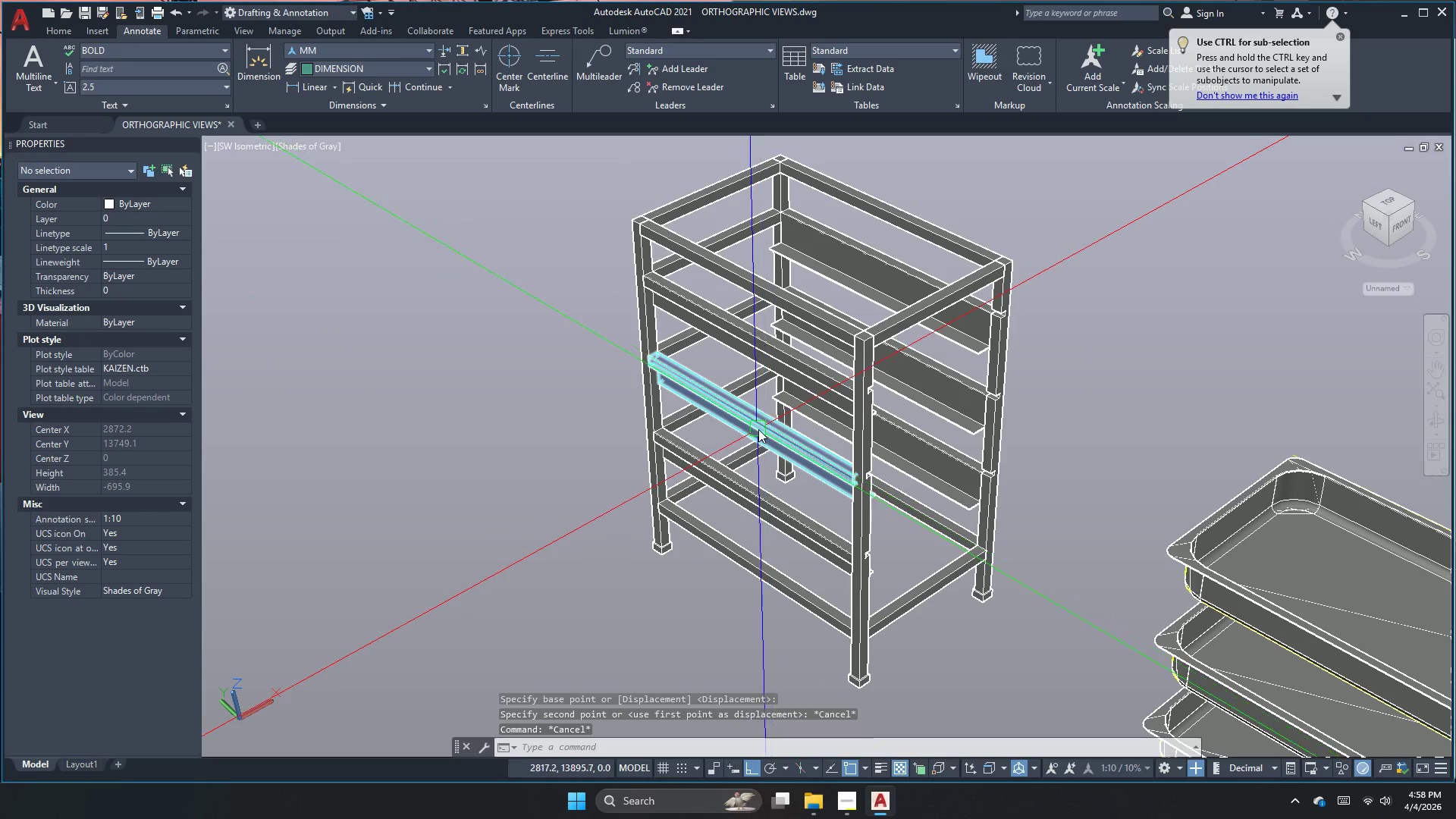 
left_click([758, 429])
 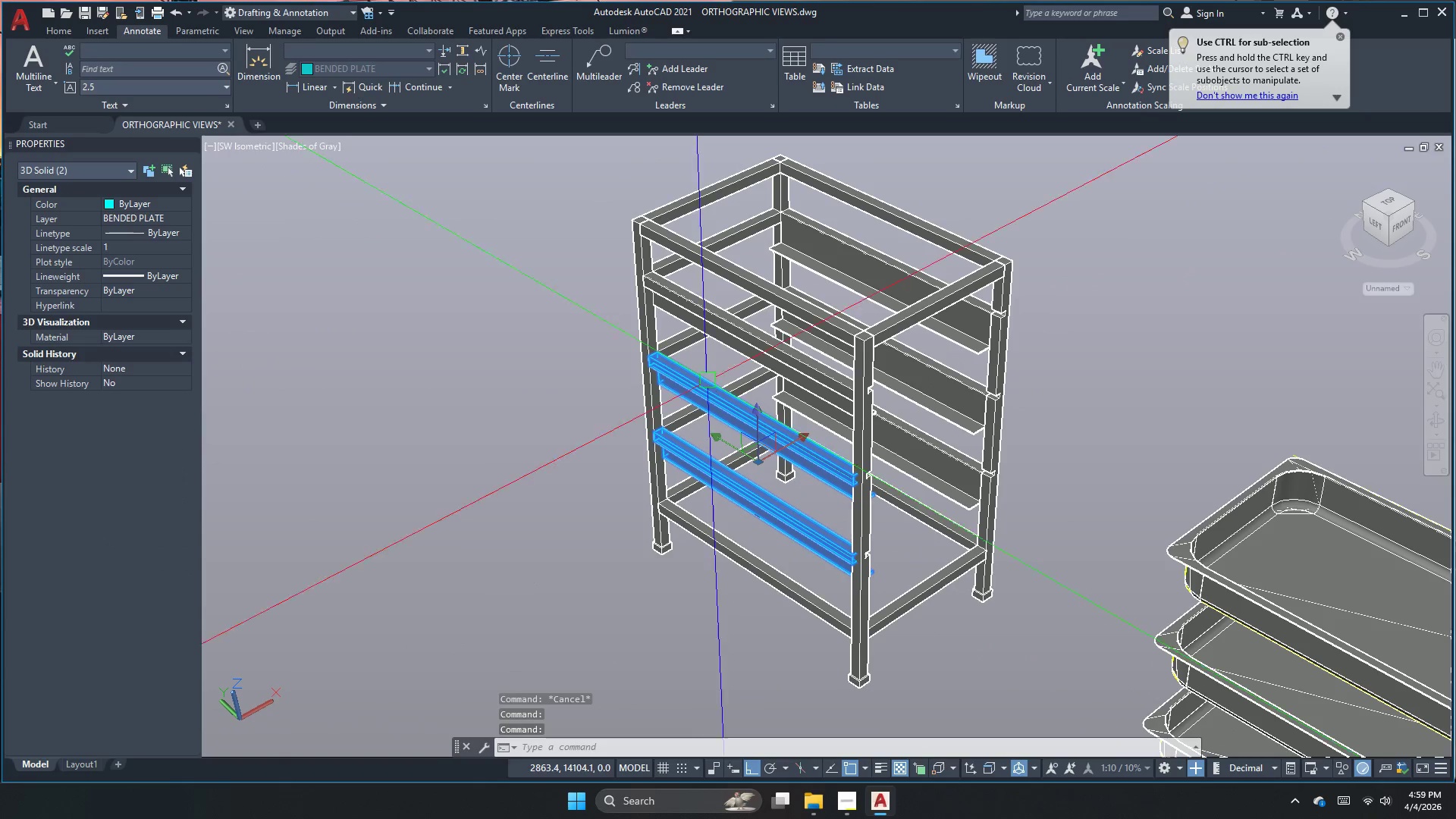 
left_click([739, 309])
 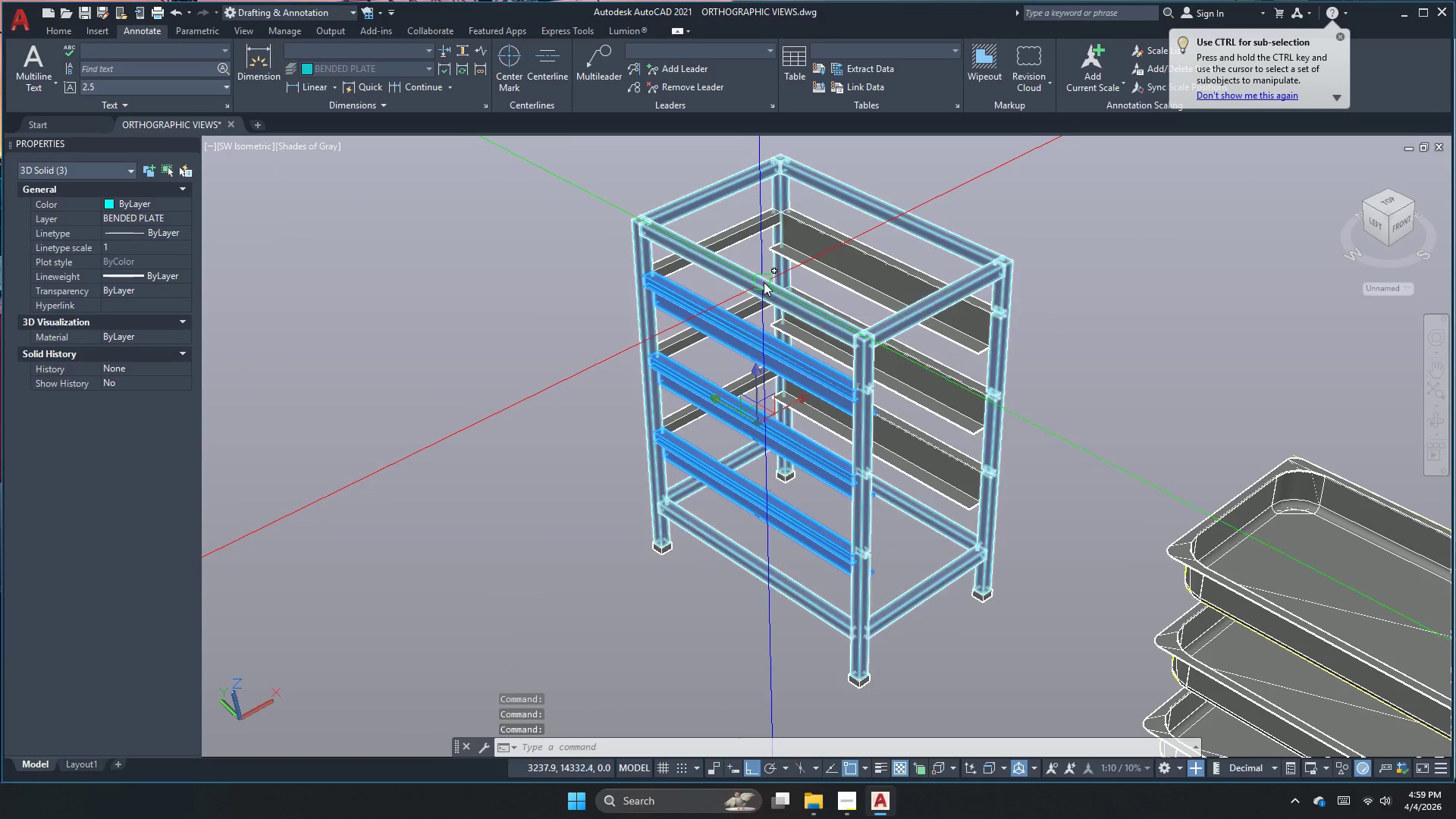 
left_click([765, 281])
 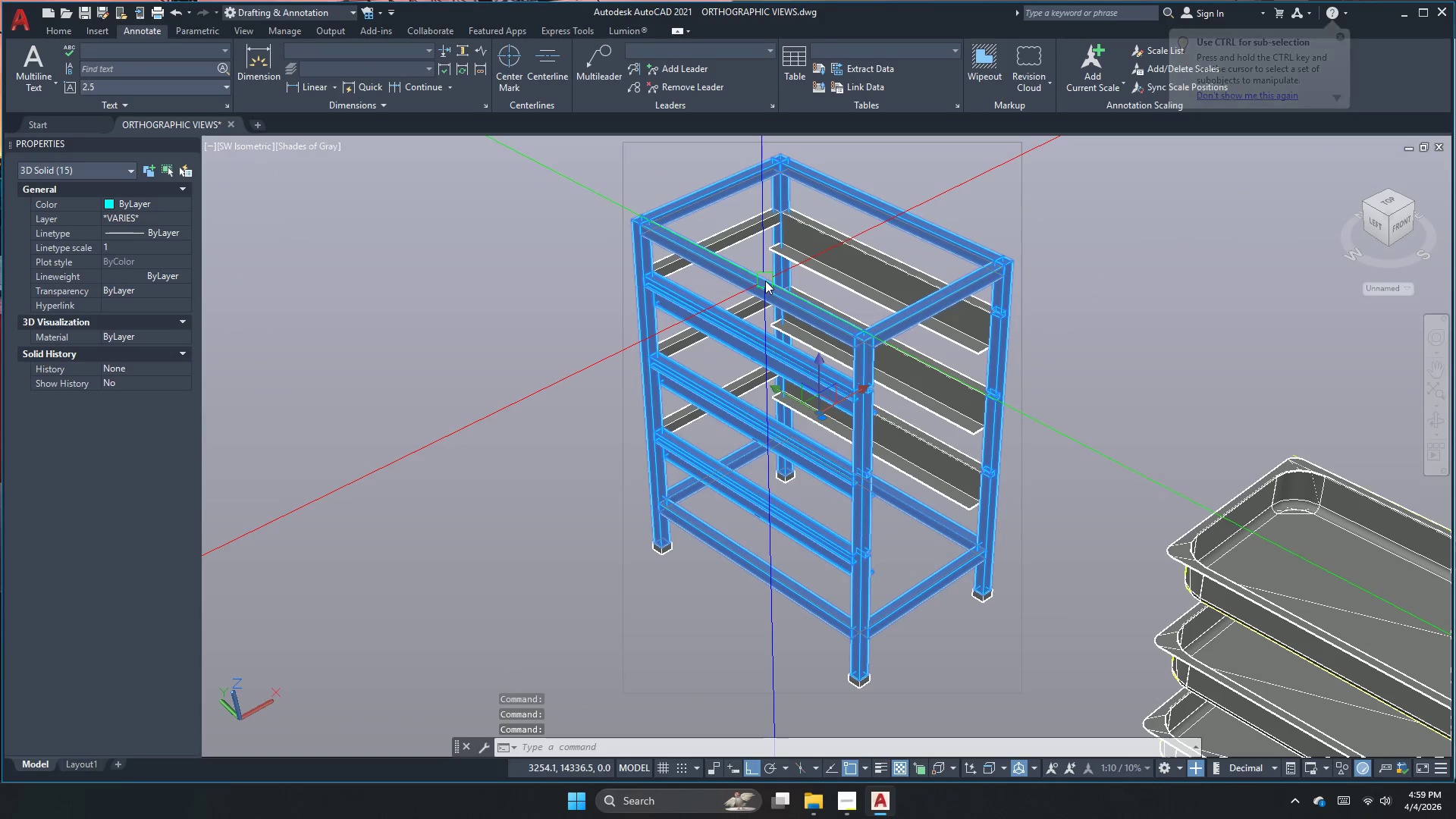 
key(Escape)
 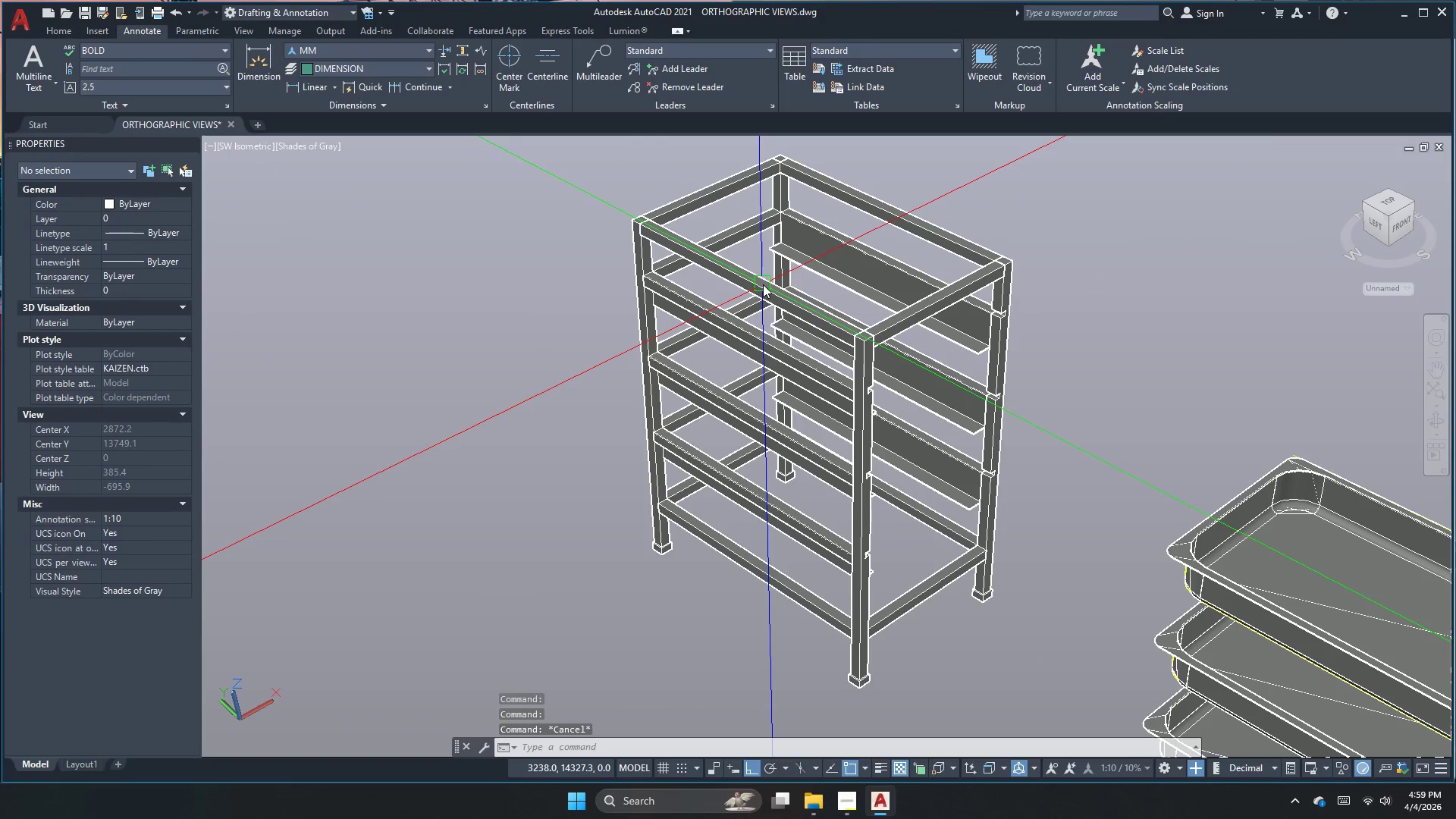 
key(Control+ControlLeft)
 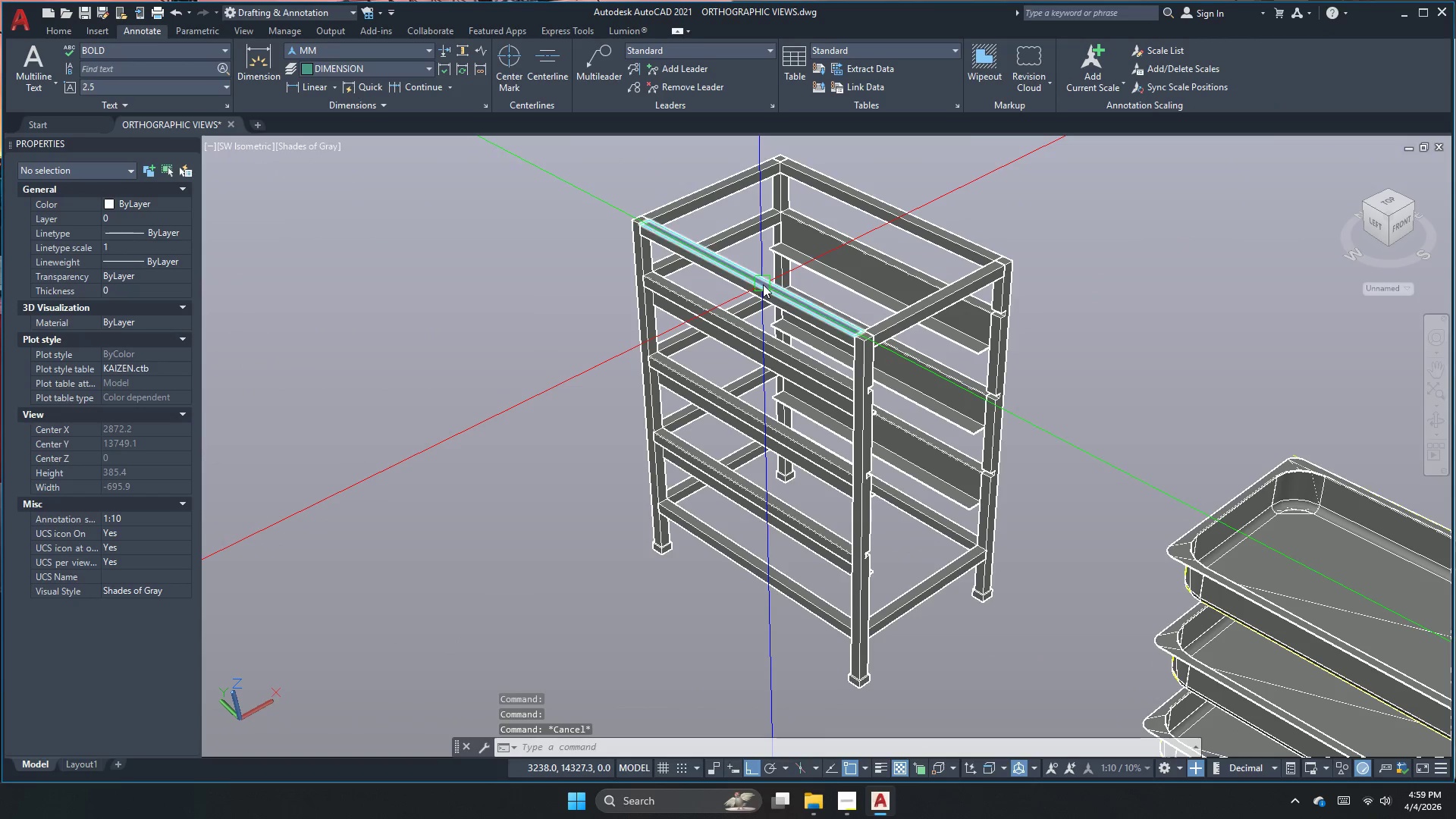 
key(Control+H)
 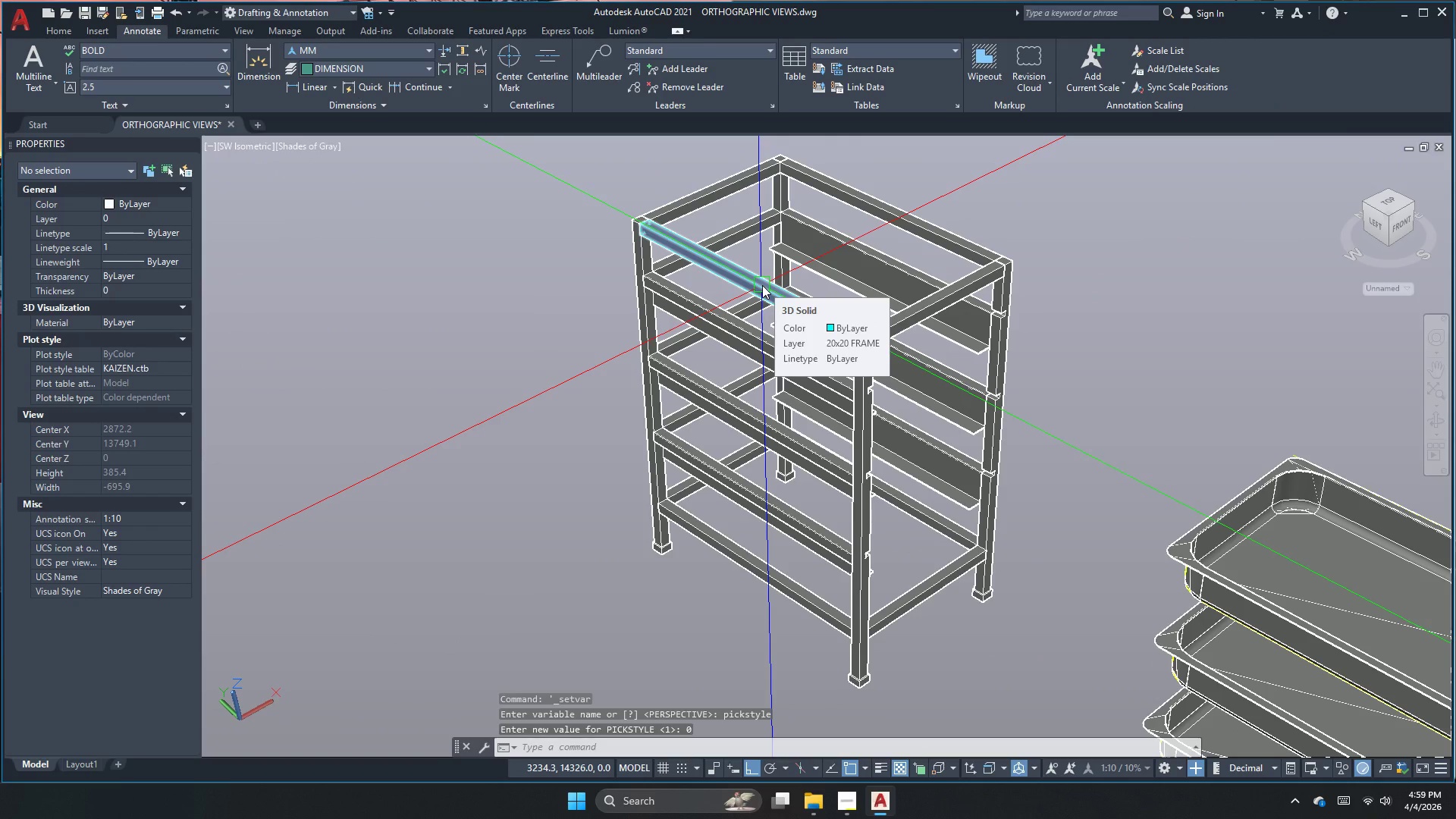 
left_click([762, 285])
 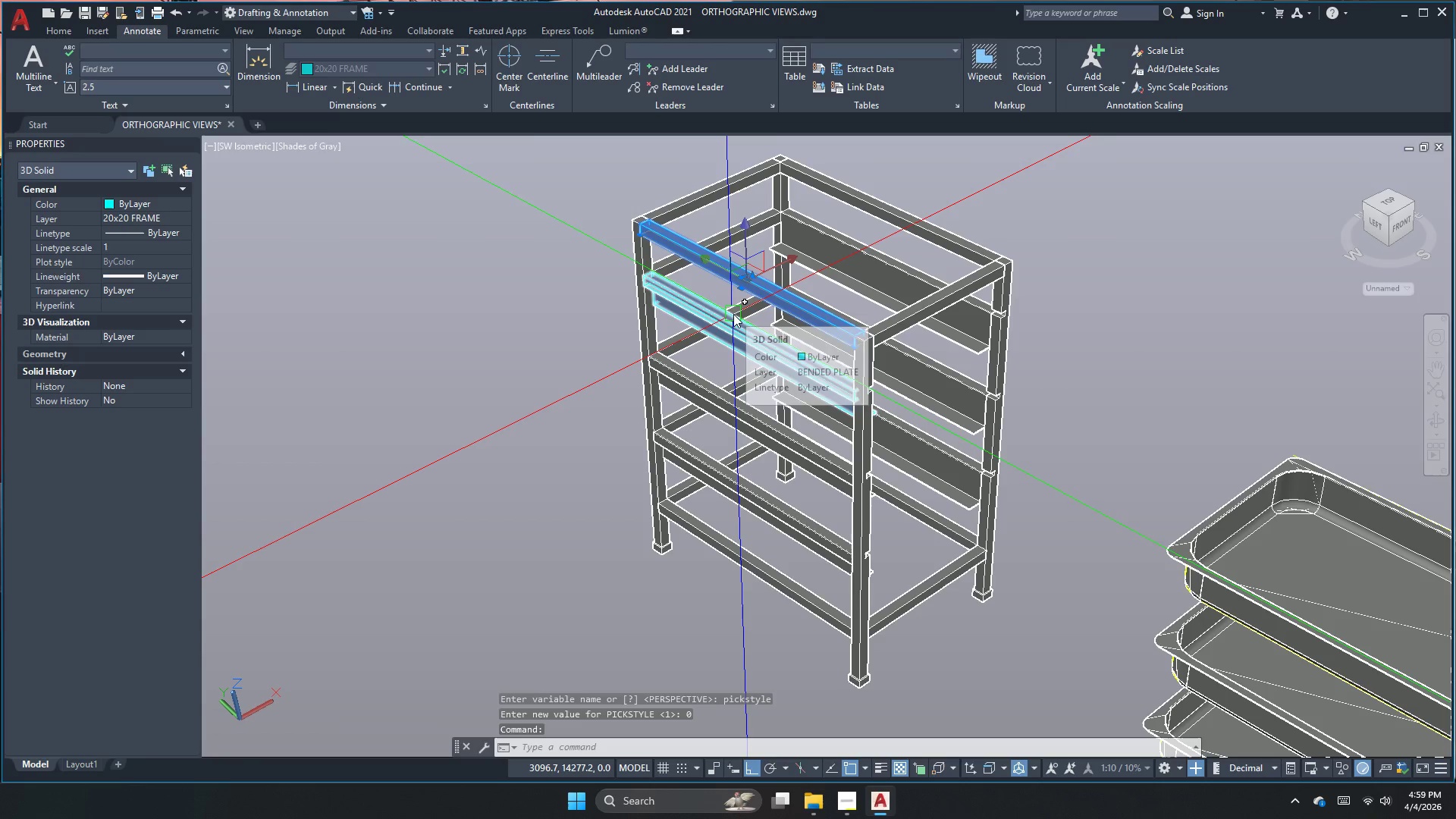 
left_click([733, 314])
 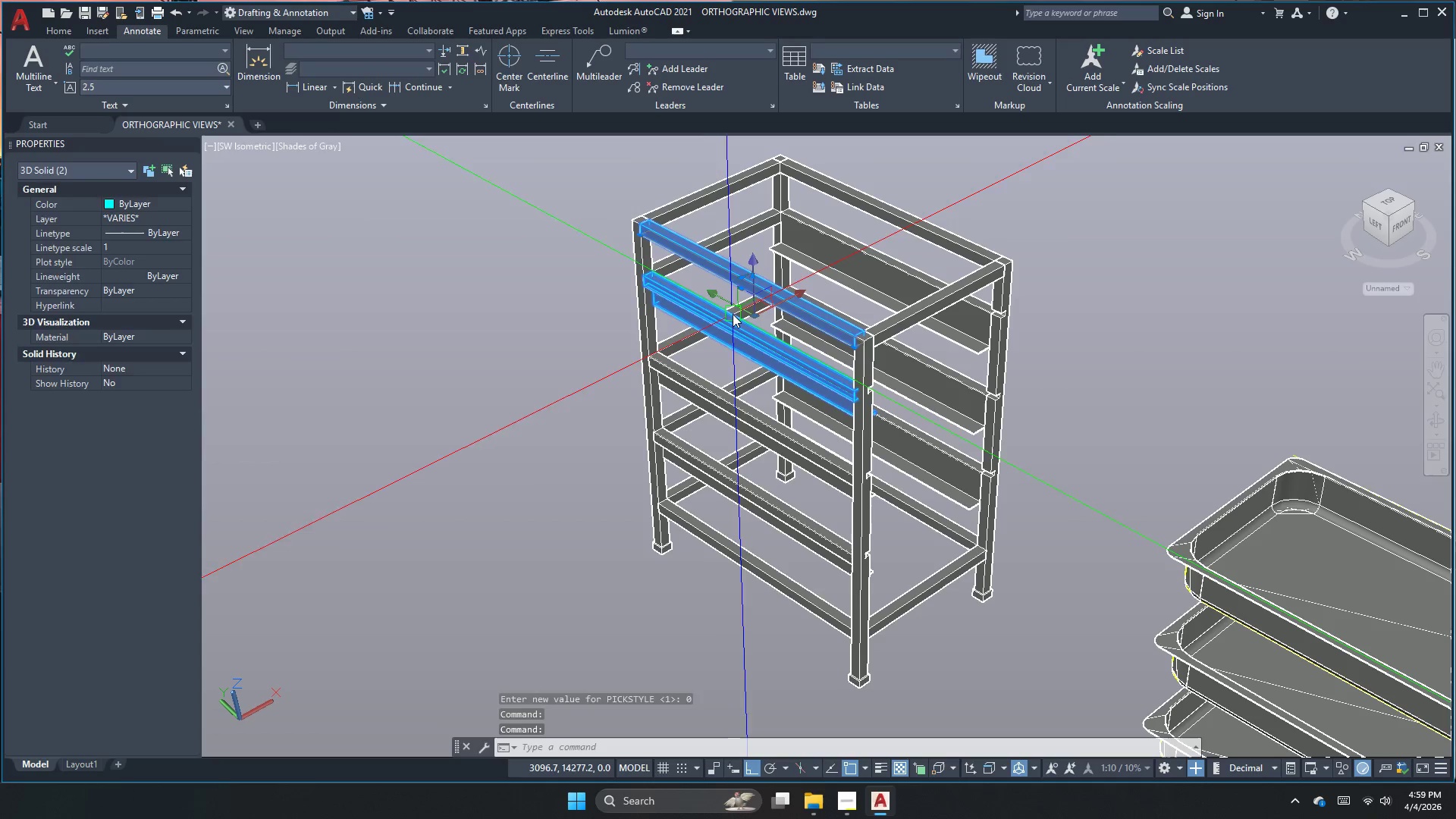 
key(Escape)
 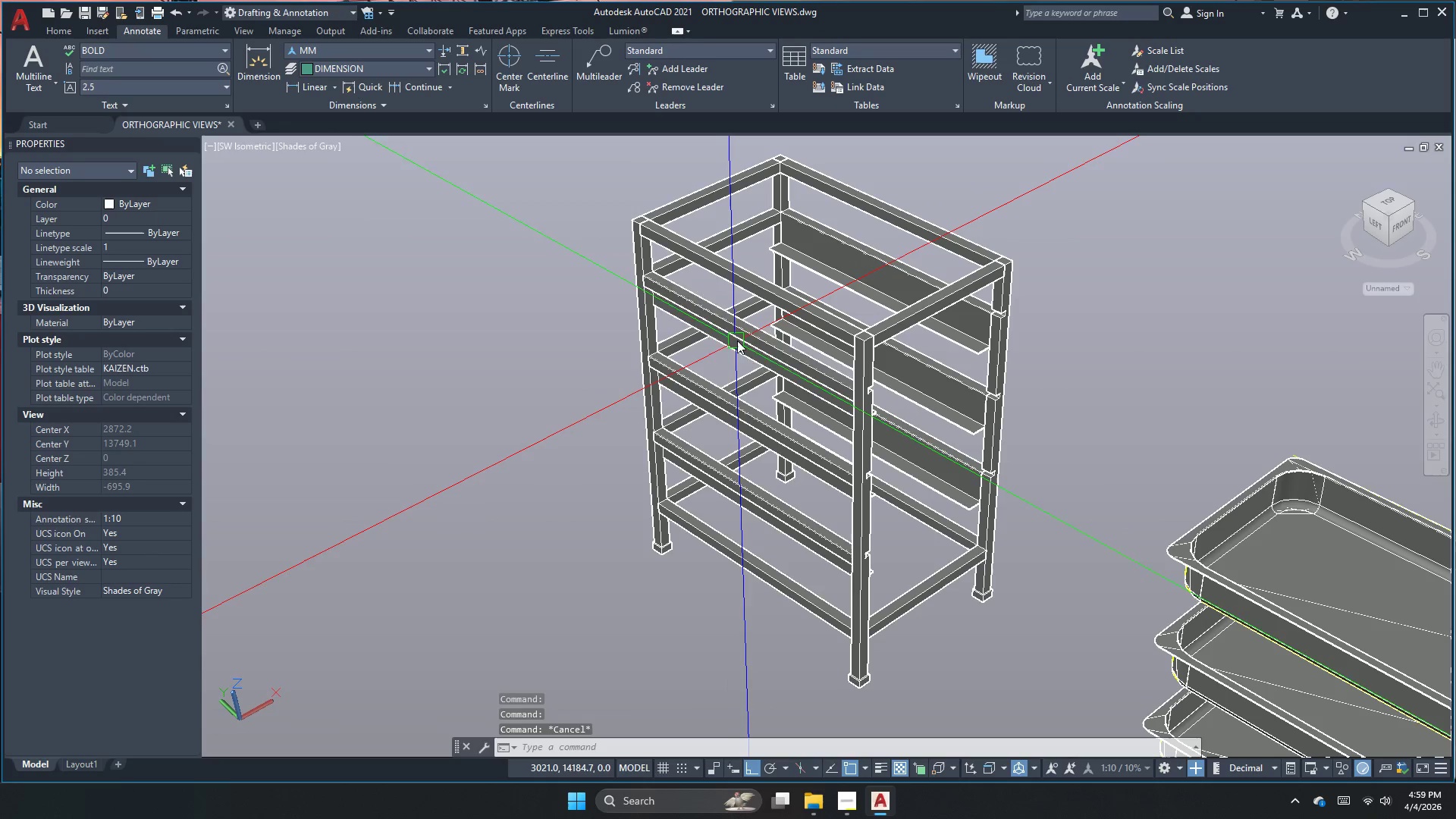 
left_click([737, 340])
 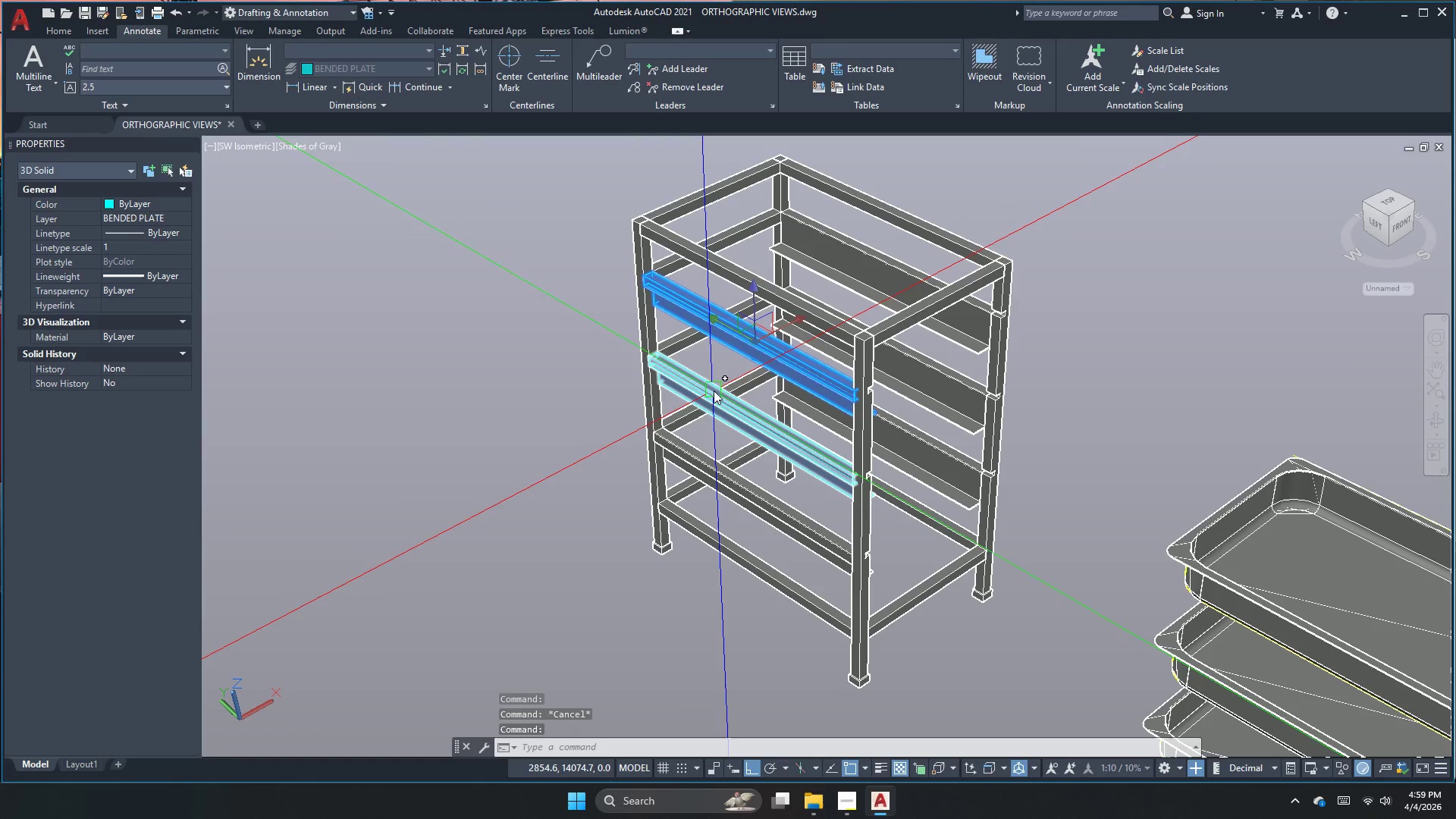 
left_click([714, 392])
 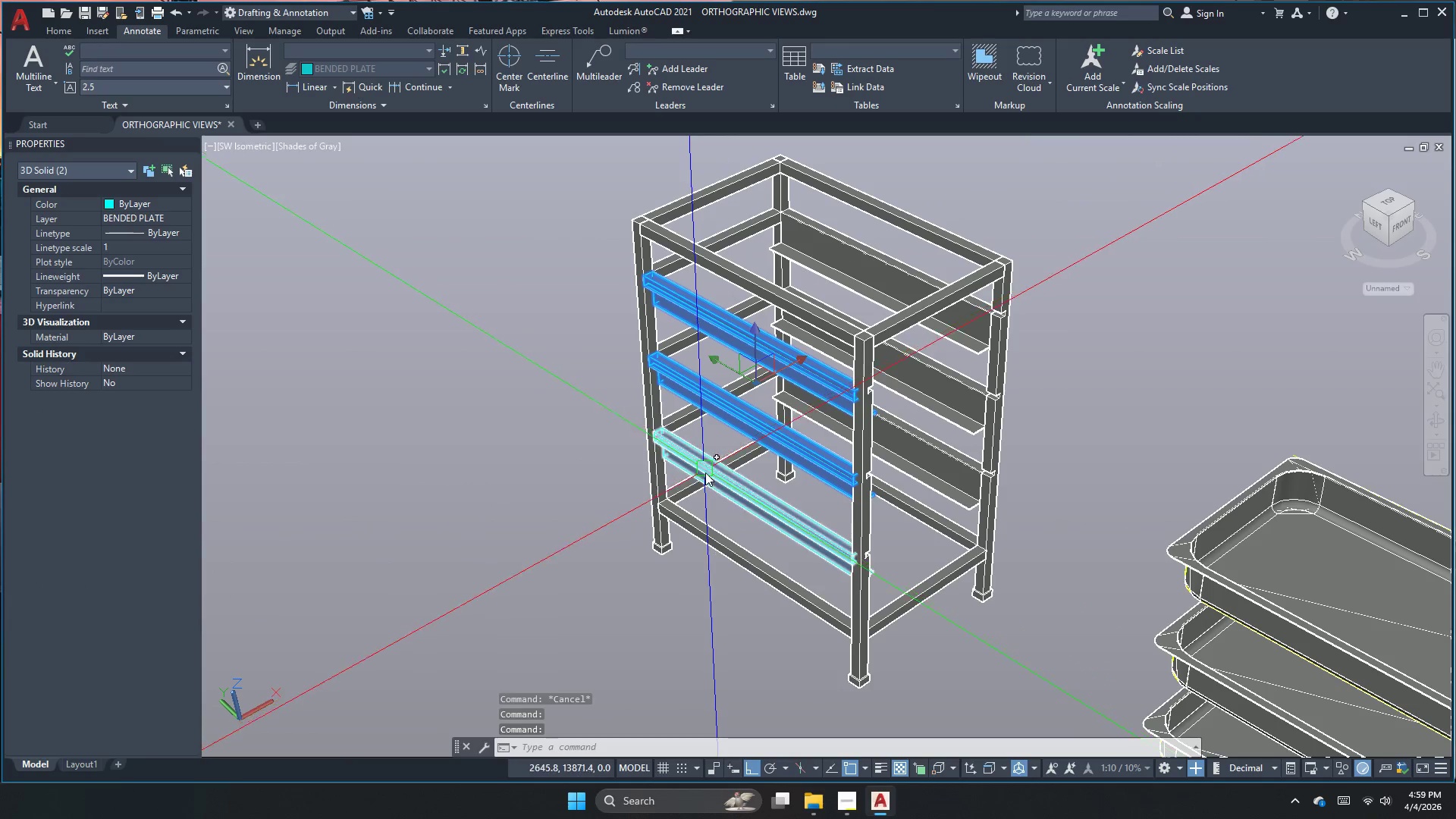 
left_click([706, 475])
 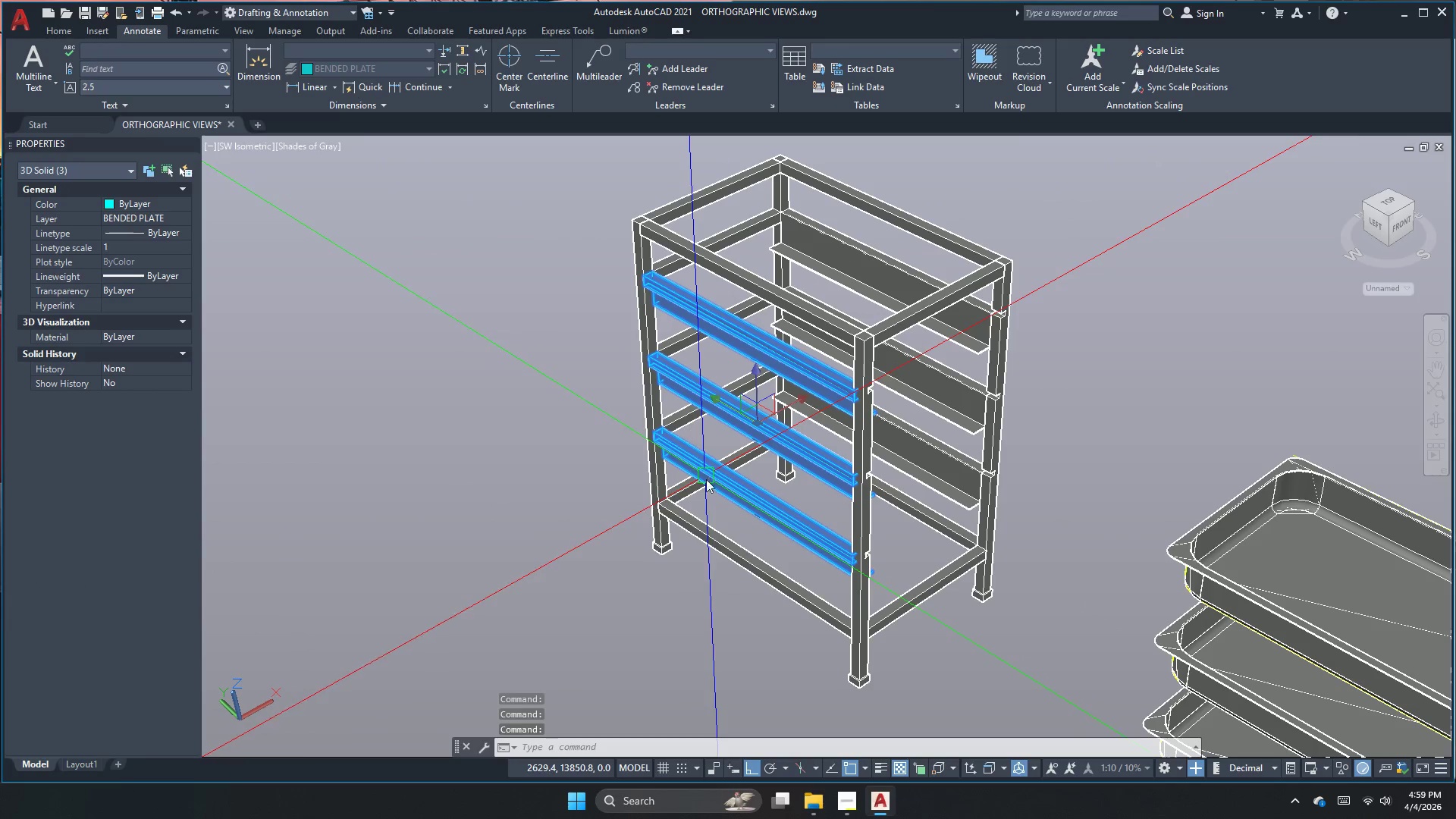 
key(M)
 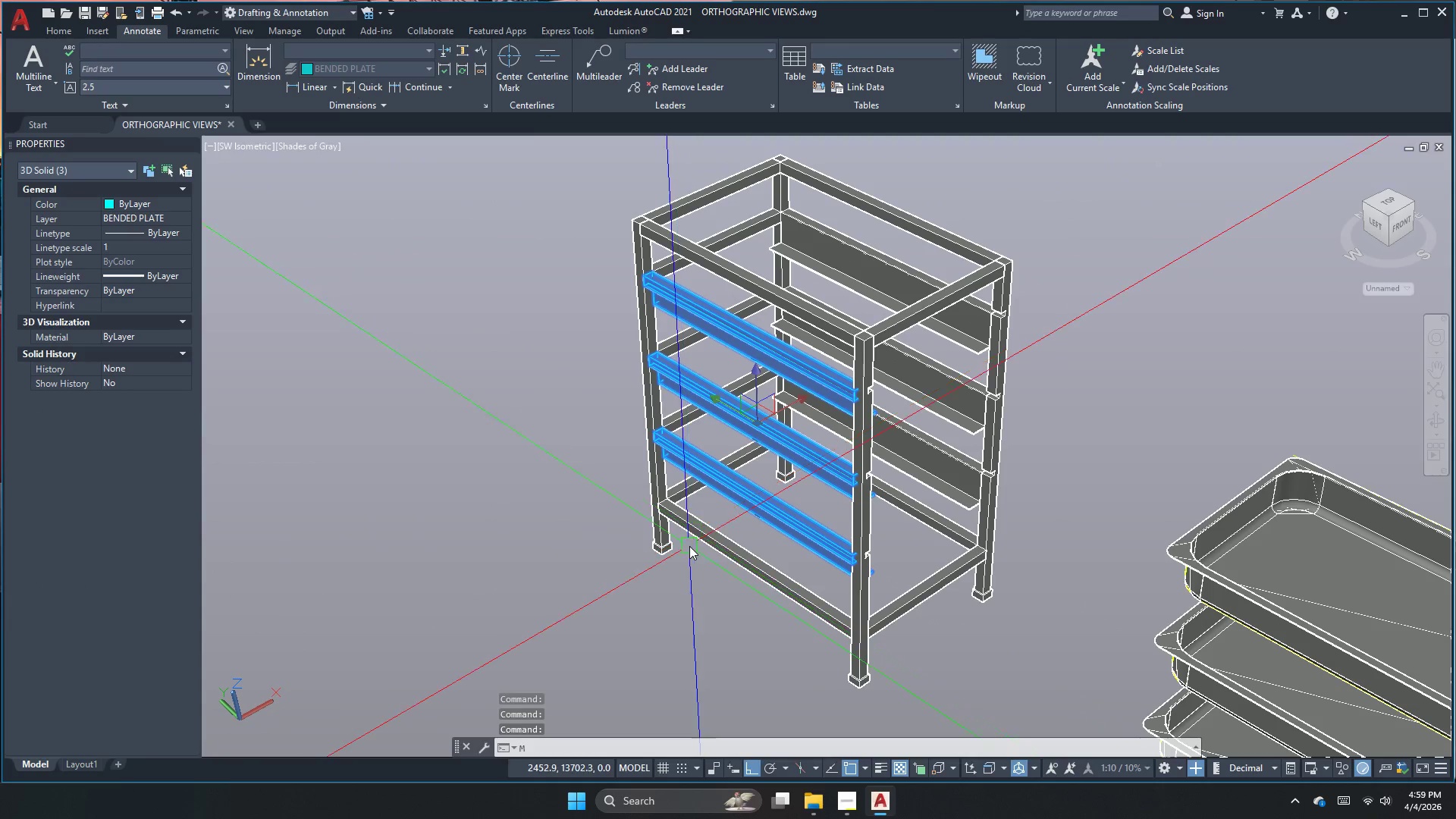 
key(Space)
 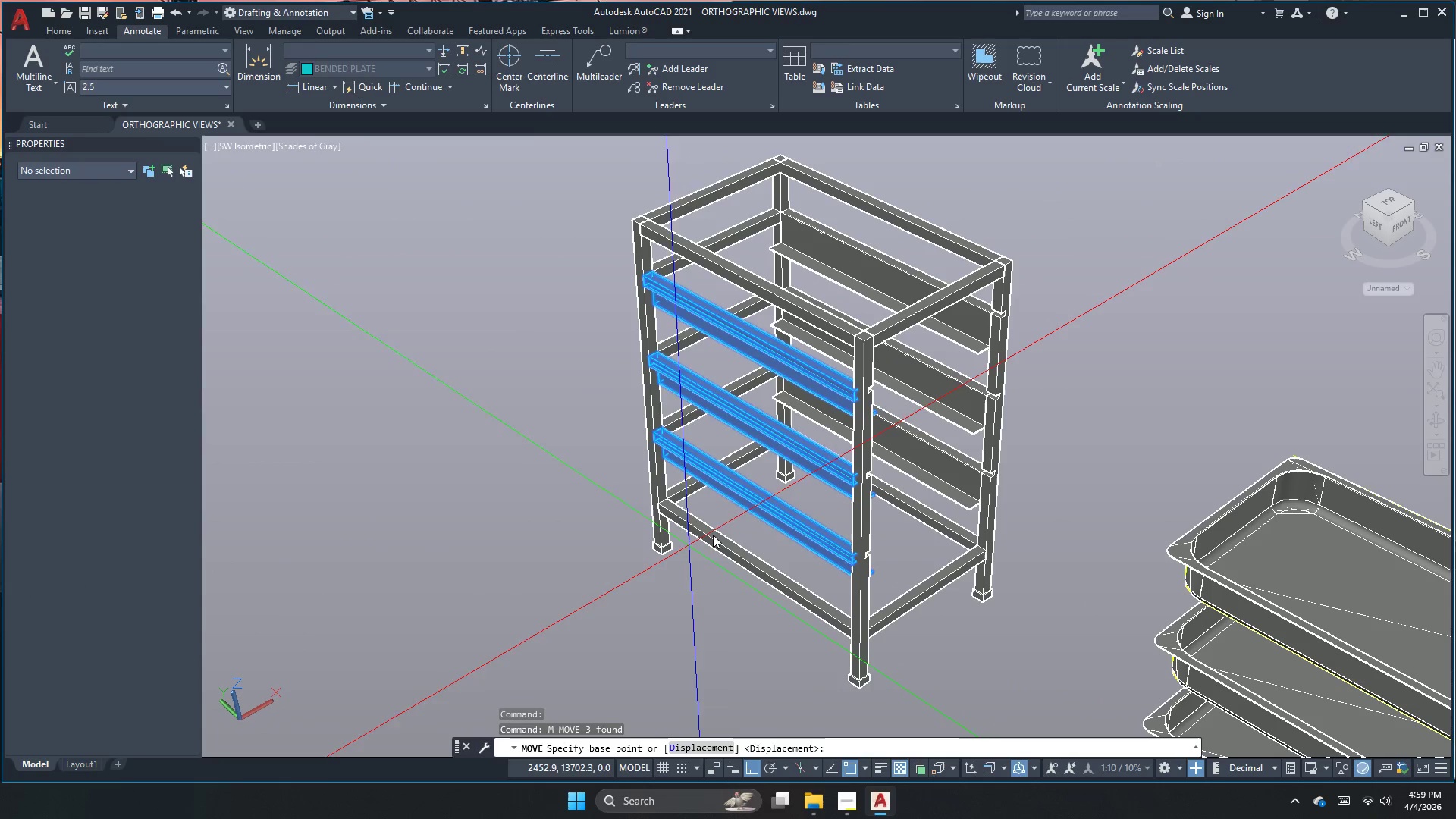 
left_click([712, 535])
 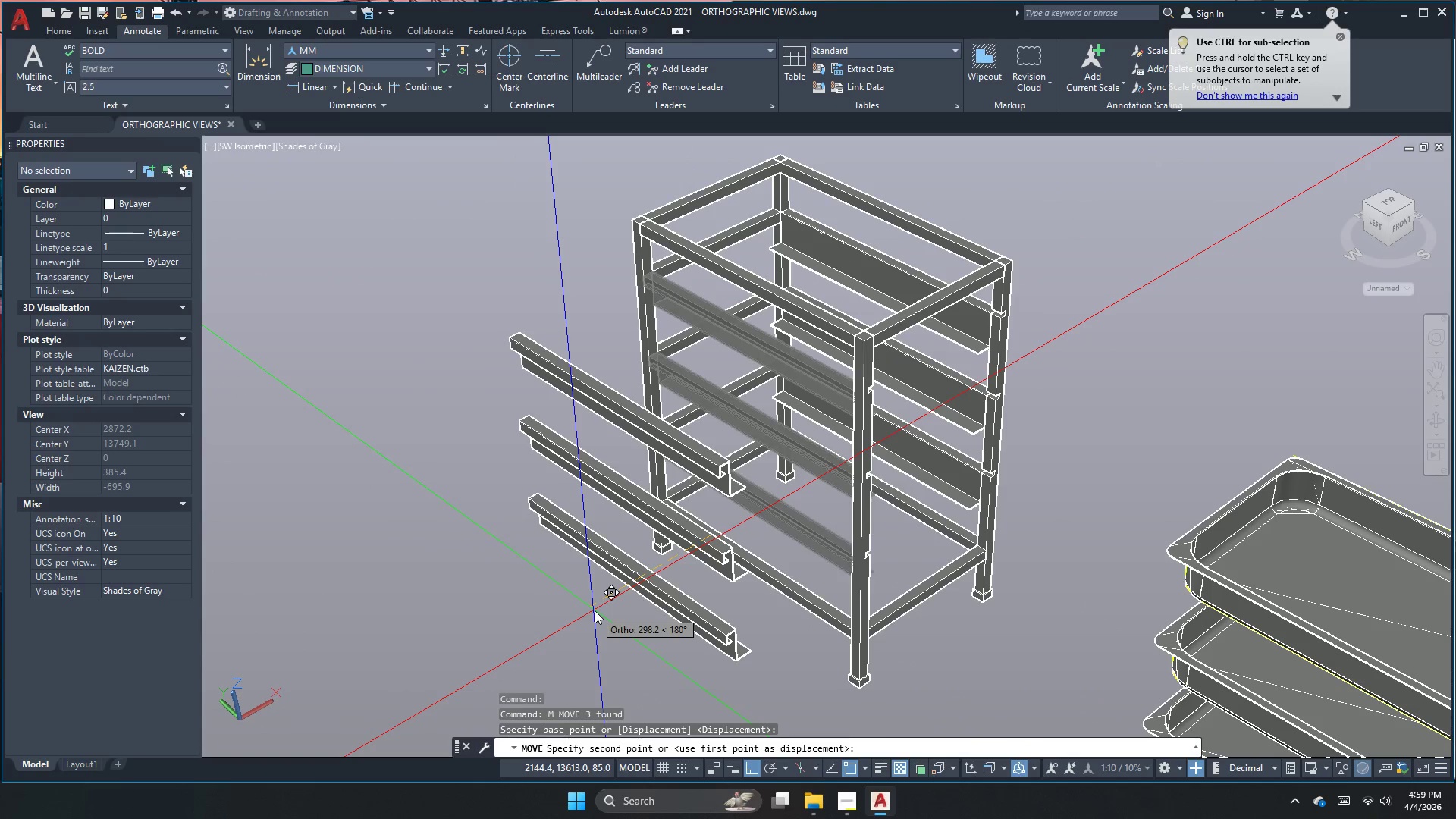 
left_click([583, 612])
 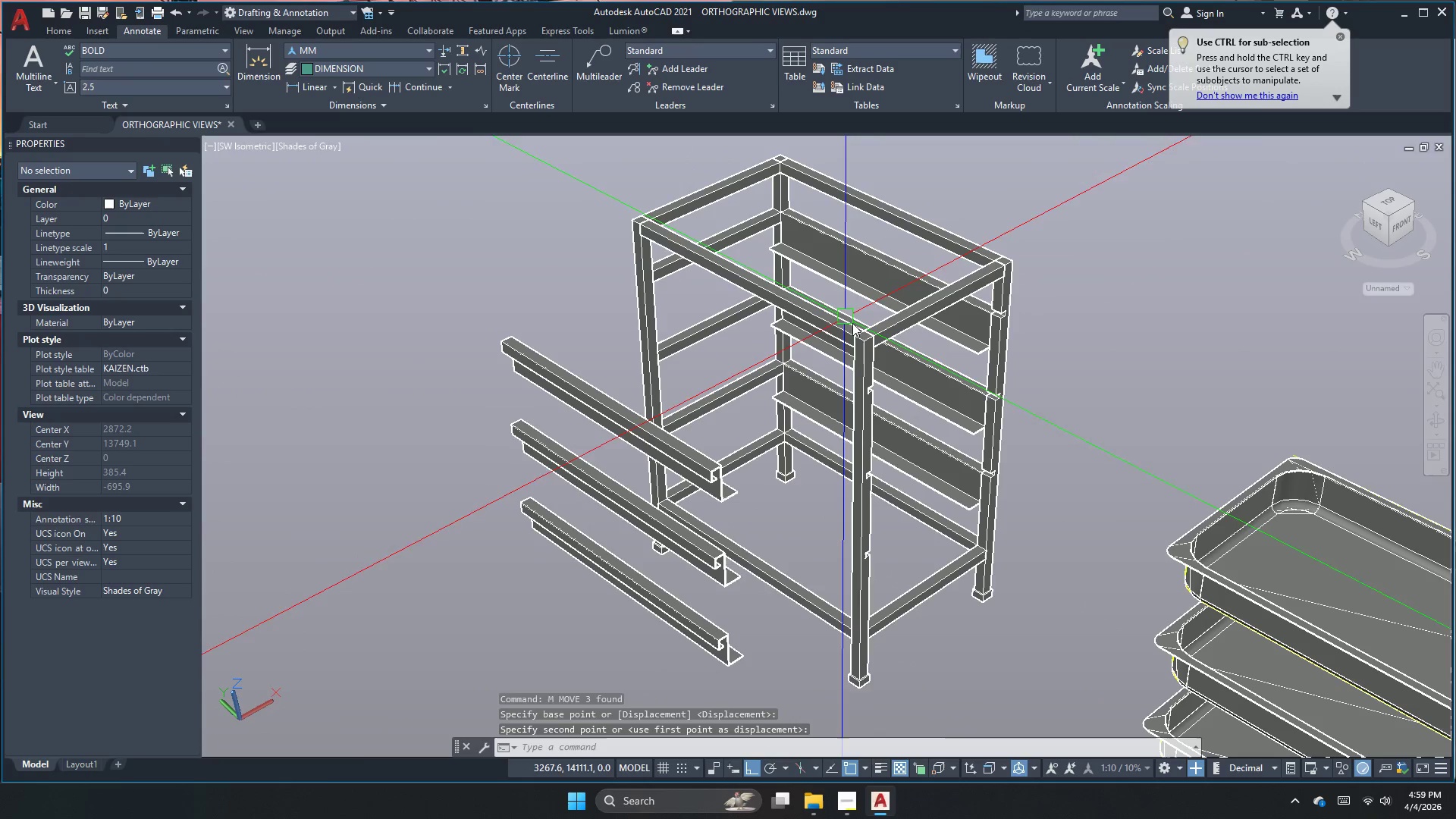 
left_click([964, 406])
 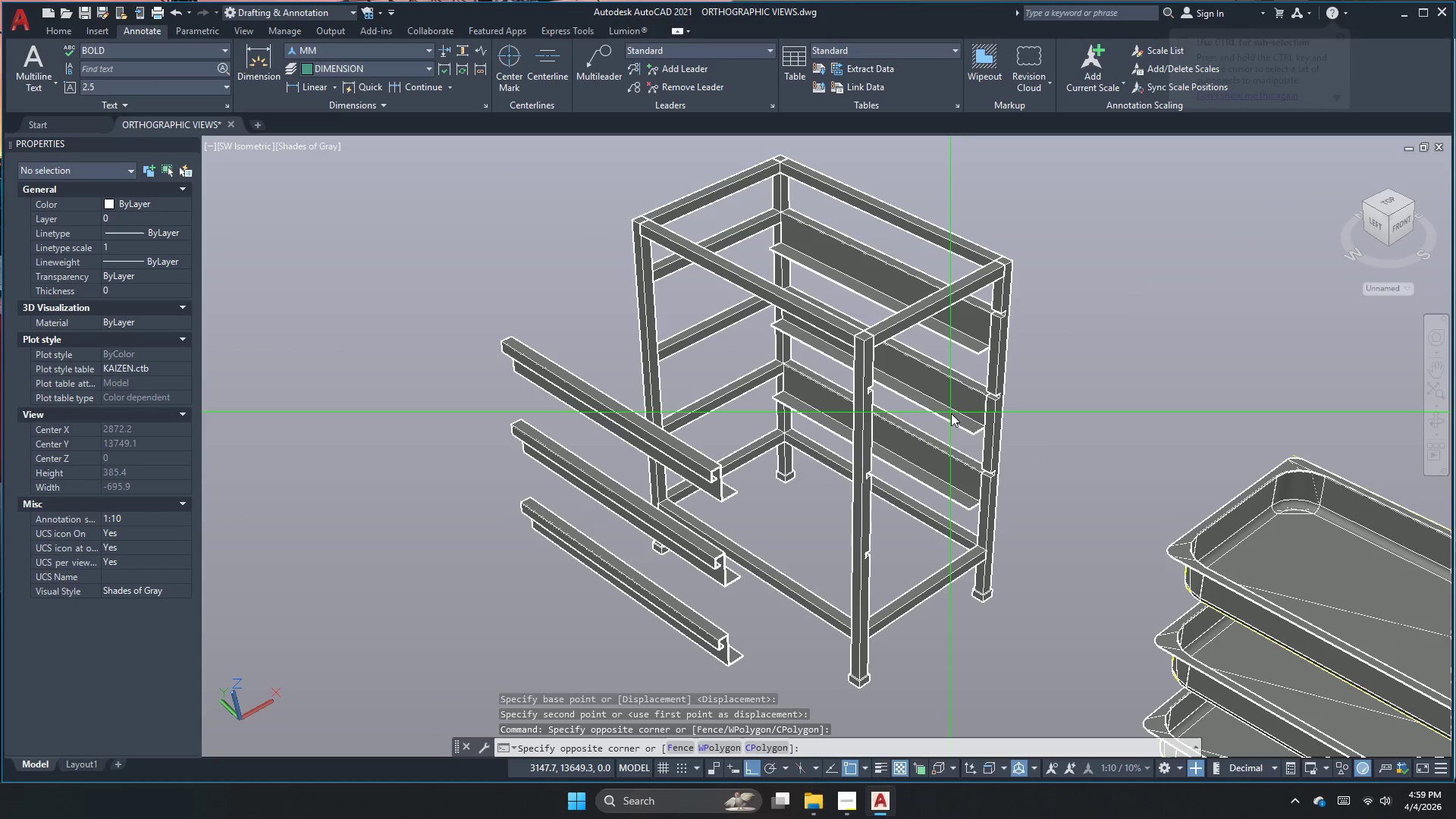 
double_click([915, 441])
 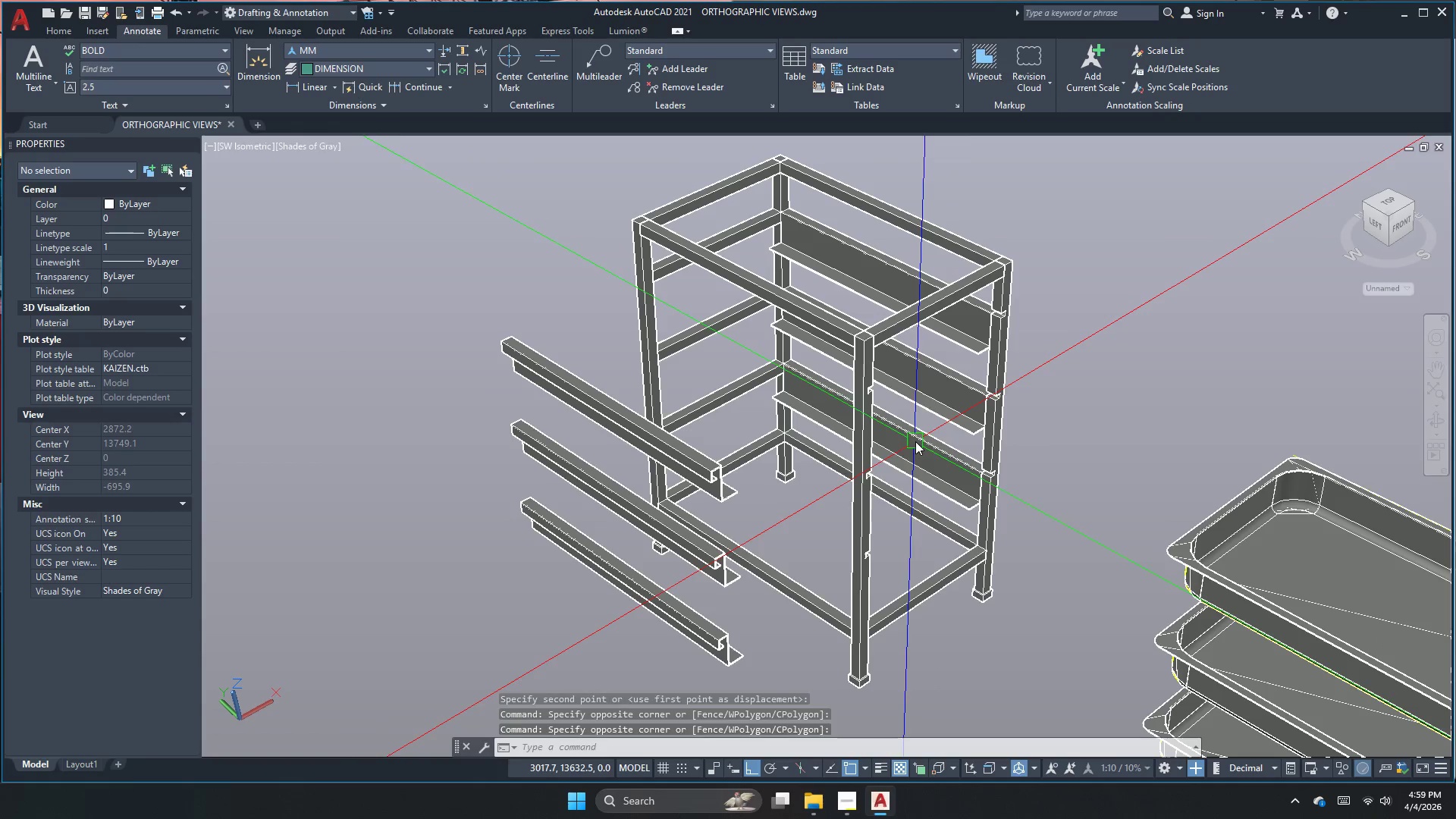 
key(Escape)
 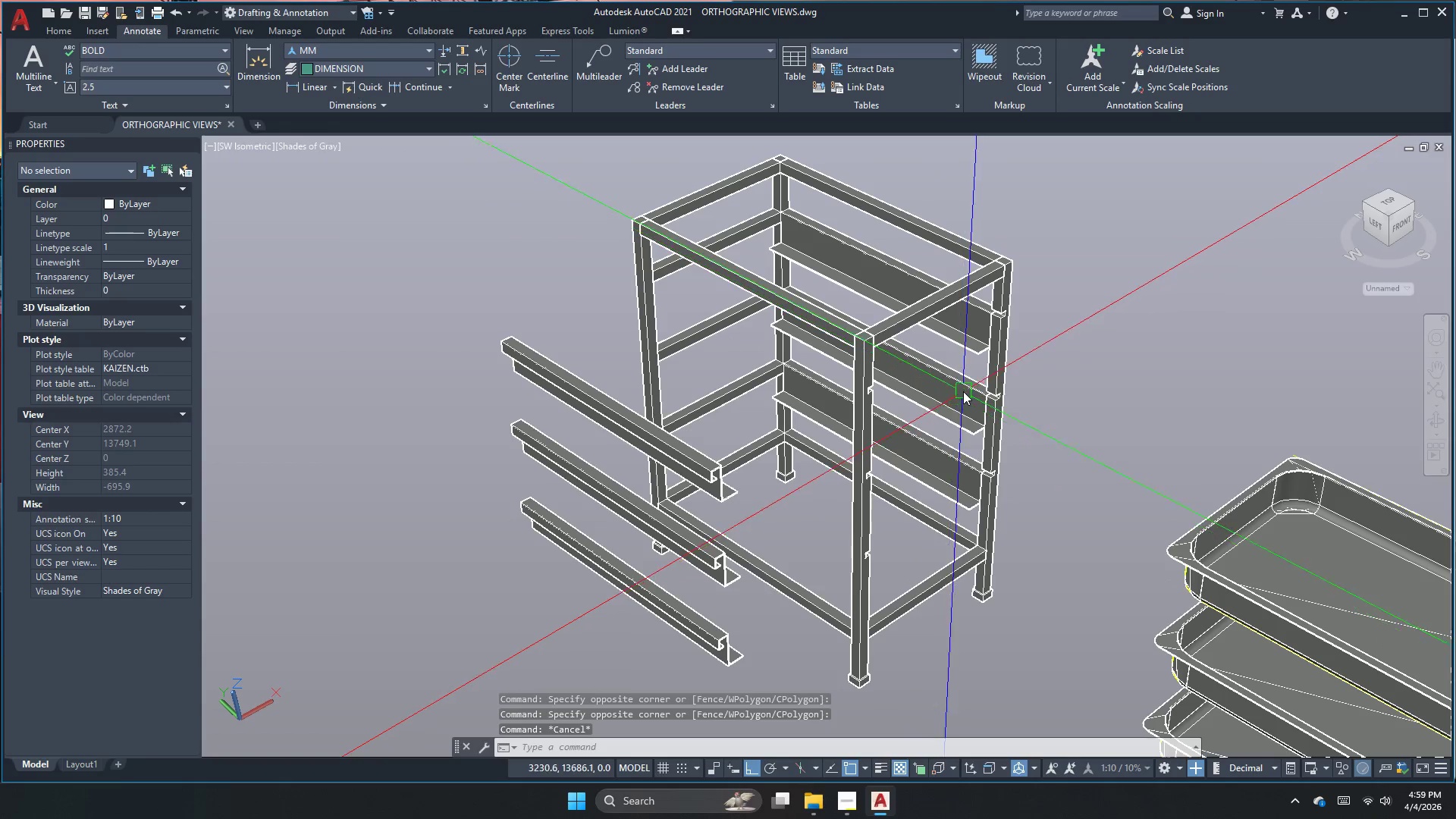 
triple_click([963, 391])
 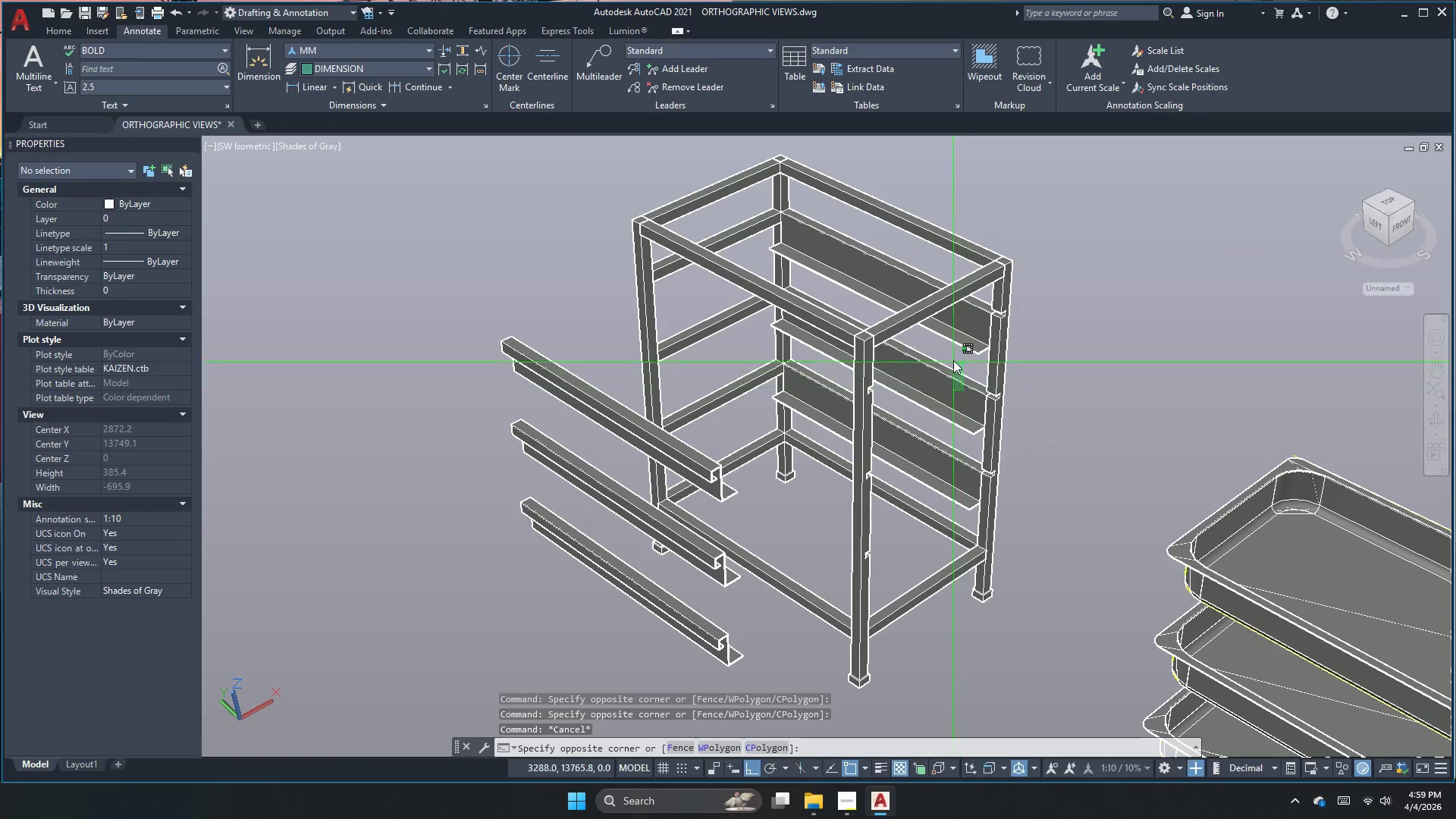 
triple_click([952, 355])
 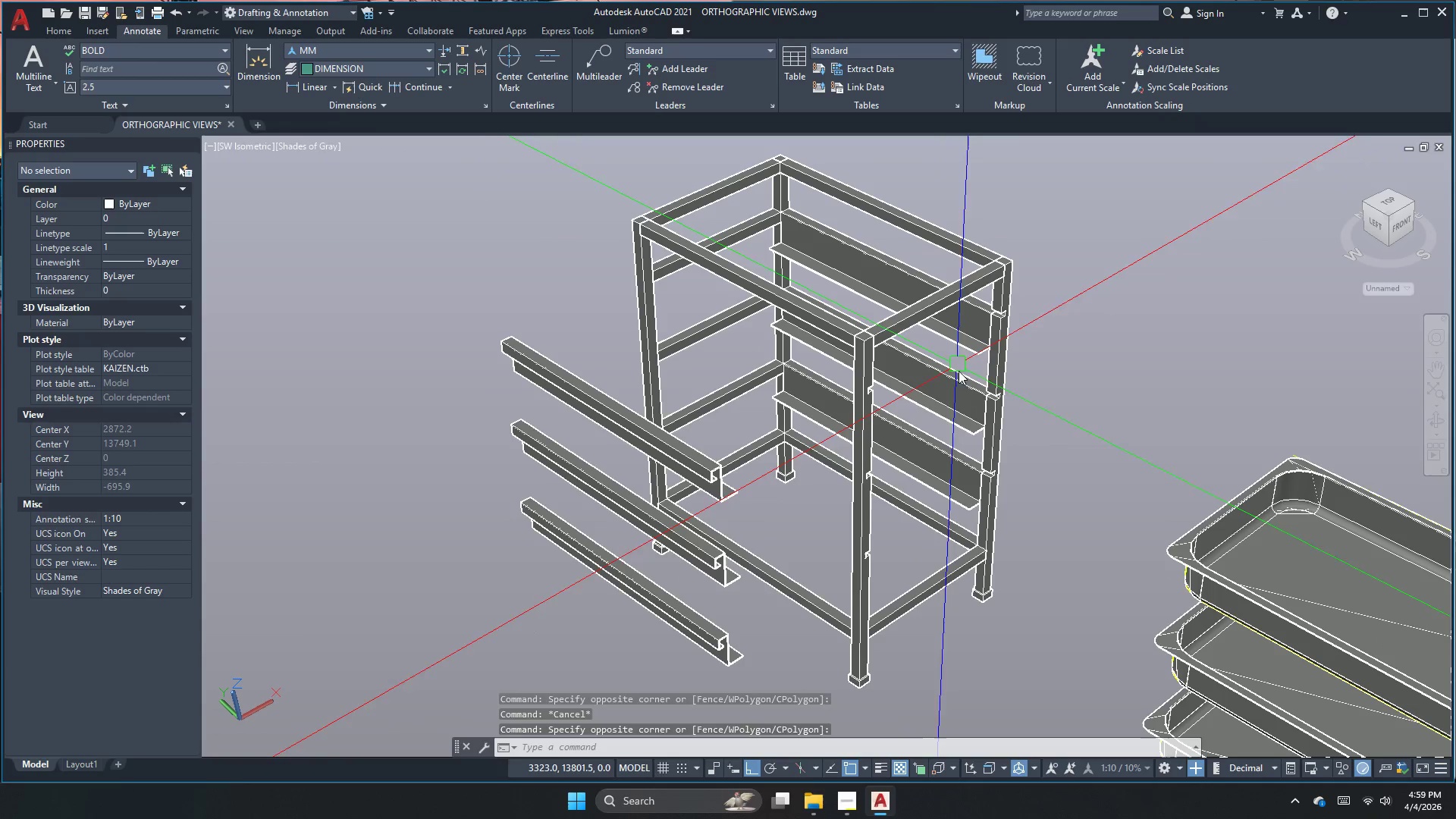 
key(Escape)
 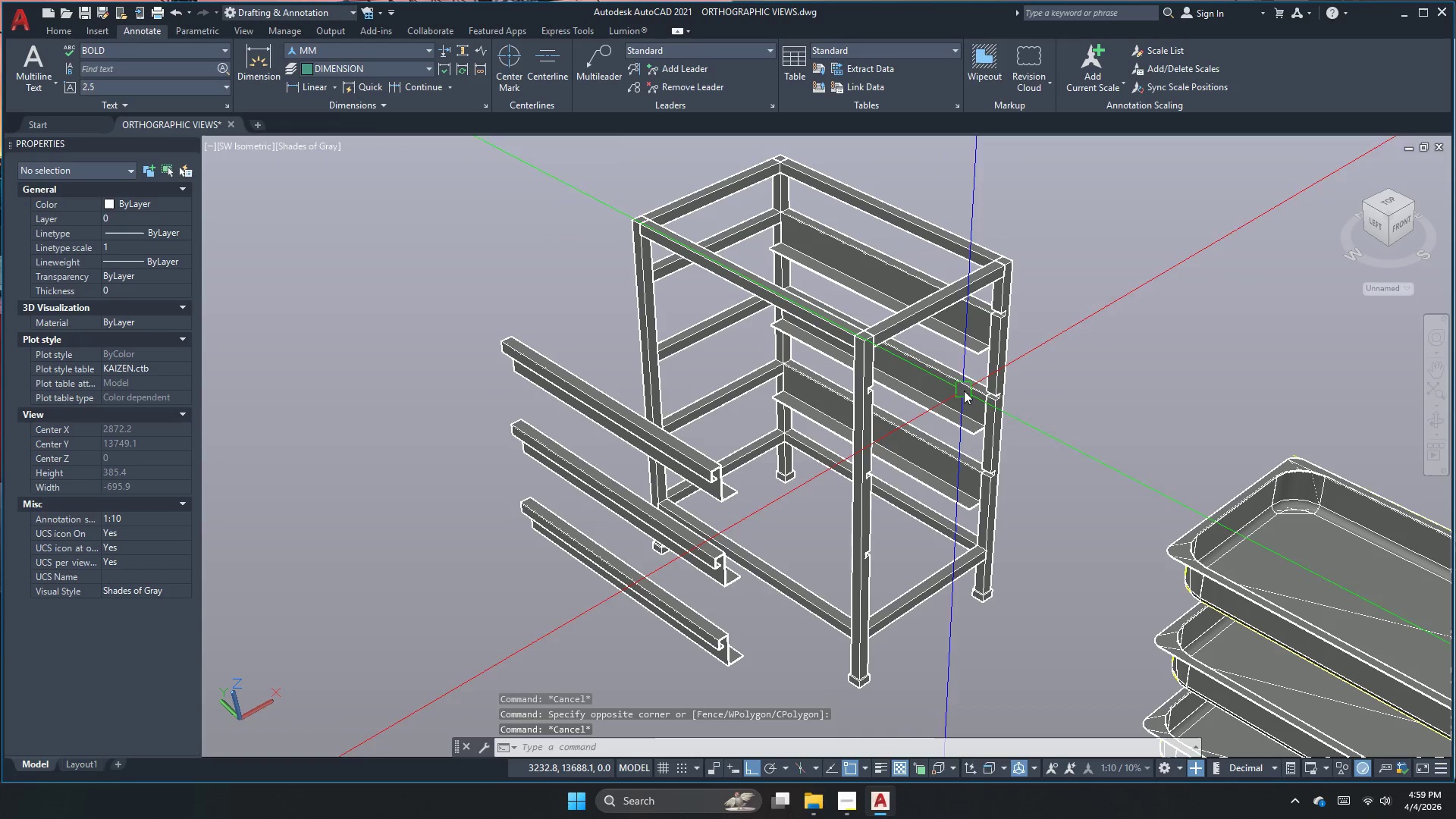 
triple_click([964, 391])
 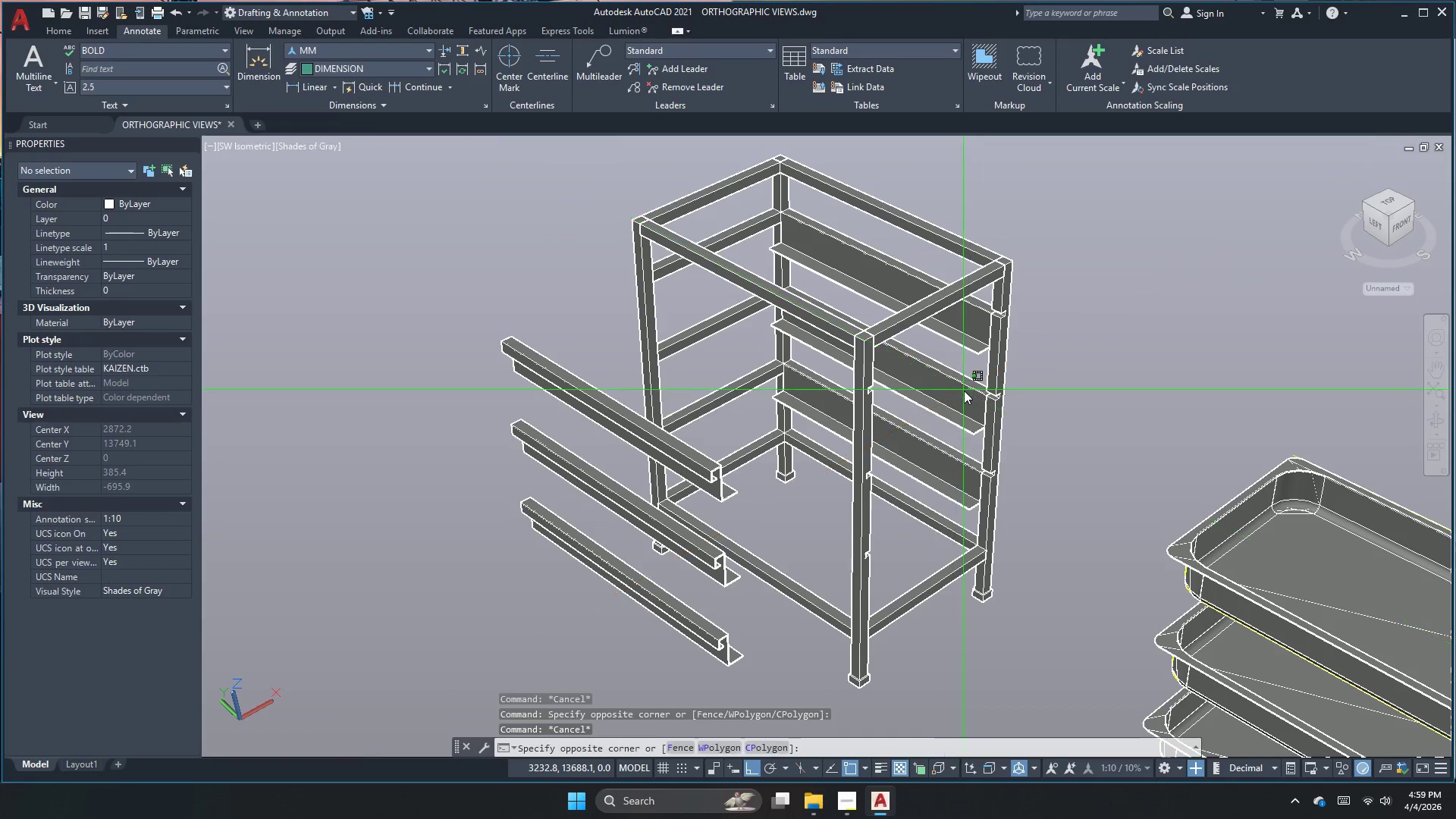 
triple_click([964, 391])
 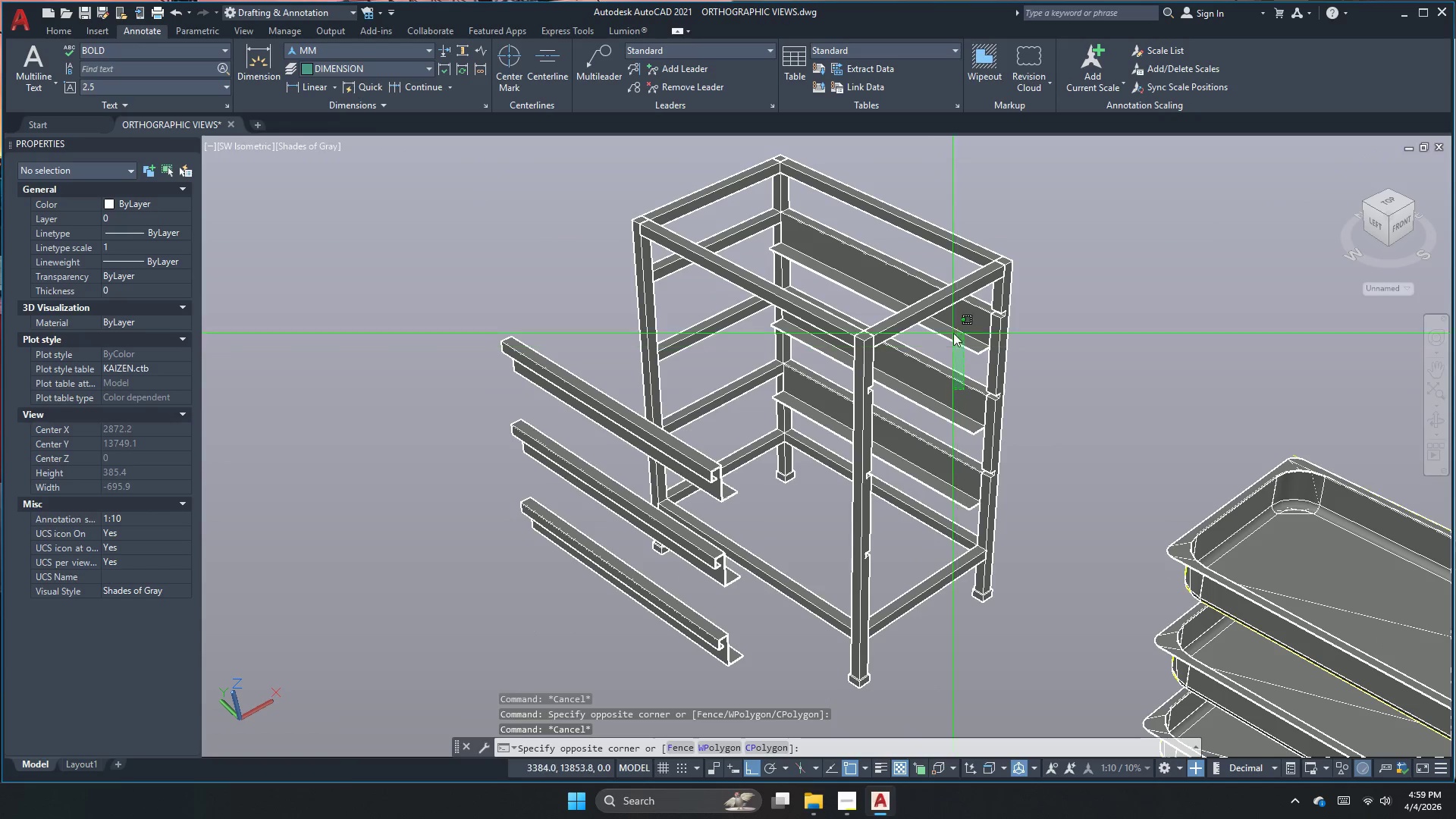 
triple_click([956, 308])
 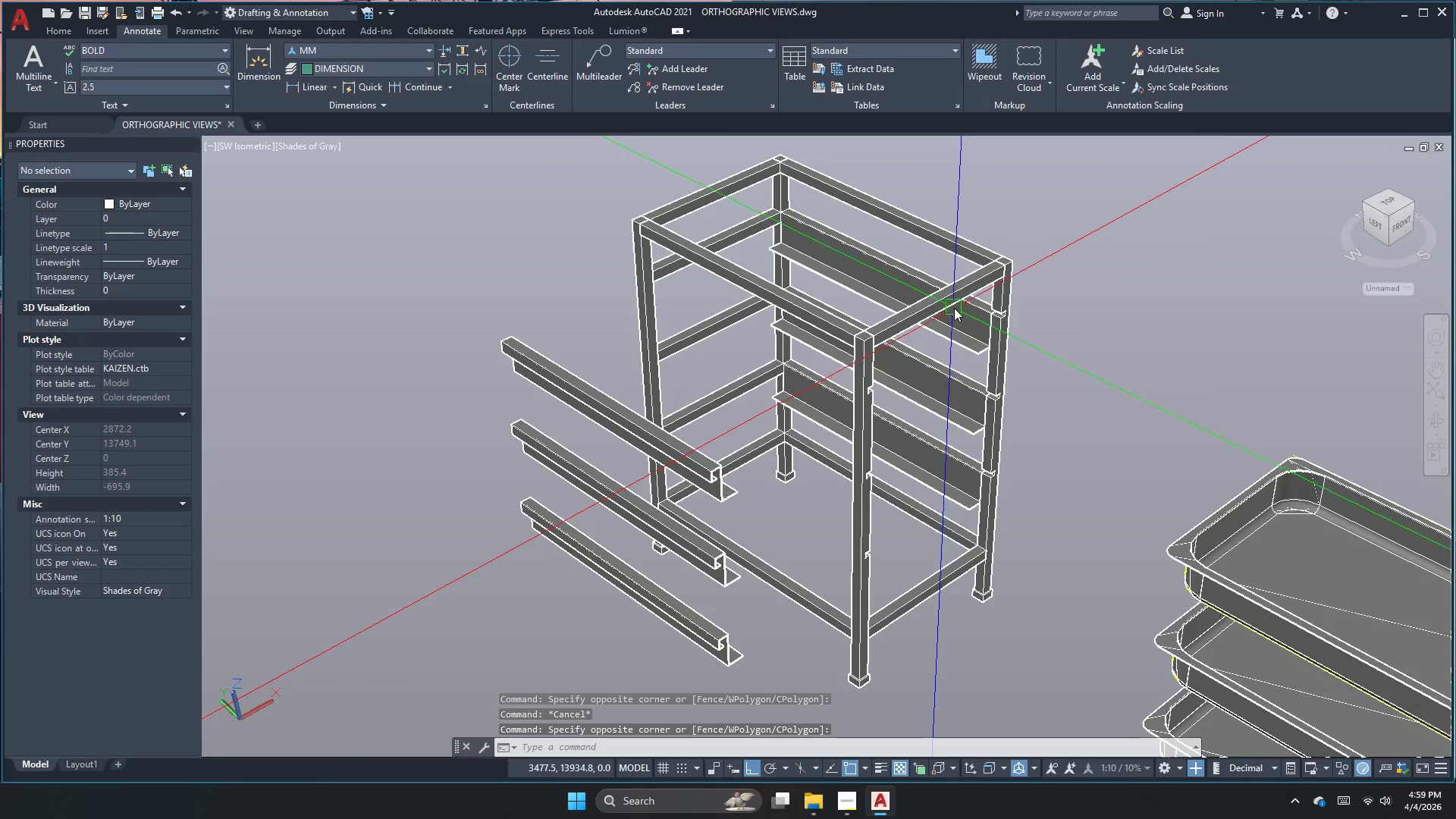 
scroll: coordinate [874, 406], scroll_direction: down, amount: 1.0
 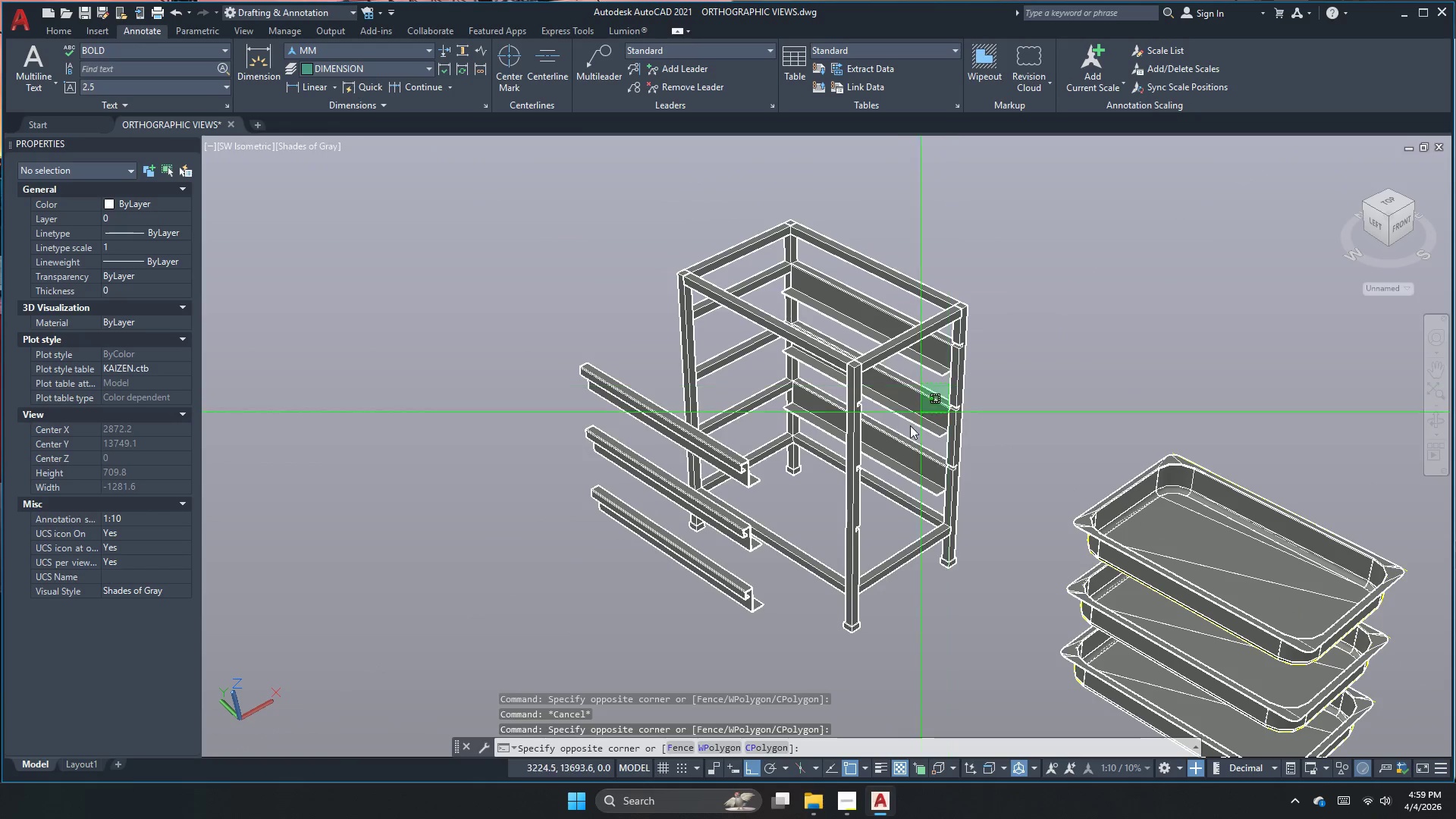 
left_click_drag(start_coordinate=[896, 449], to_coordinate=[894, 457])
 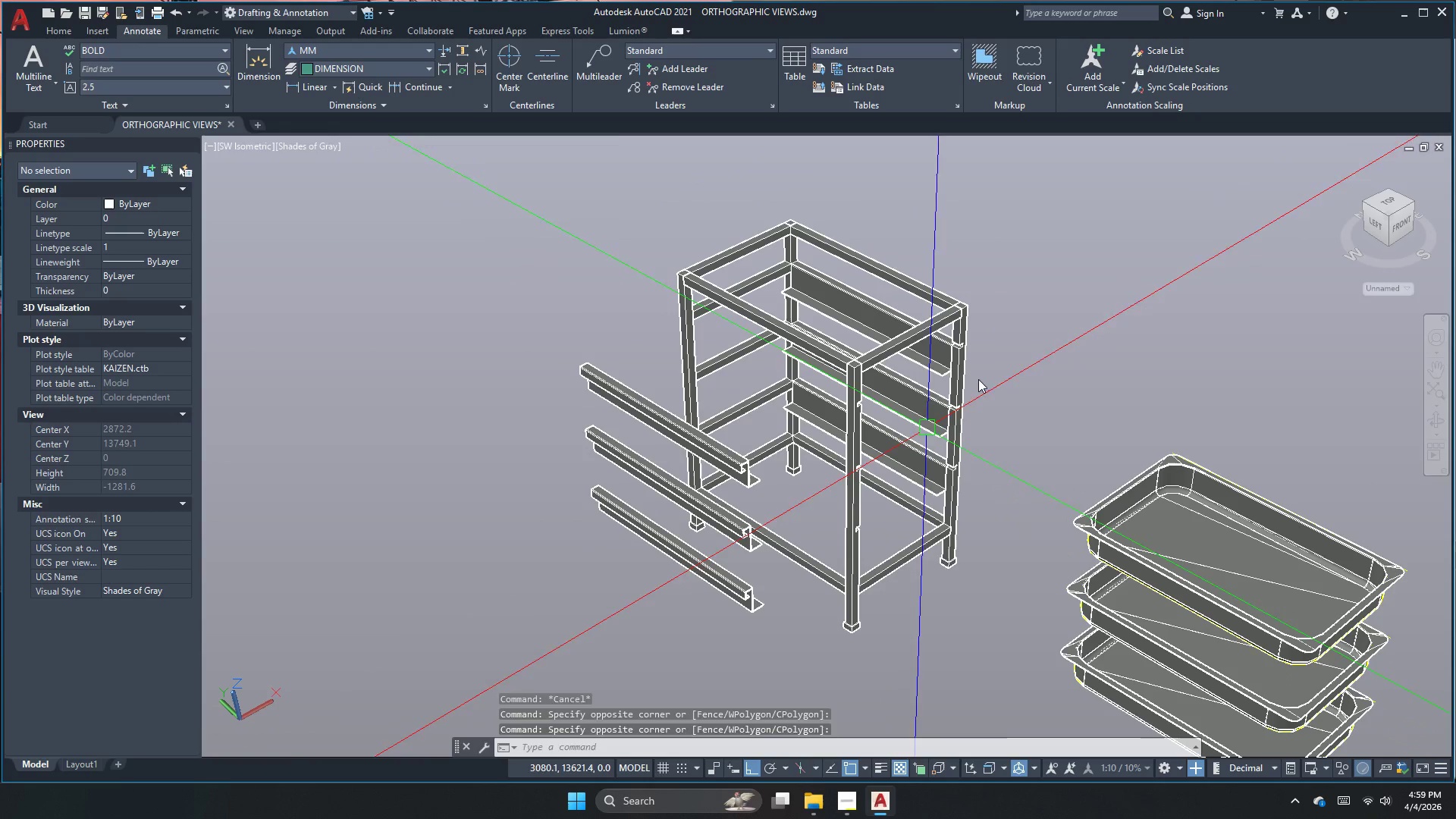 
key(Escape)
 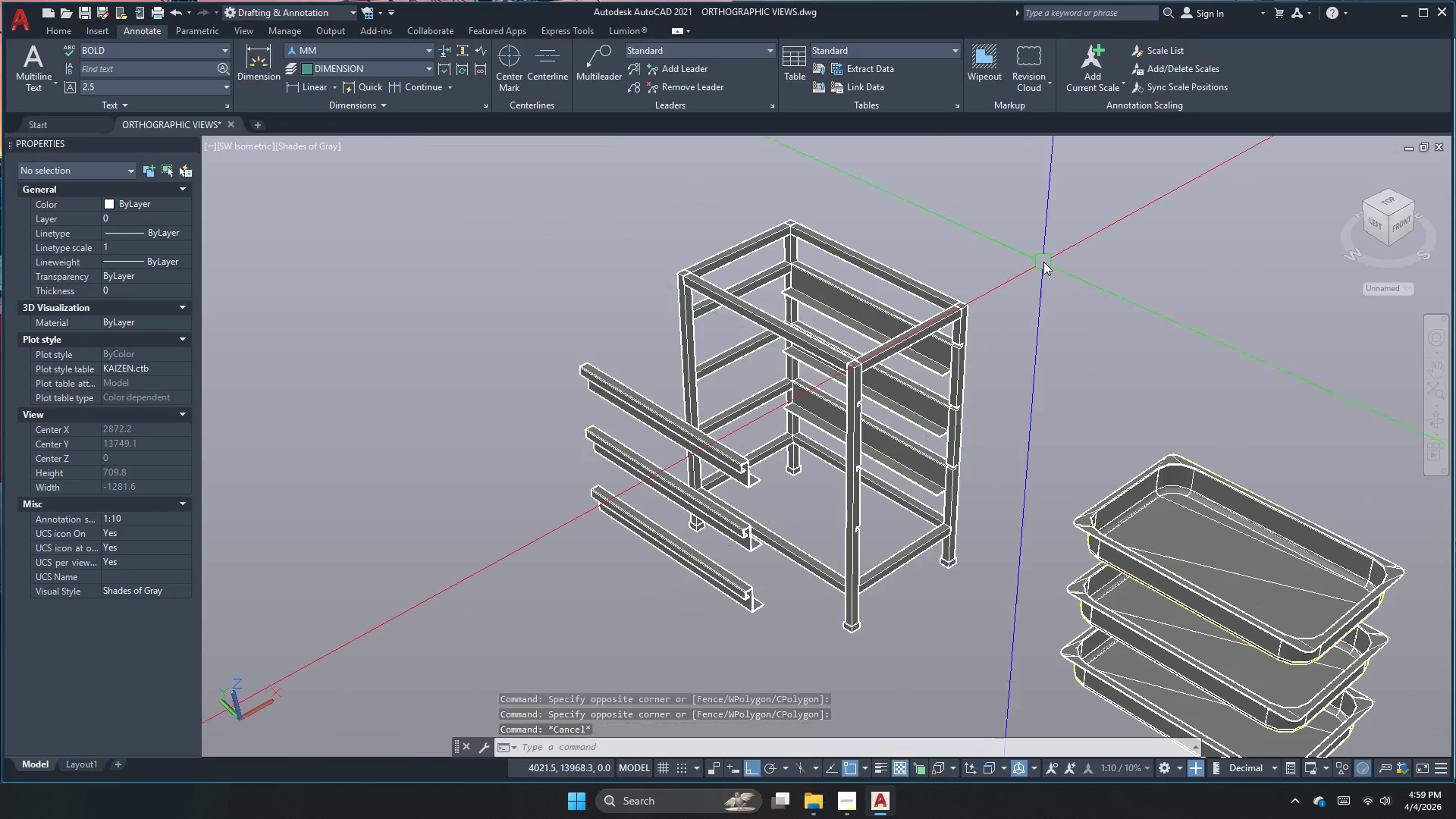 
left_click_drag(start_coordinate=[1042, 261], to_coordinate=[901, 356])
 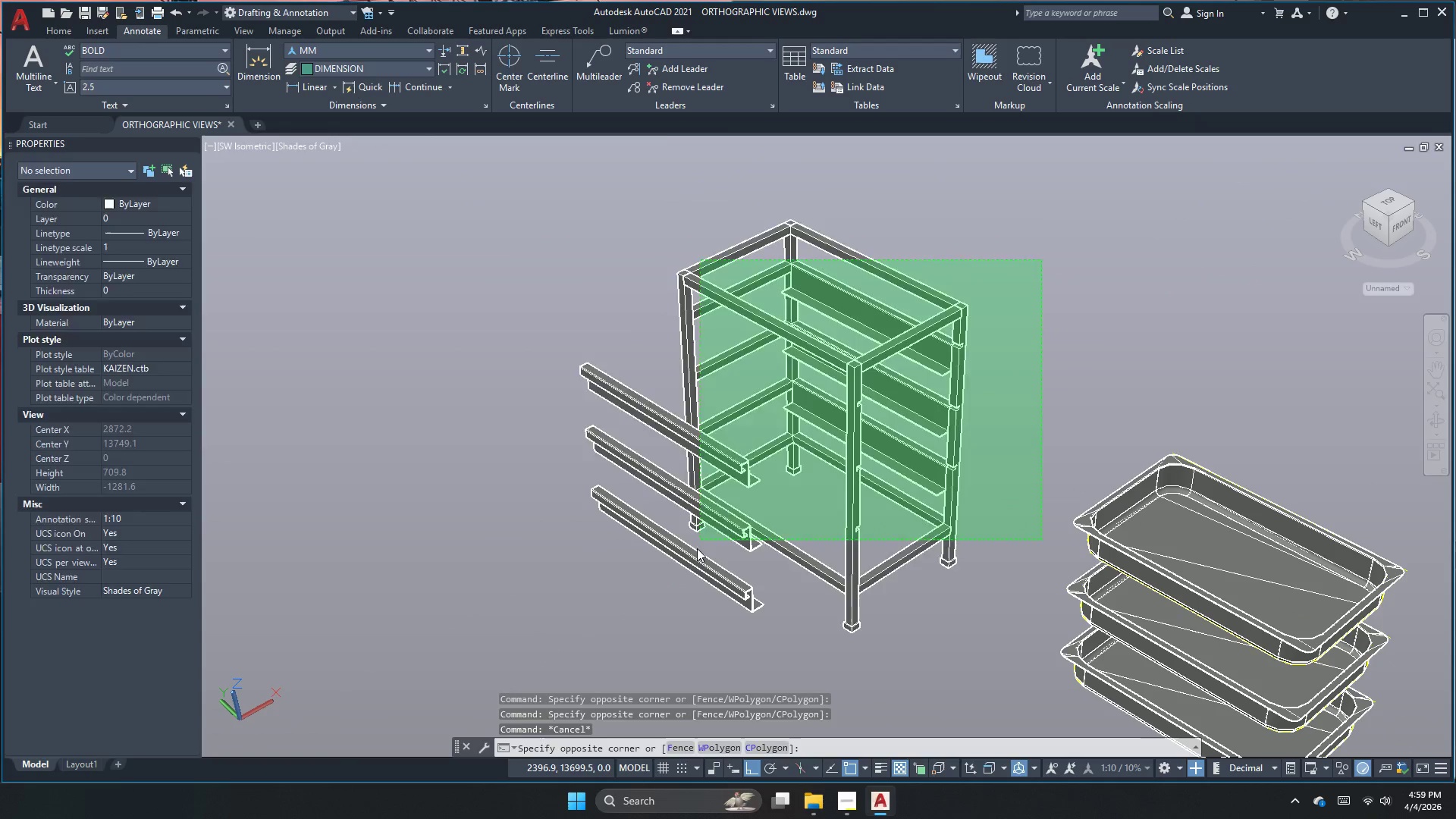 
left_click_drag(start_coordinate=[701, 540], to_coordinate=[697, 548])
 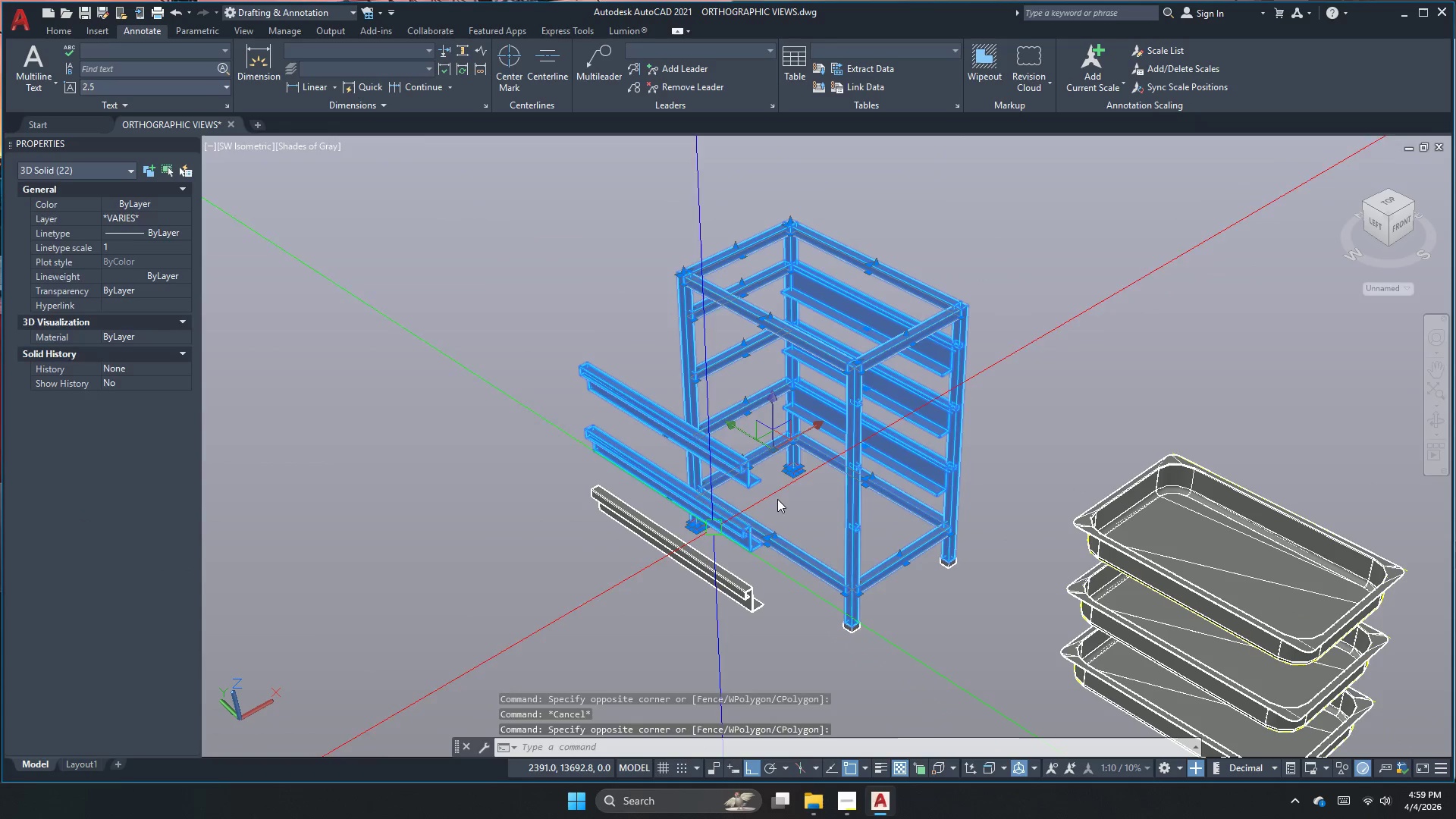 
key(Escape)
 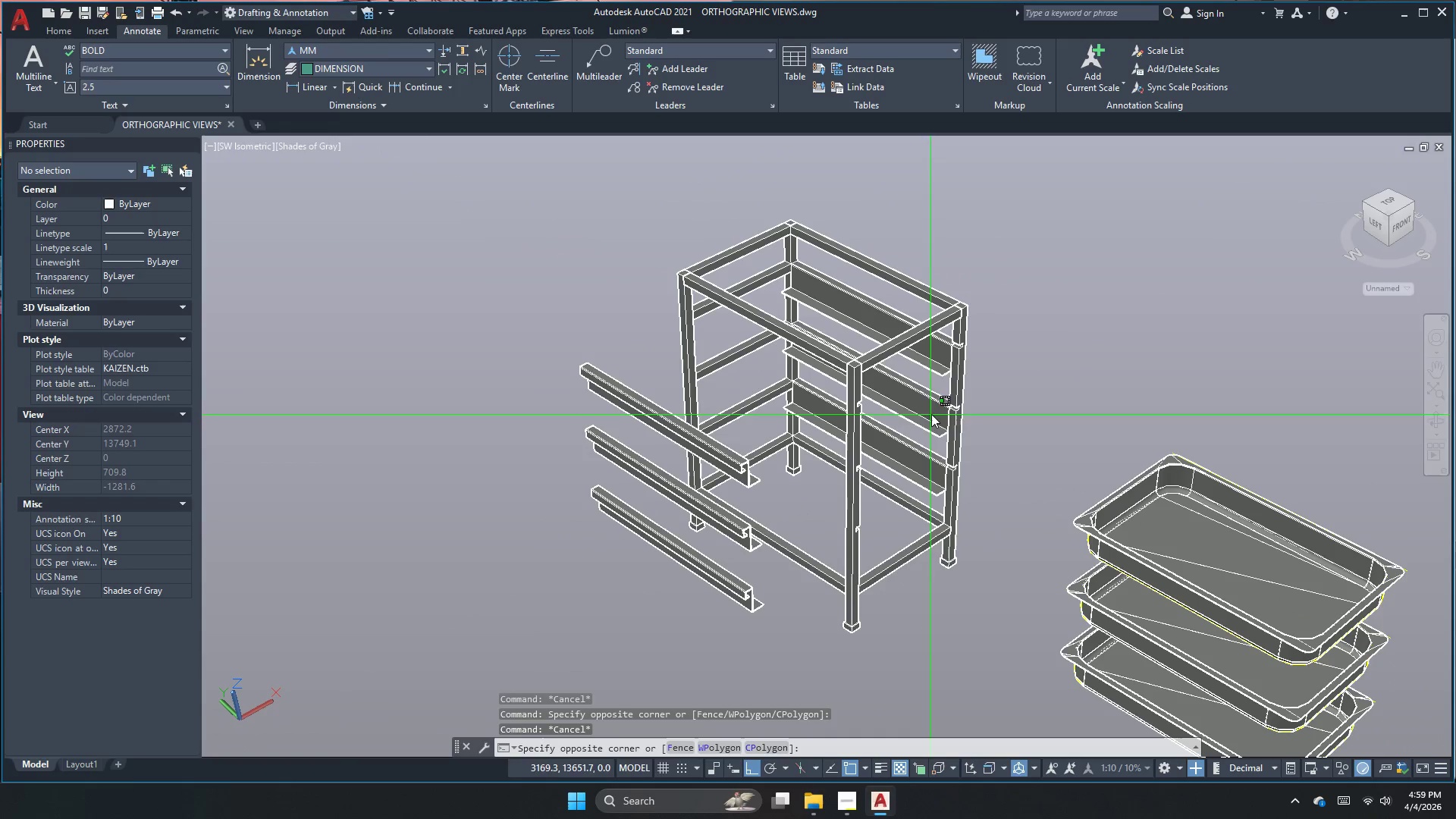 
left_click_drag(start_coordinate=[953, 349], to_coordinate=[945, 347])
 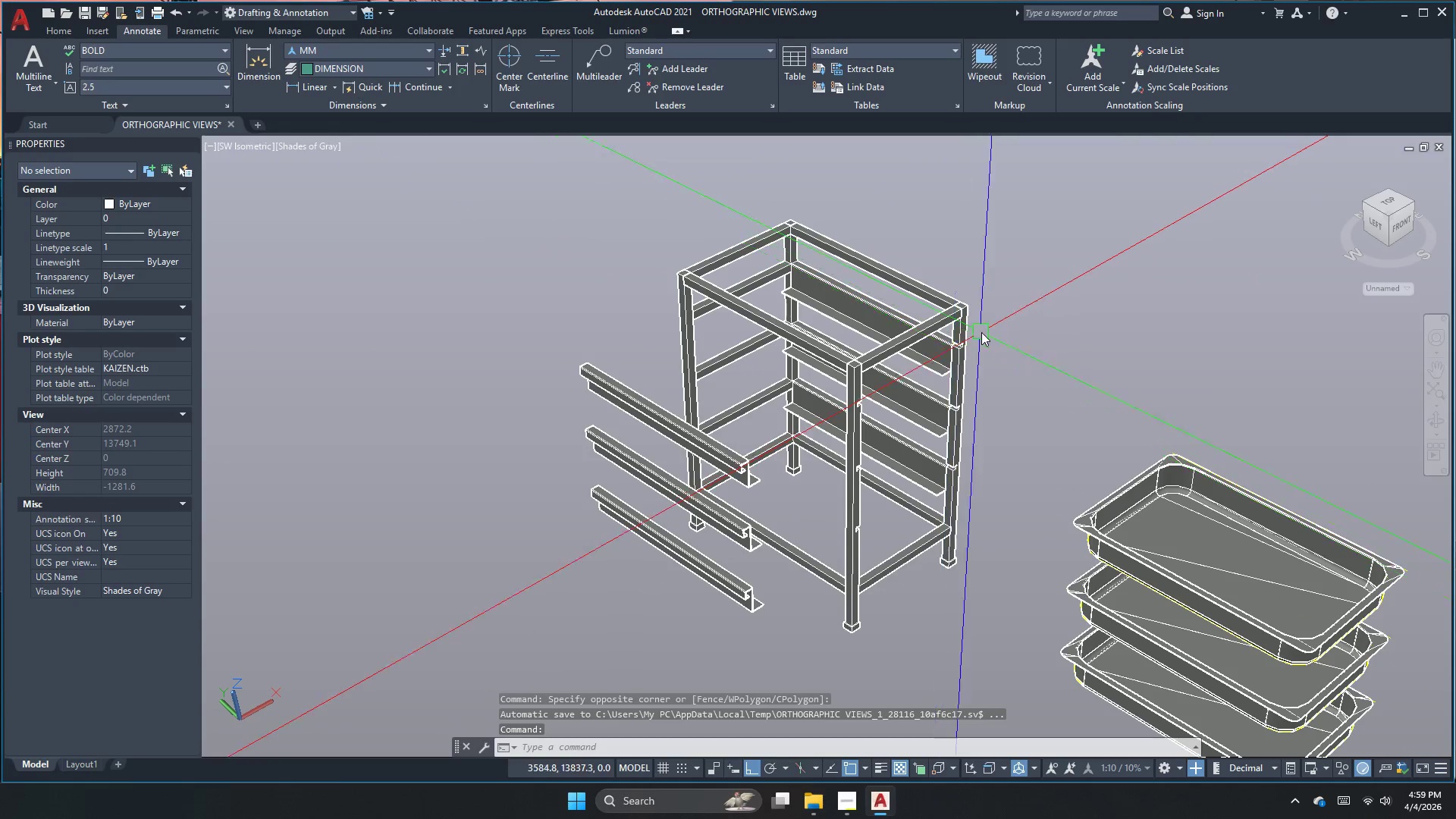 
left_click_drag(start_coordinate=[981, 333], to_coordinate=[937, 395])
 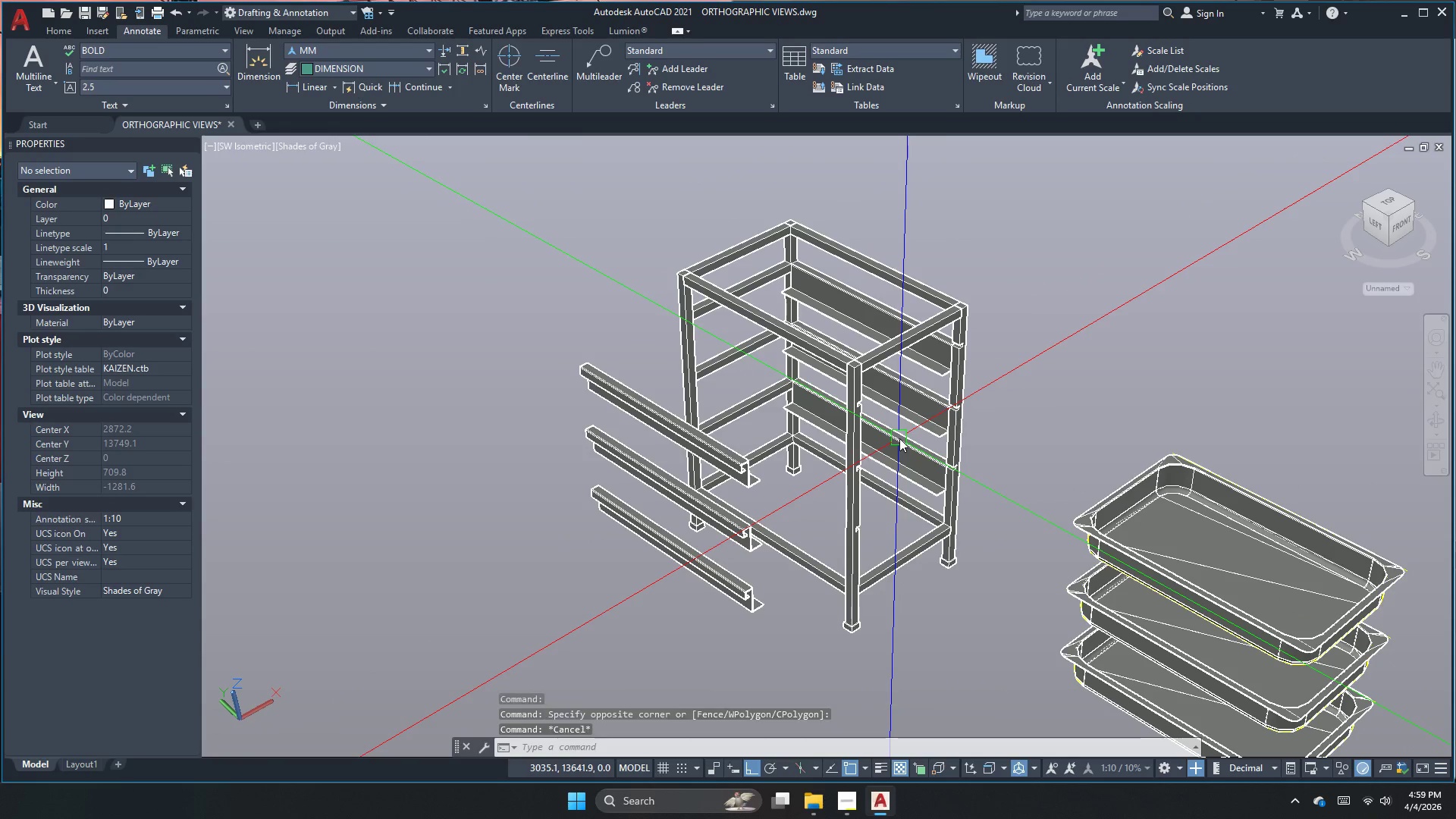 
key(Escape)
 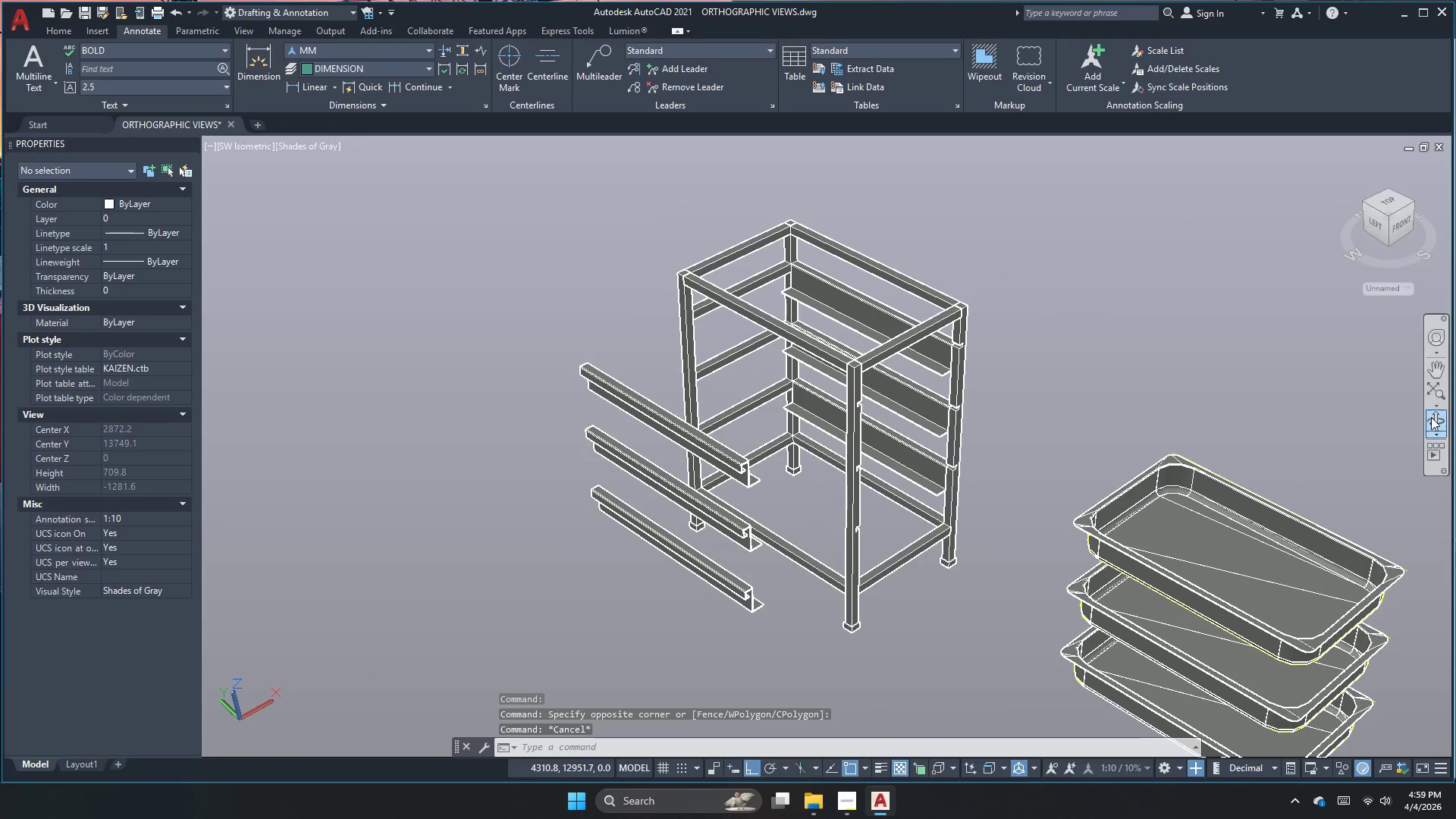 
left_click([1432, 418])
 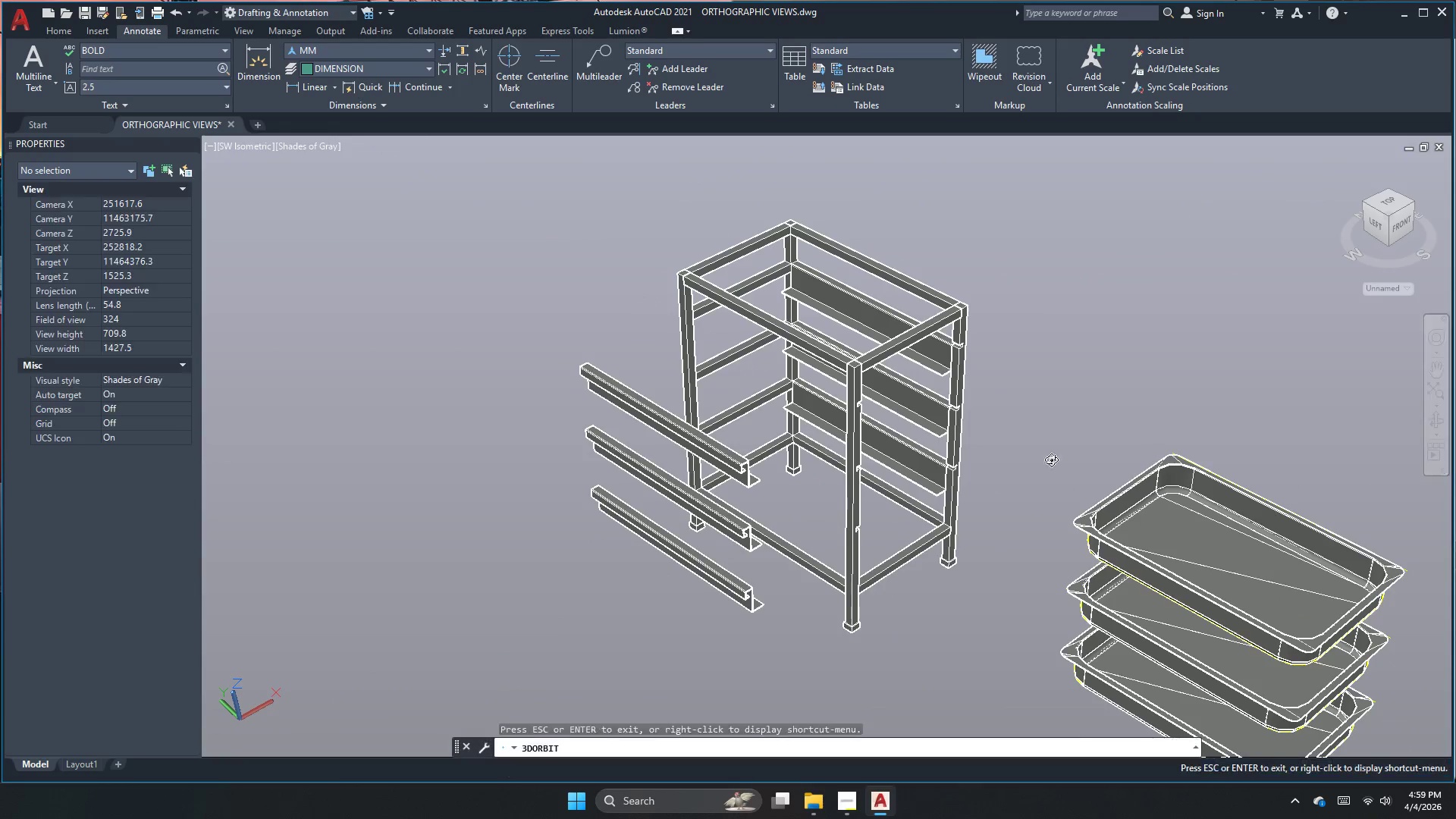 
left_click_drag(start_coordinate=[1051, 460], to_coordinate=[802, 440])
 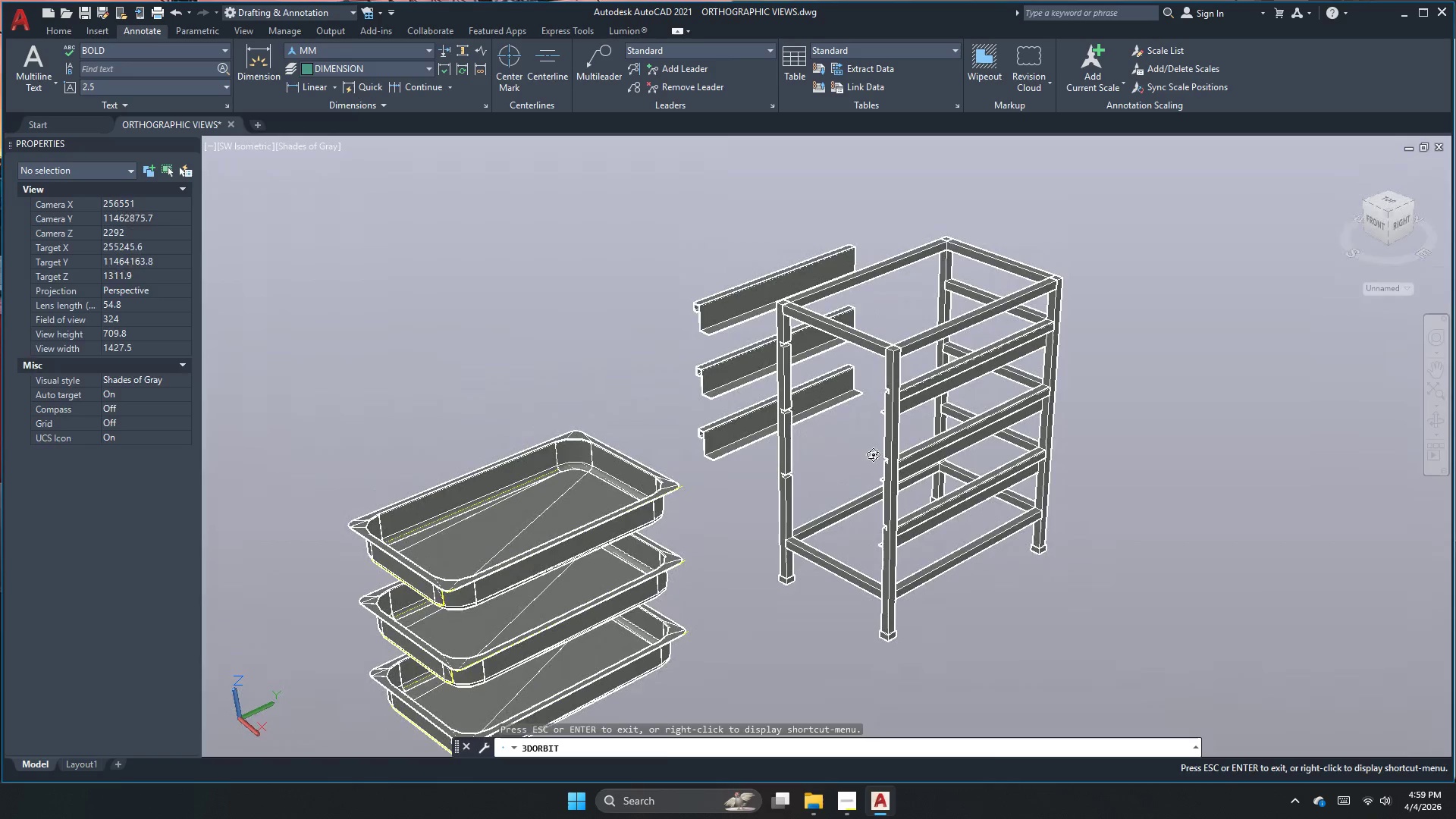 
key(Escape)
 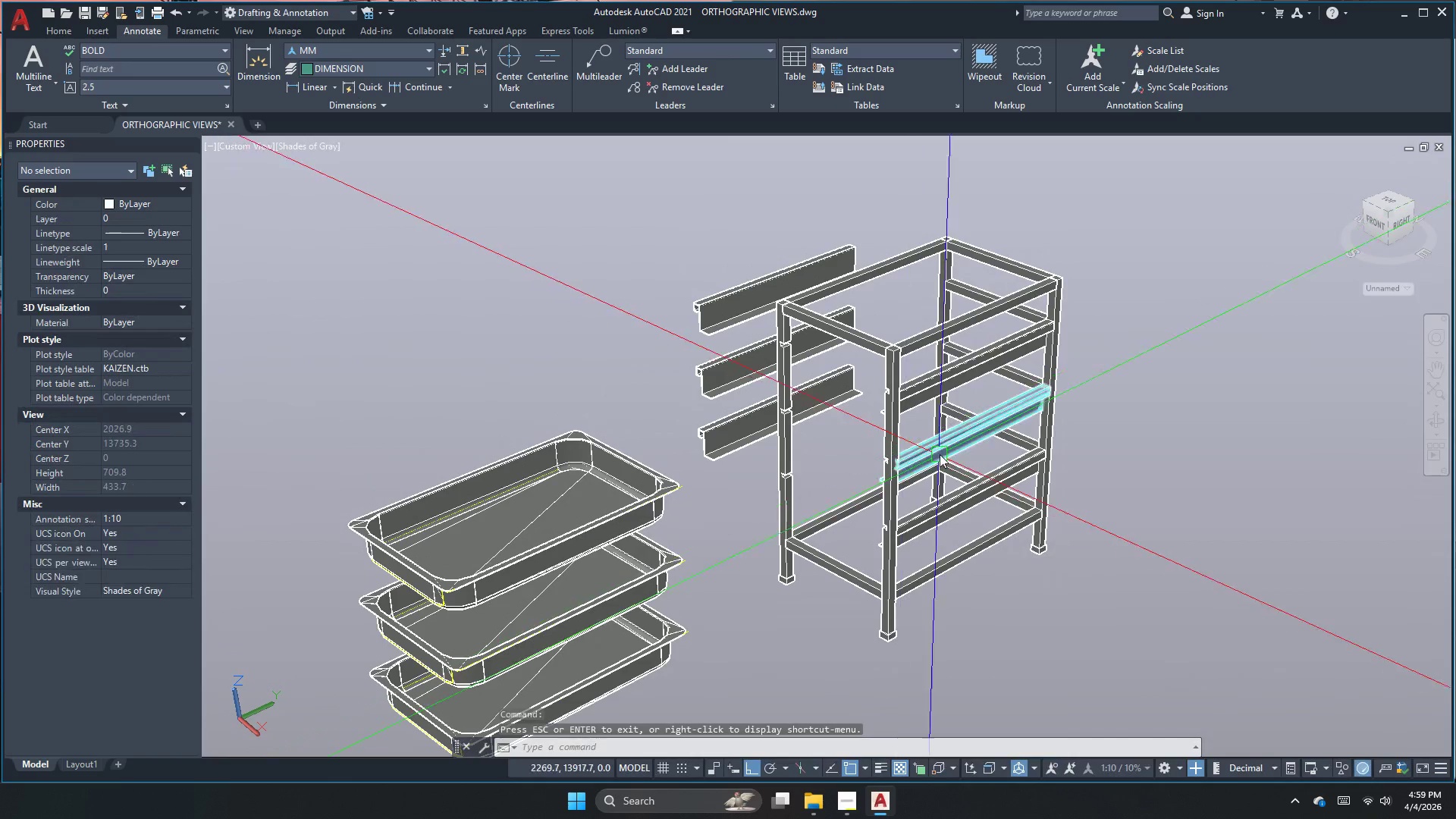 
left_click([941, 452])
 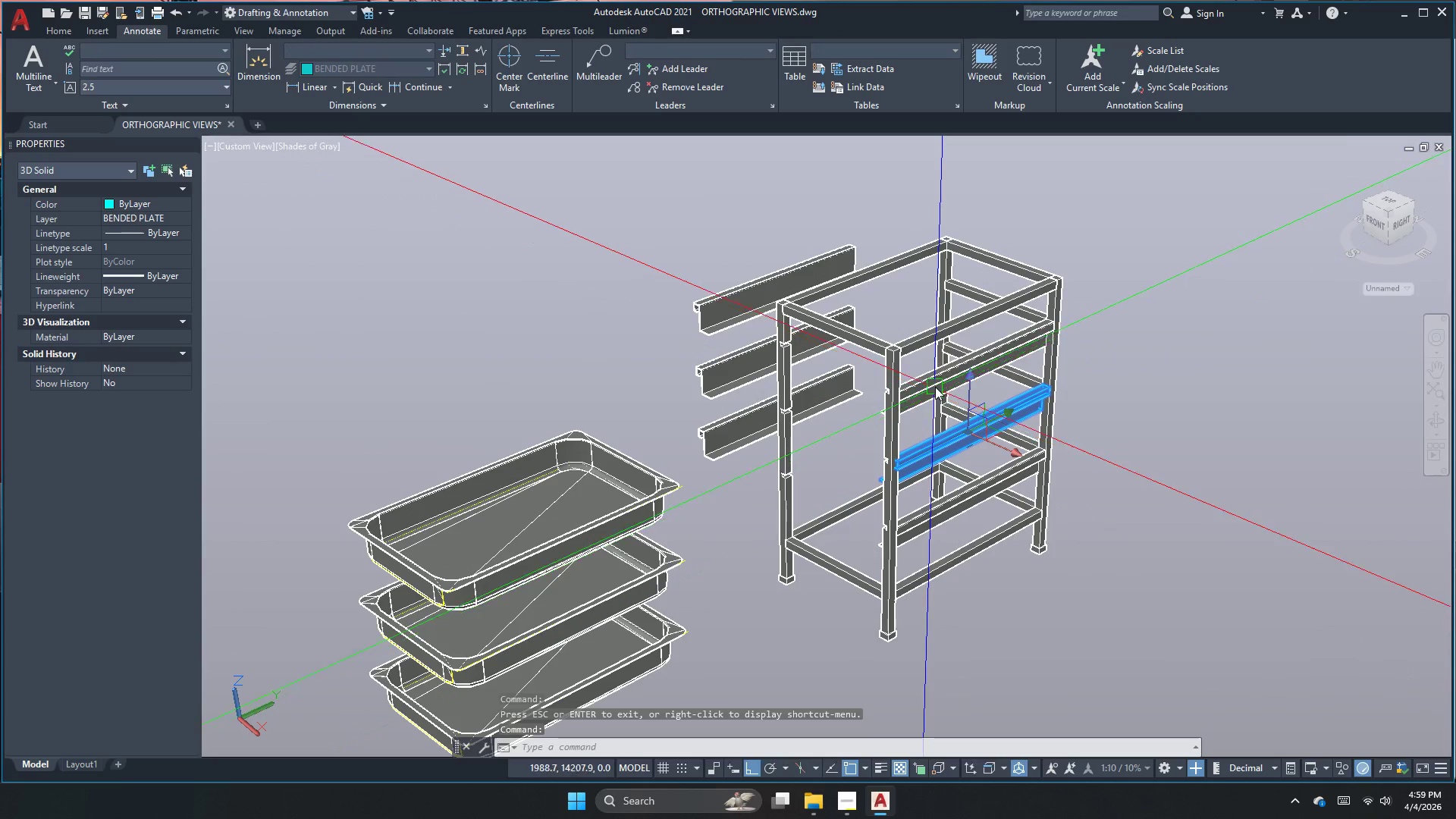 
left_click([935, 387])
 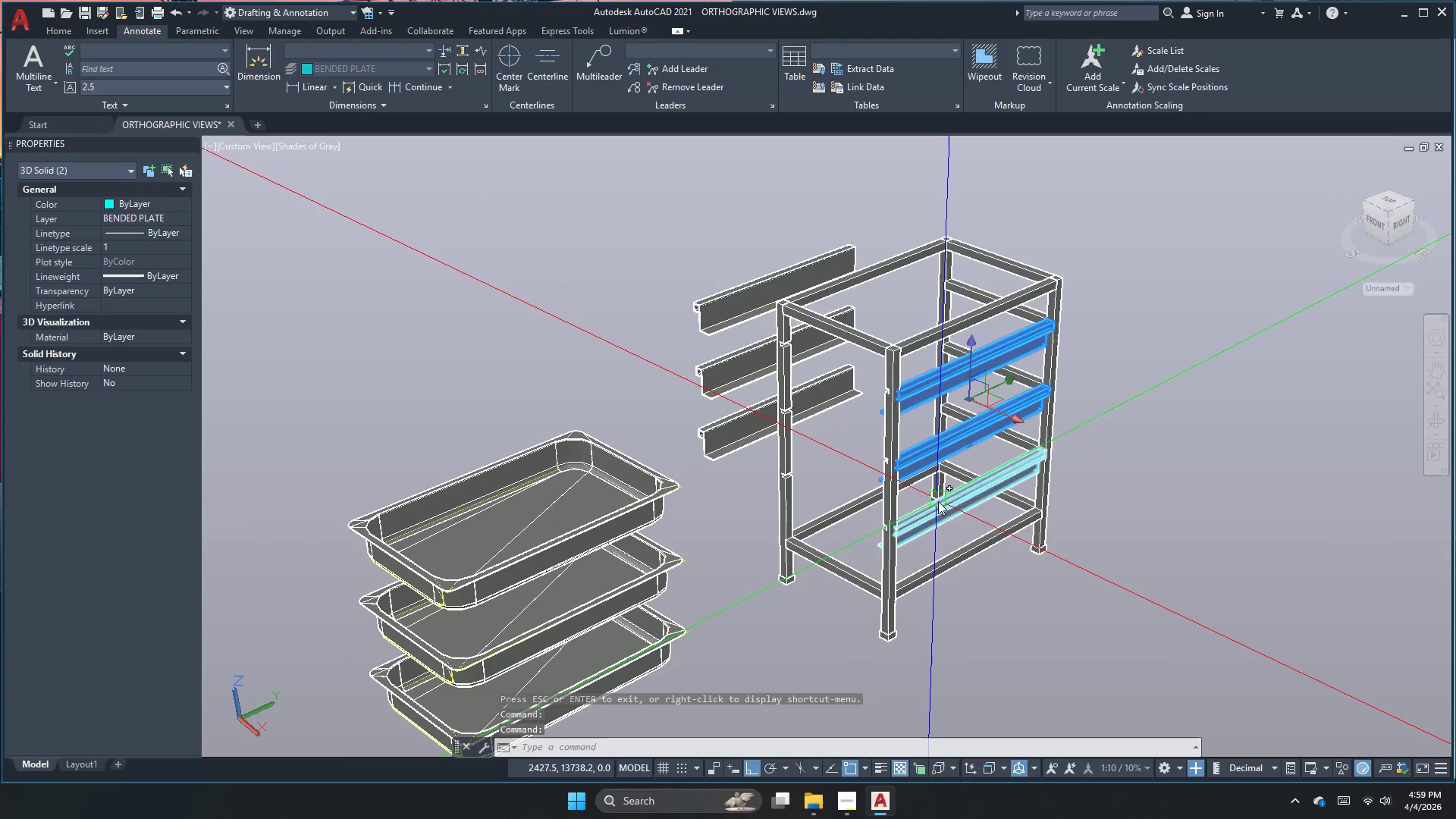 
left_click_drag(start_coordinate=[938, 504], to_coordinate=[938, 507])
 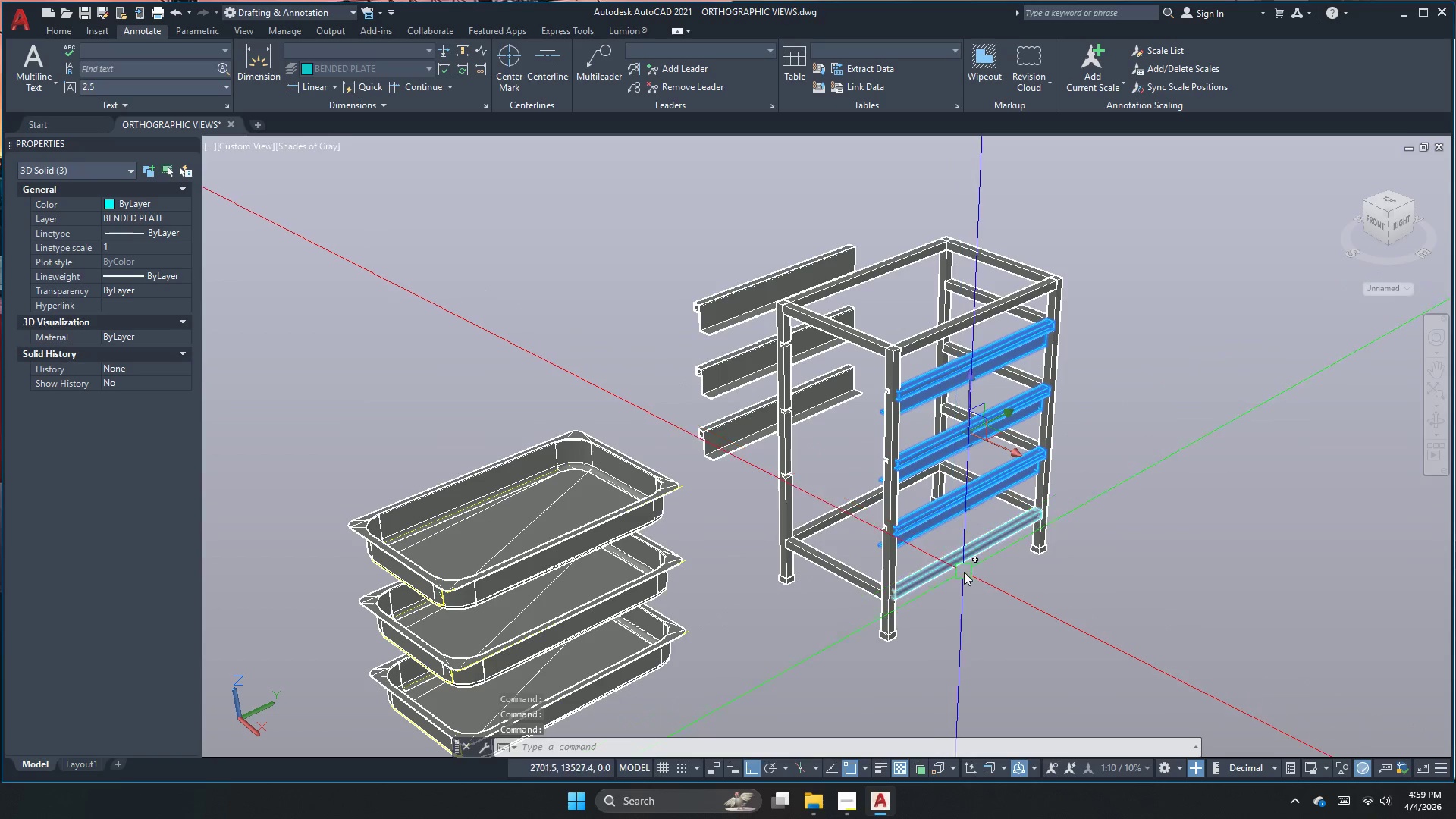 
key(M)
 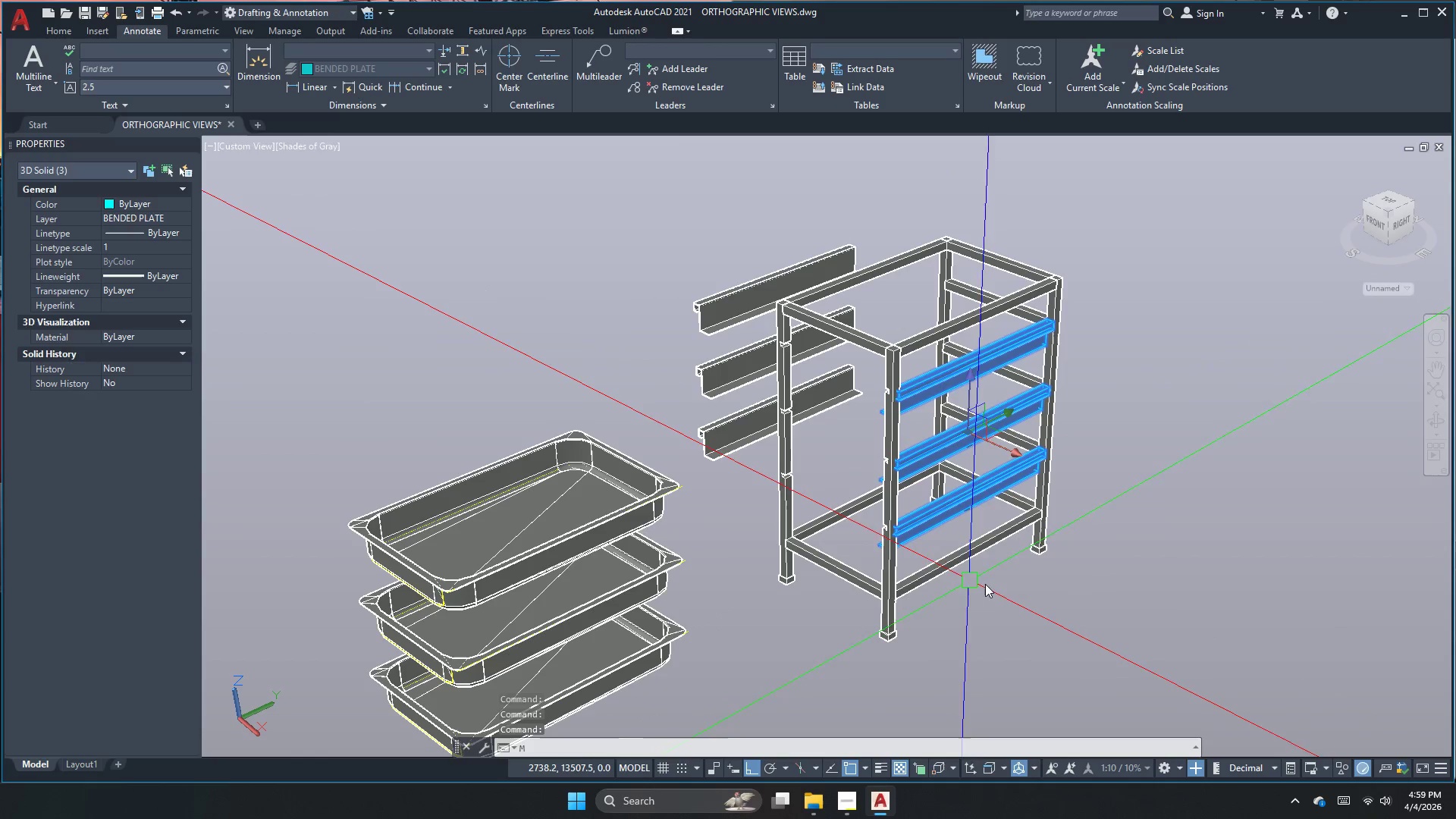 
key(Space)
 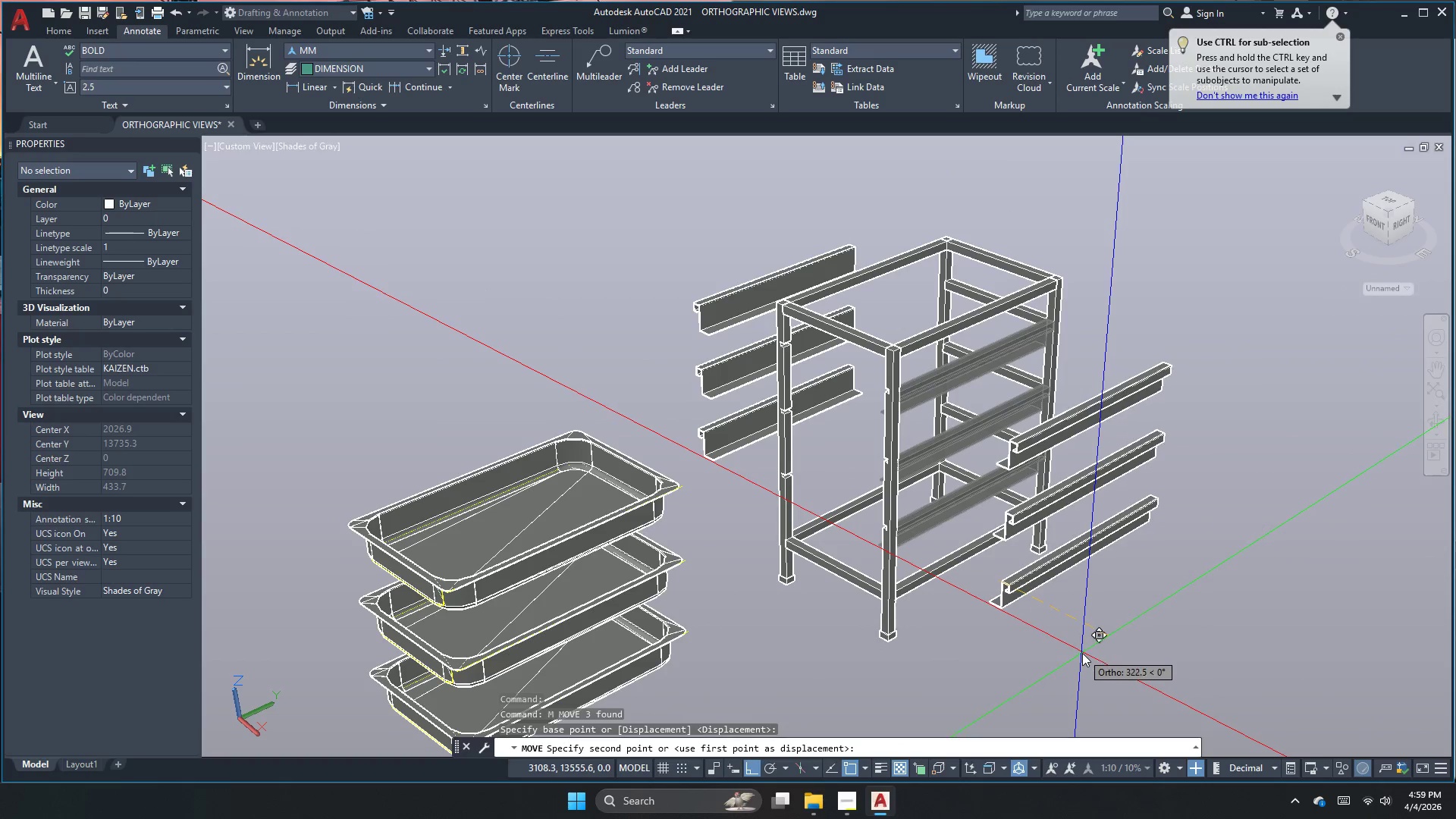 
key(Escape)
 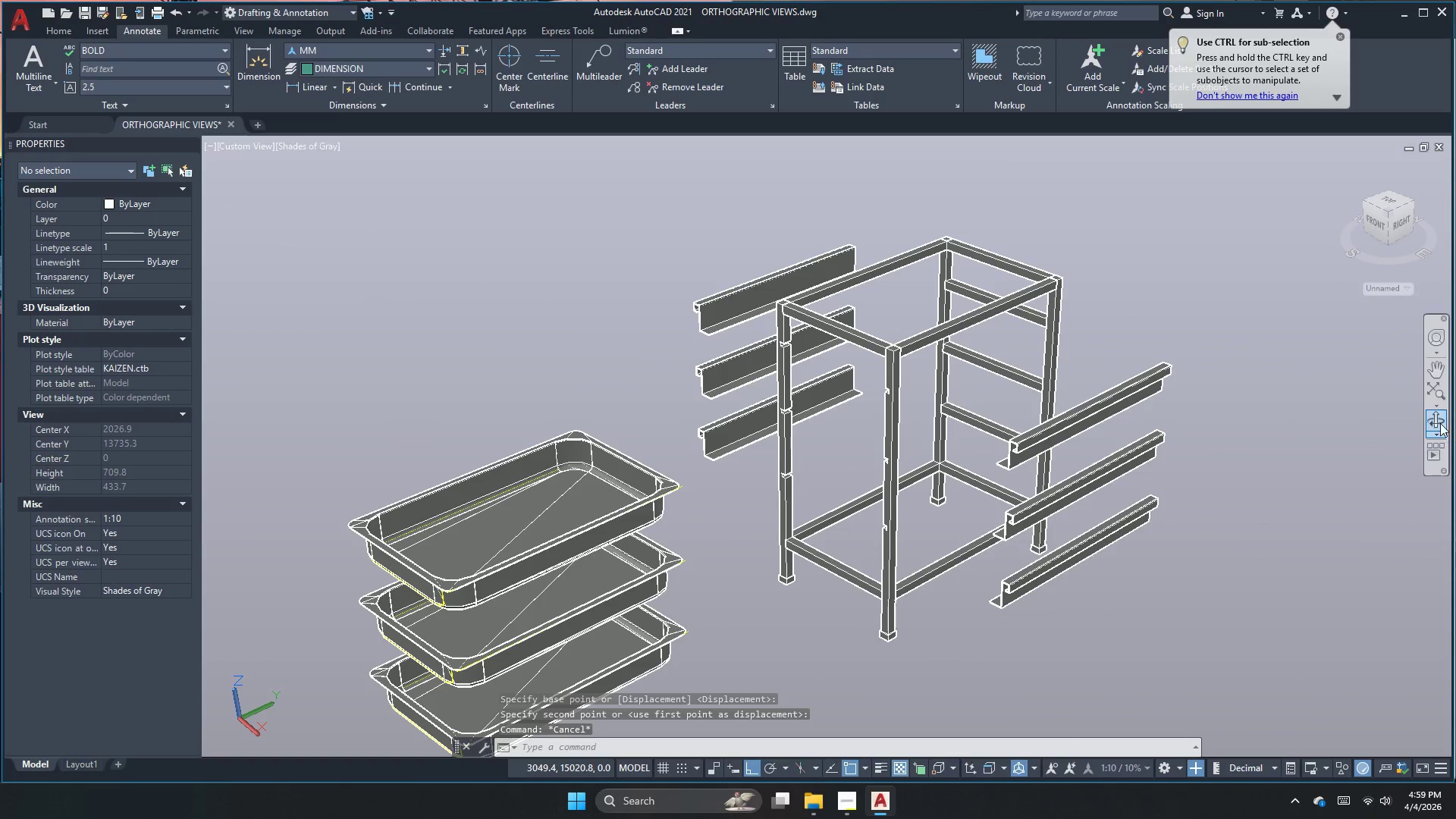 
left_click([1440, 420])
 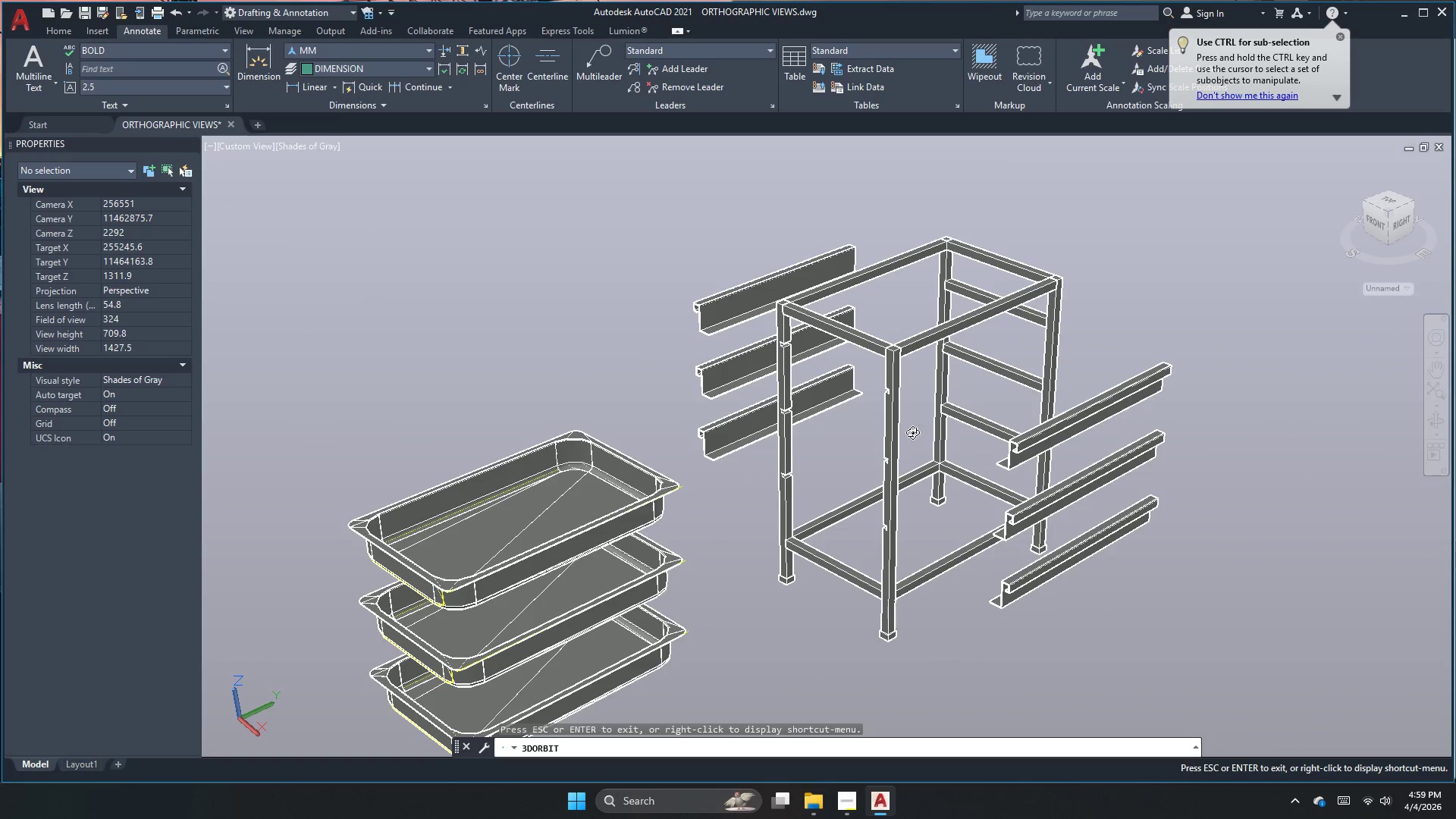 
left_click_drag(start_coordinate=[912, 435], to_coordinate=[1119, 475])
 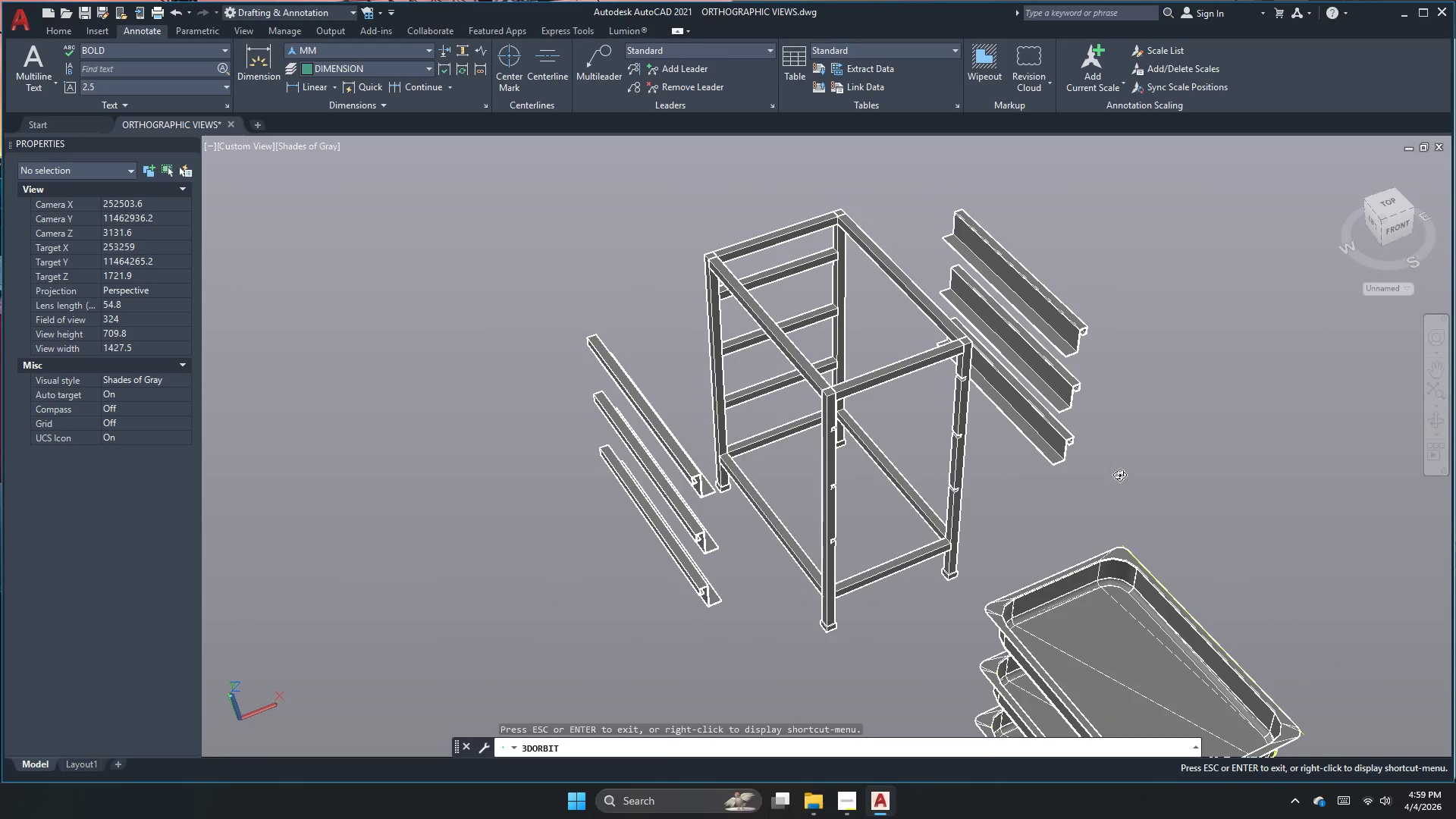 
key(Escape)
 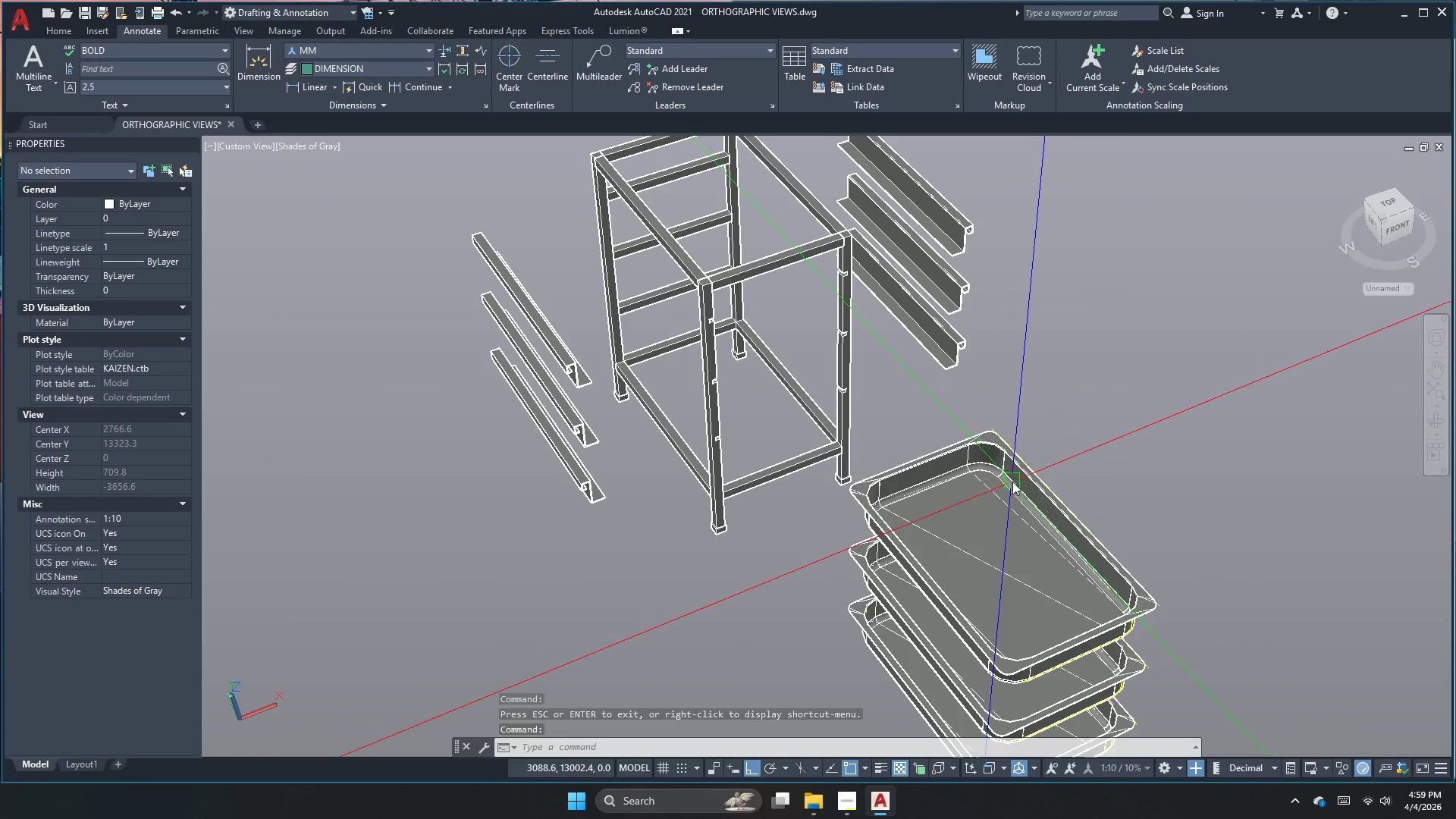 
scroll: coordinate [1044, 425], scroll_direction: down, amount: 1.0
 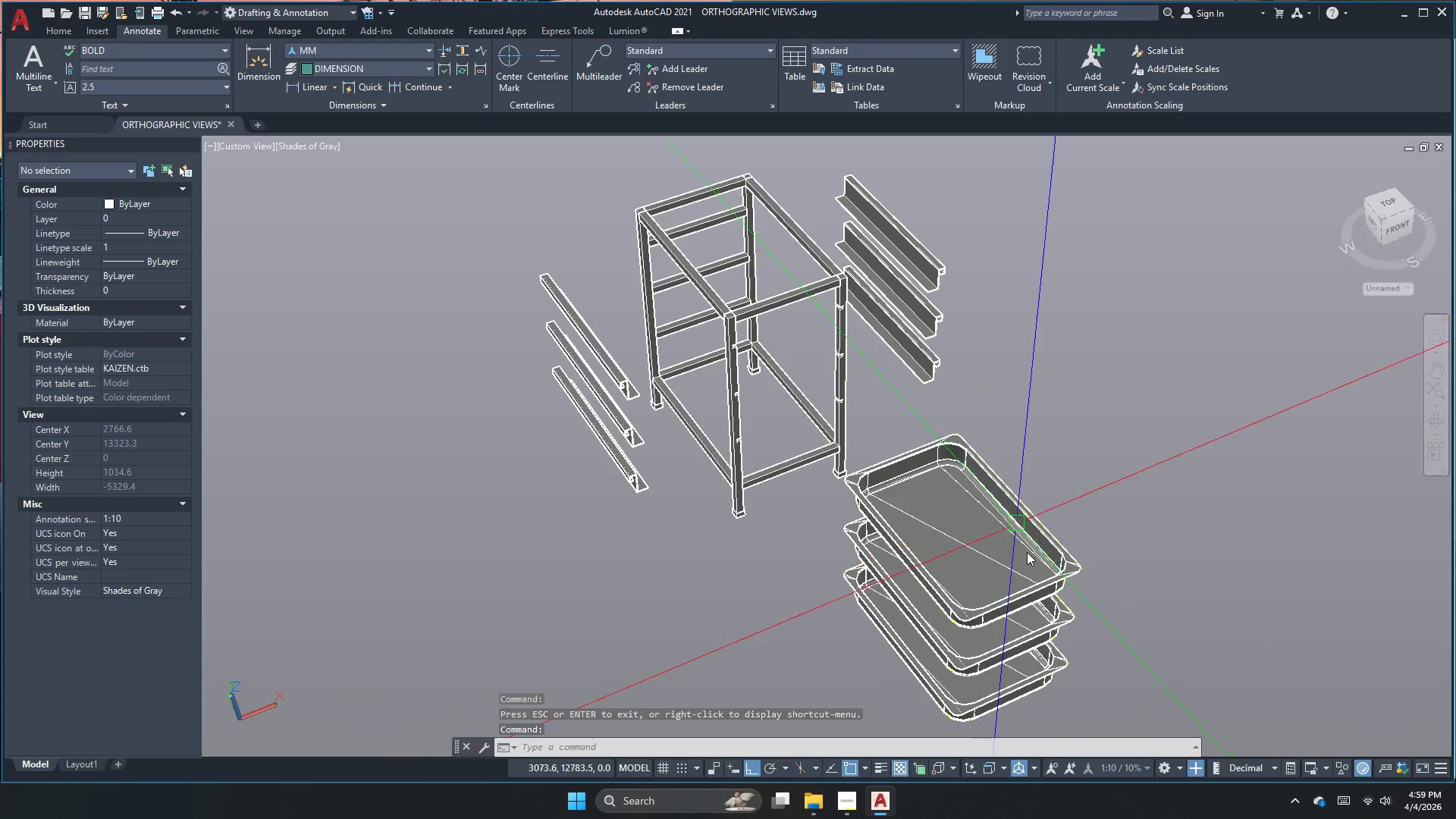 
key(Escape)
 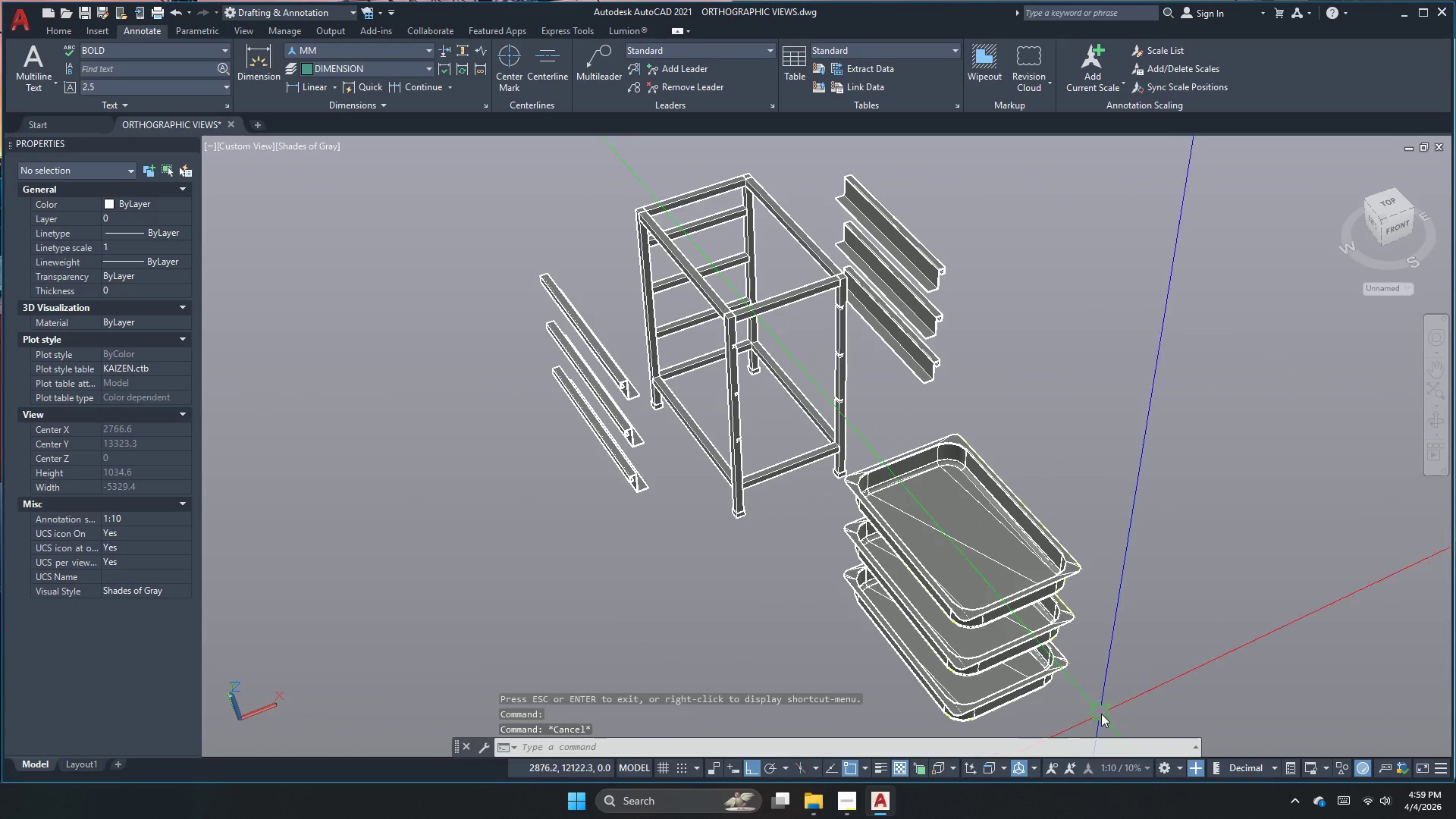 
left_click_drag(start_coordinate=[1101, 714], to_coordinate=[1084, 683])
 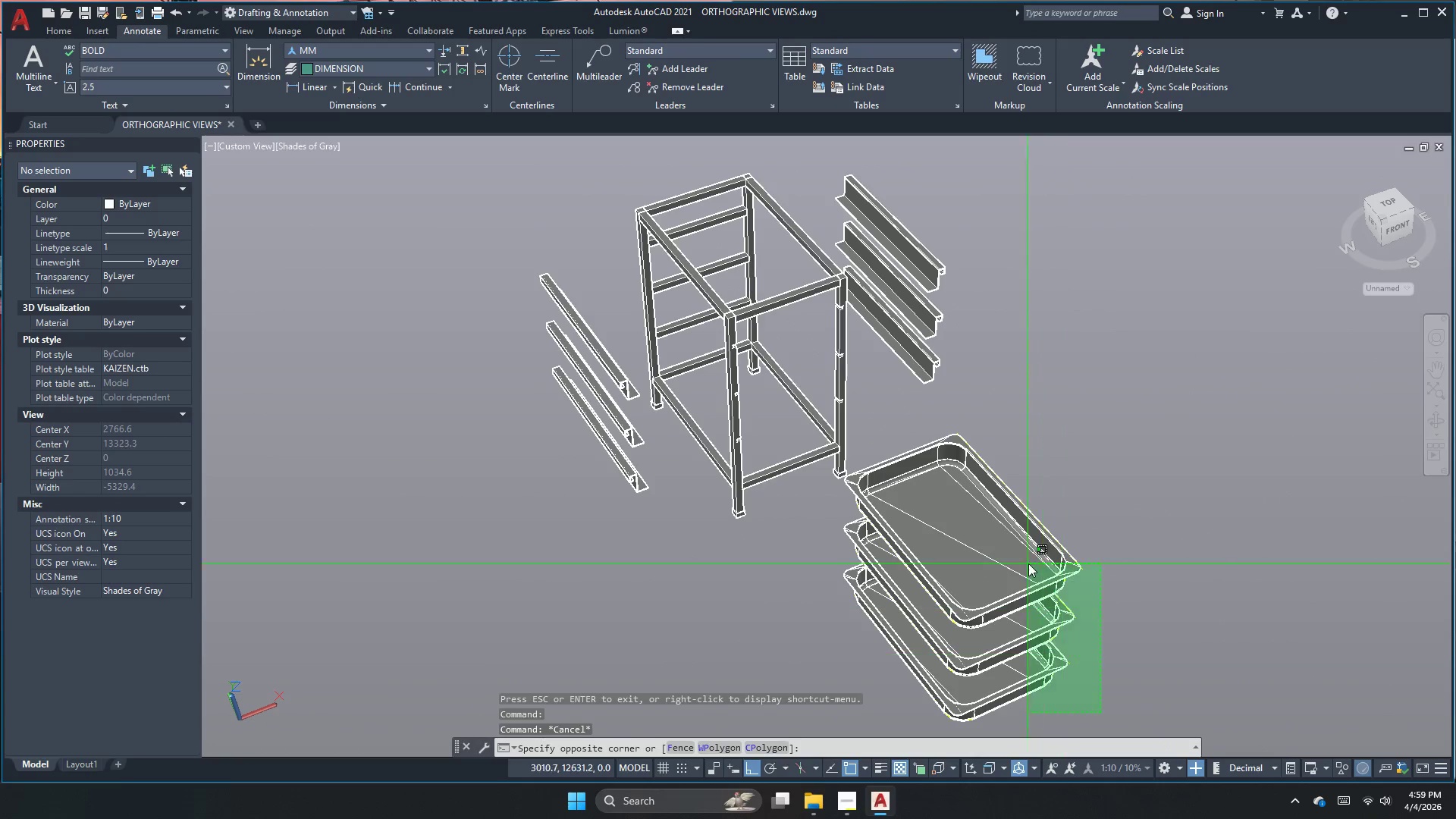 
double_click([1028, 563])
 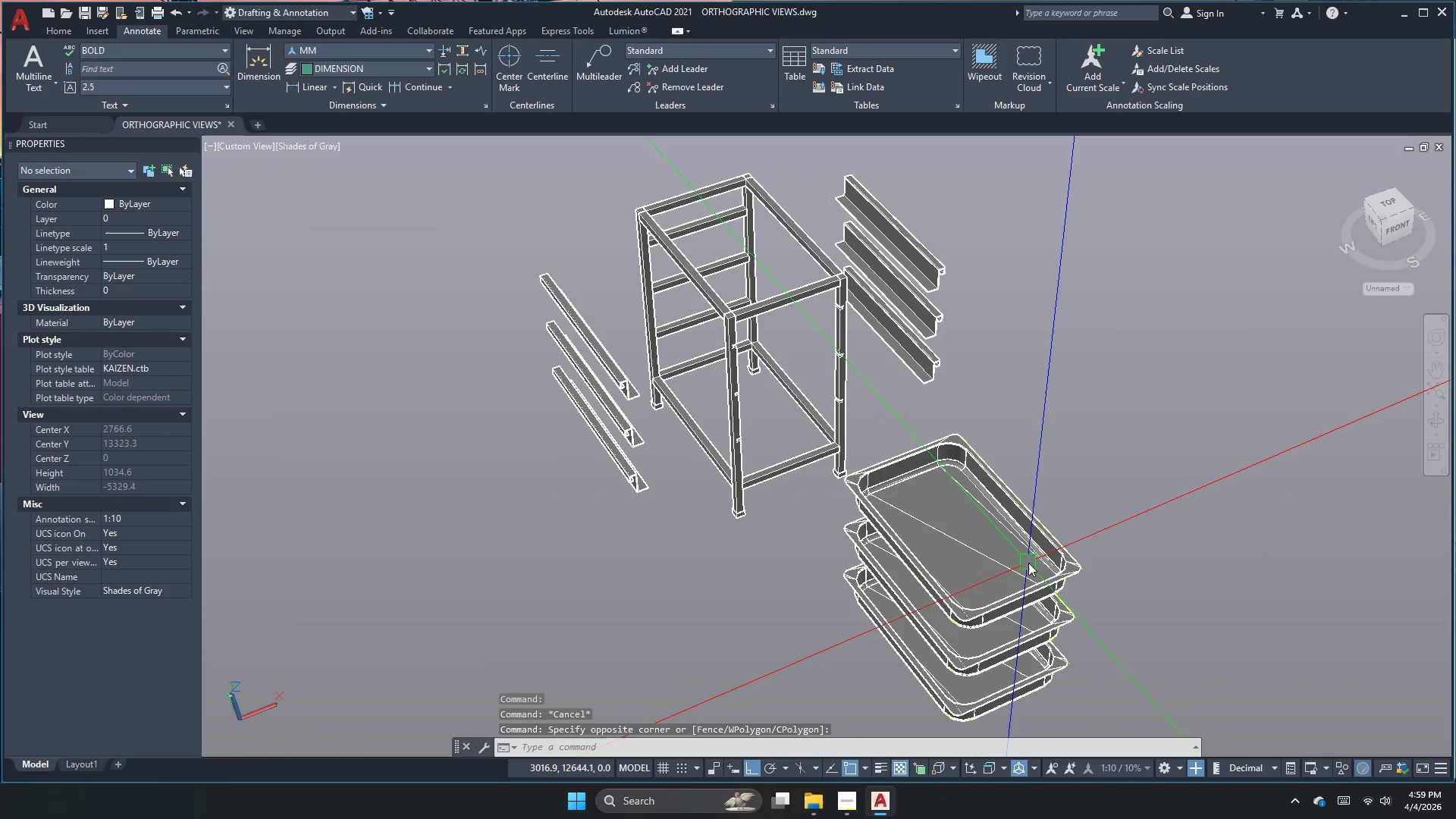 
key(M)
 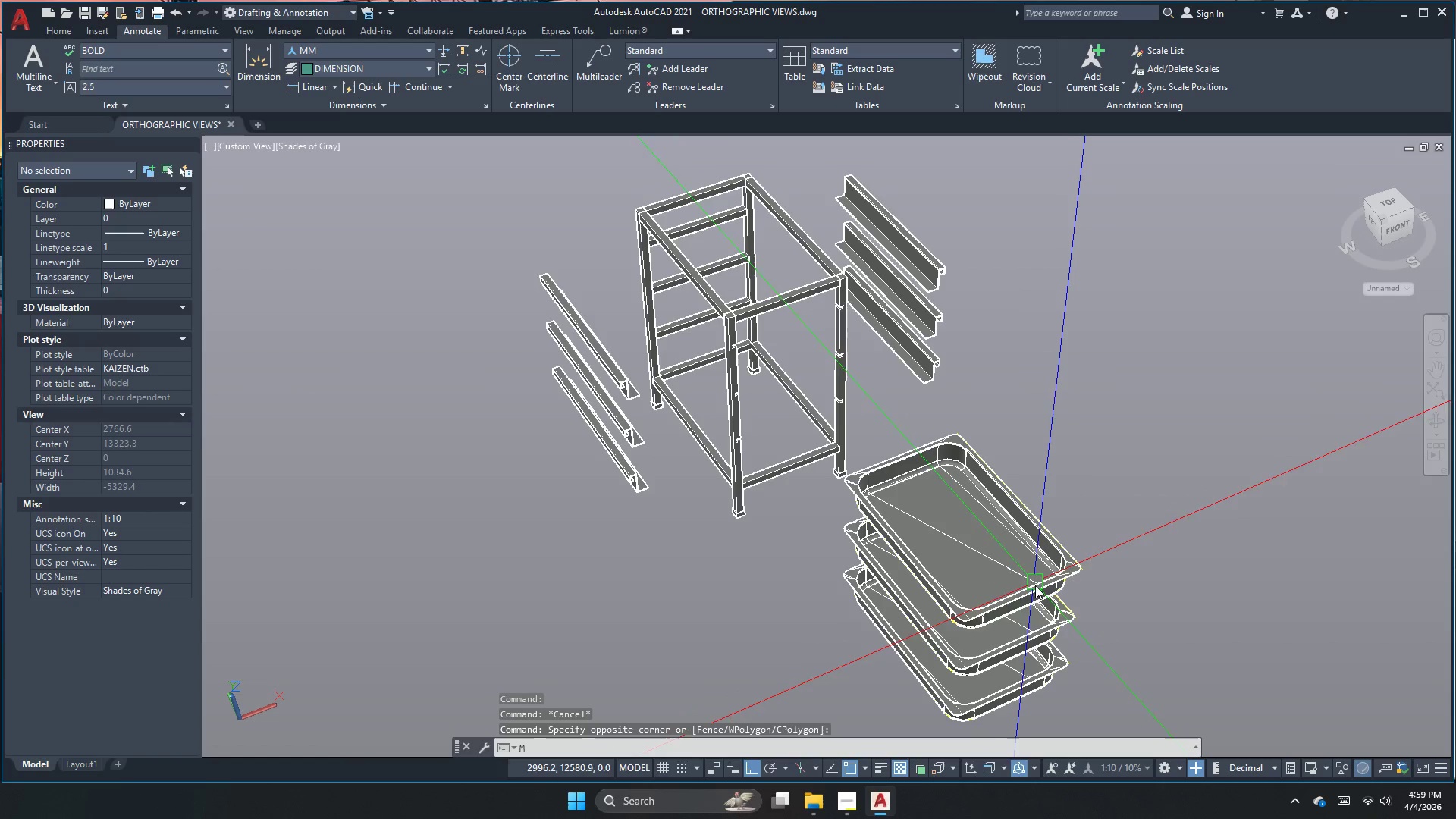 
key(Escape)
 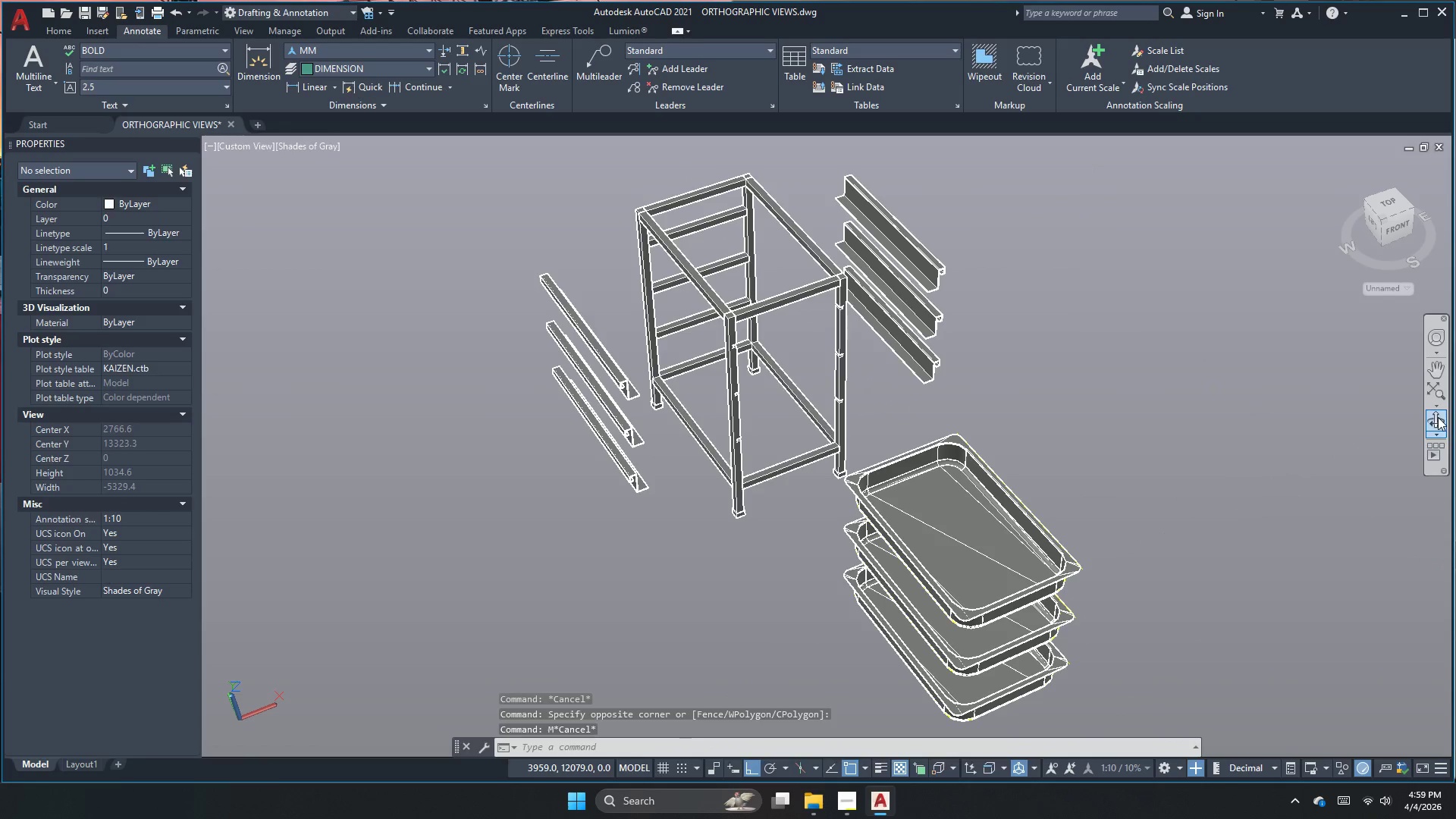 
left_click_drag(start_coordinate=[1252, 568], to_coordinate=[1065, 537])
 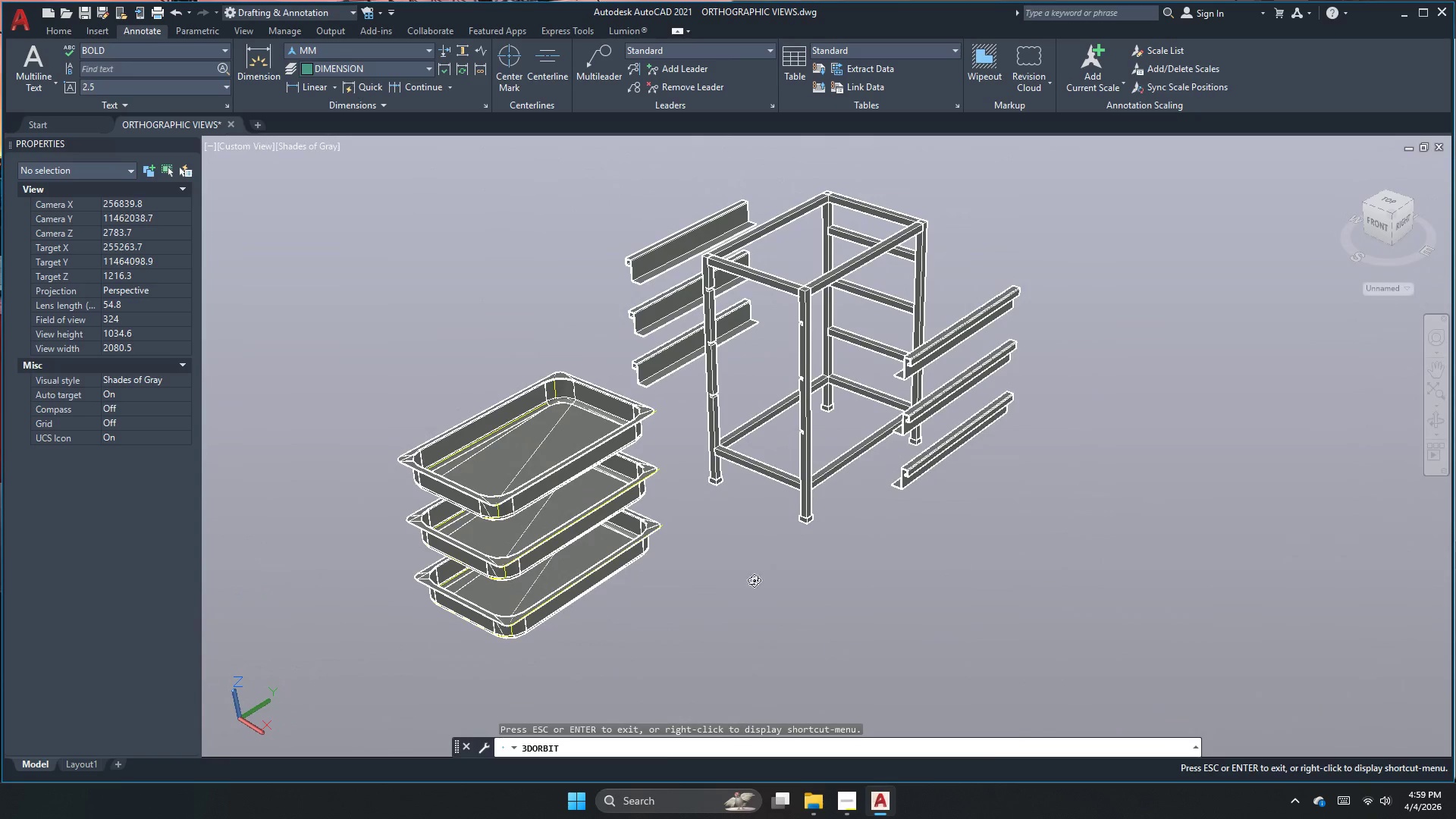 
key(Escape)
 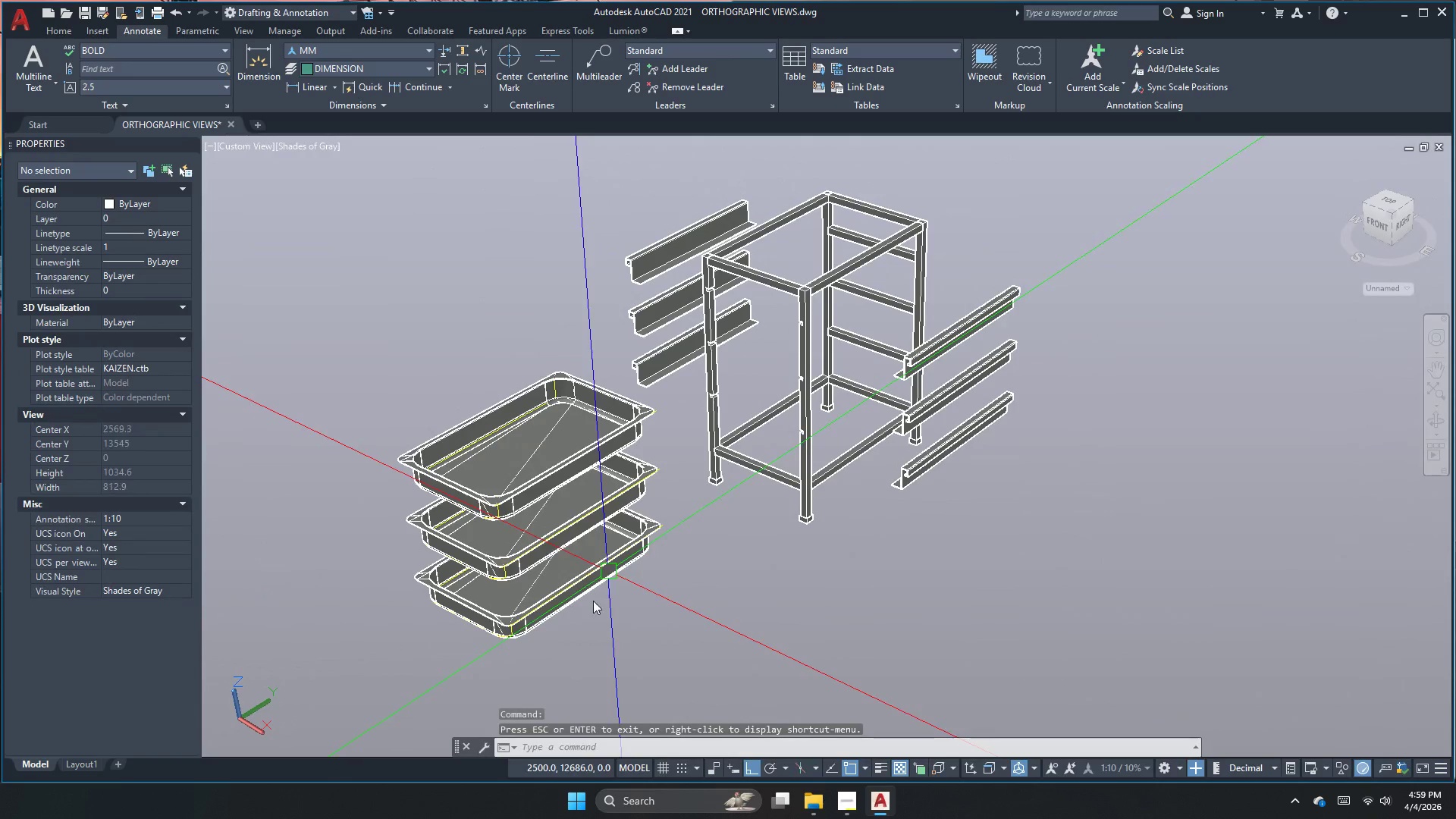 
left_click_drag(start_coordinate=[589, 612], to_coordinate=[578, 593])
 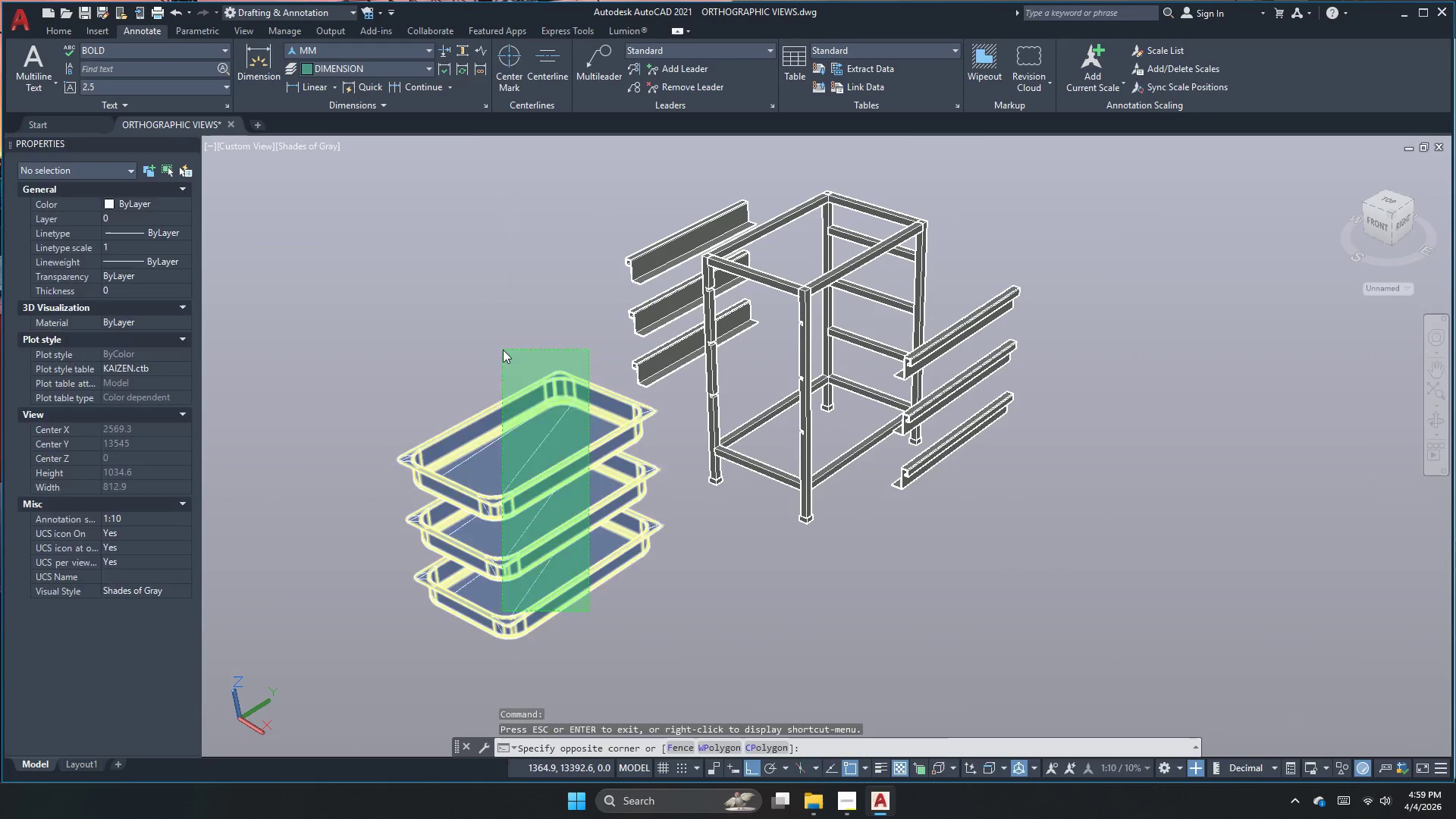 
double_click([503, 350])
 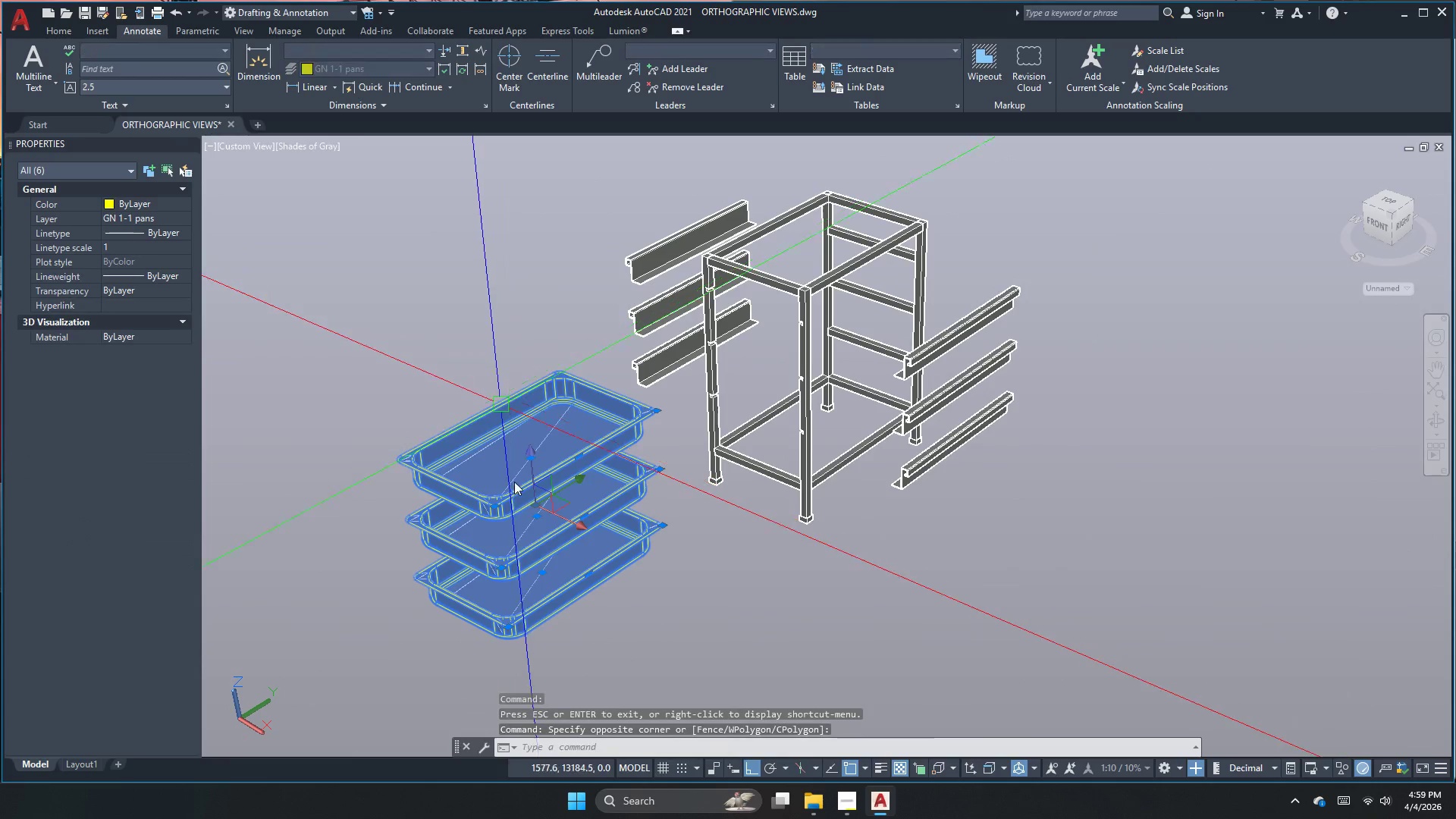 
key(M)
 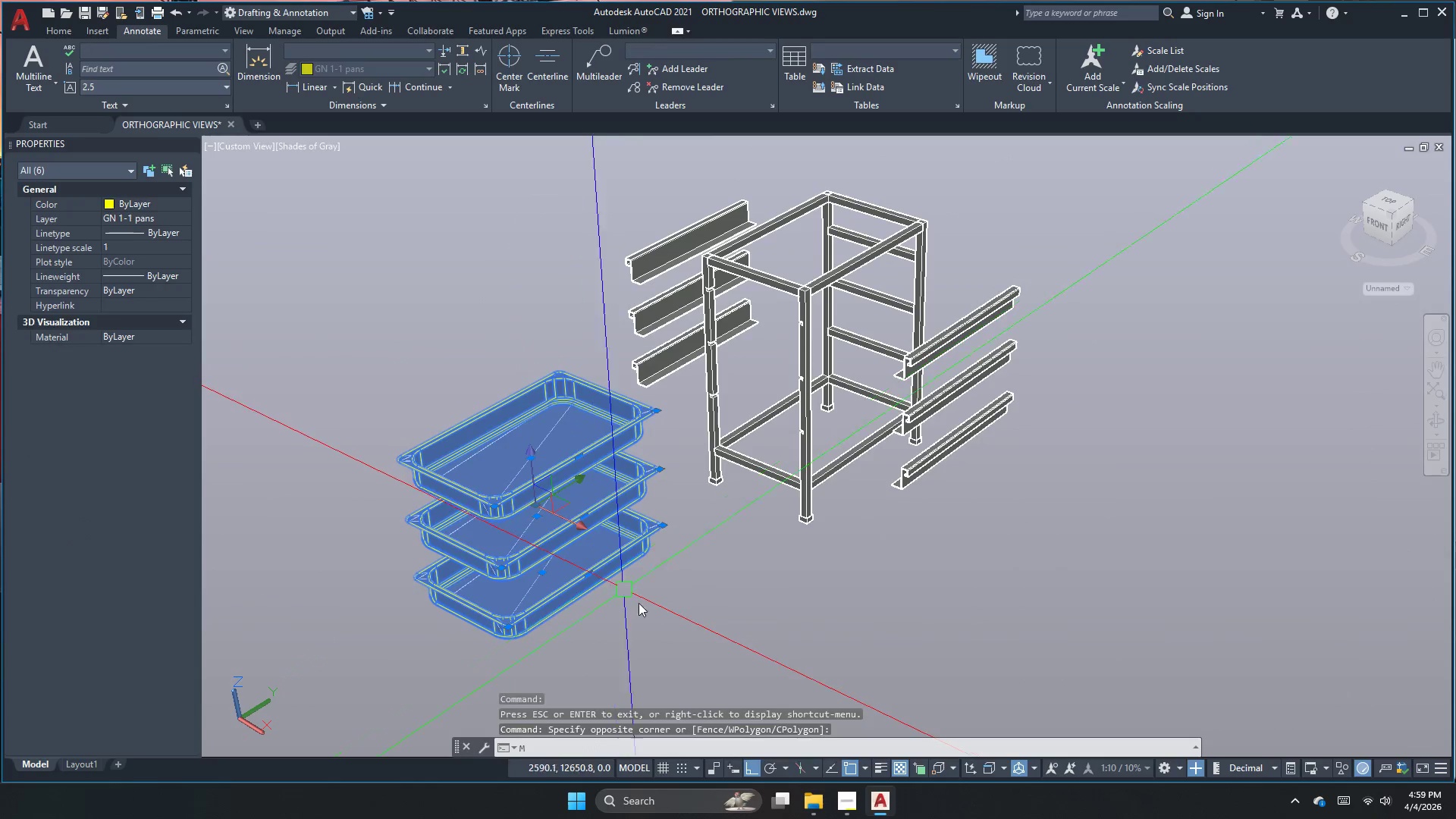 
key(Space)
 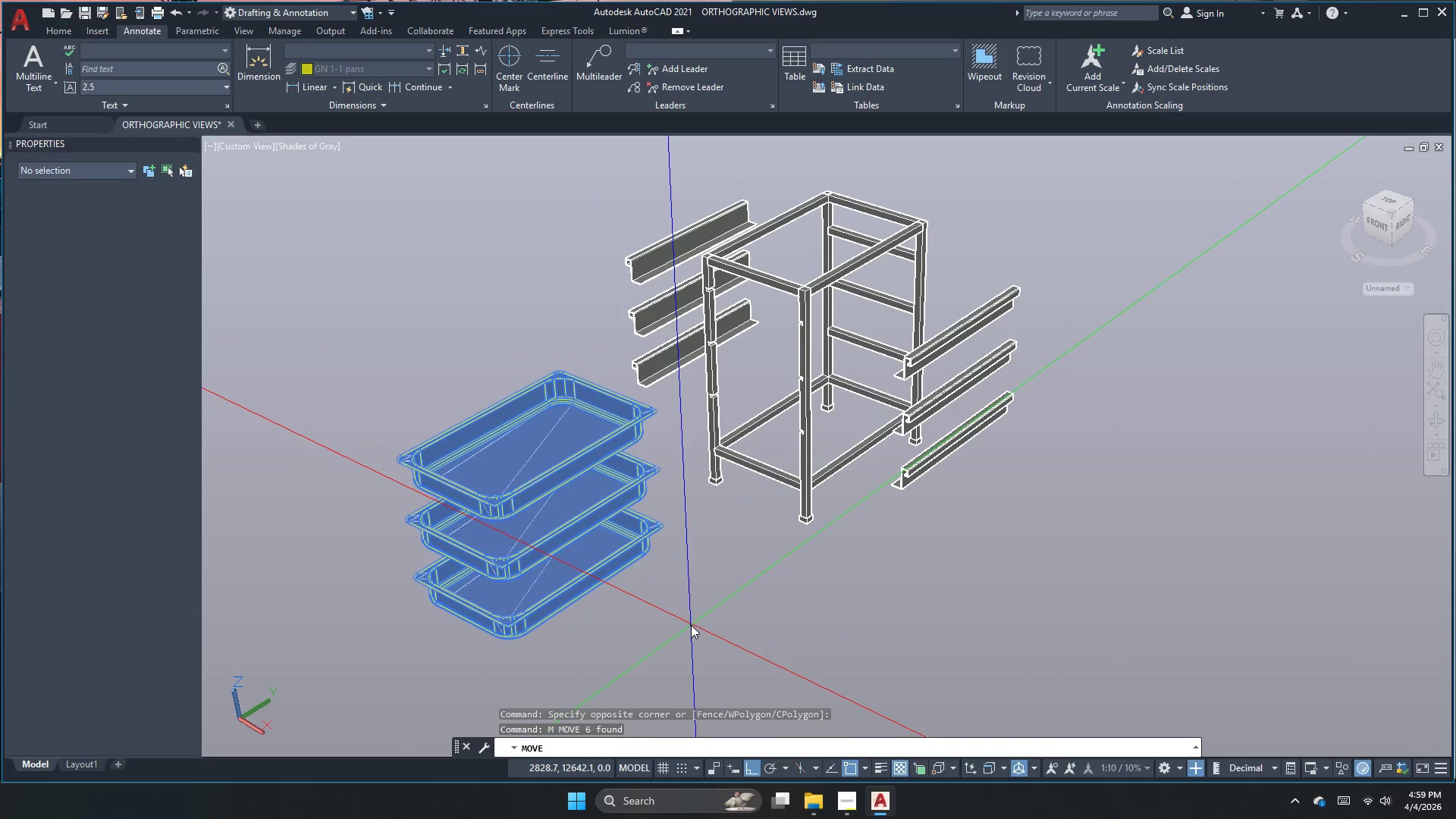 
left_click_drag(start_coordinate=[691, 625], to_coordinate=[703, 619])
 